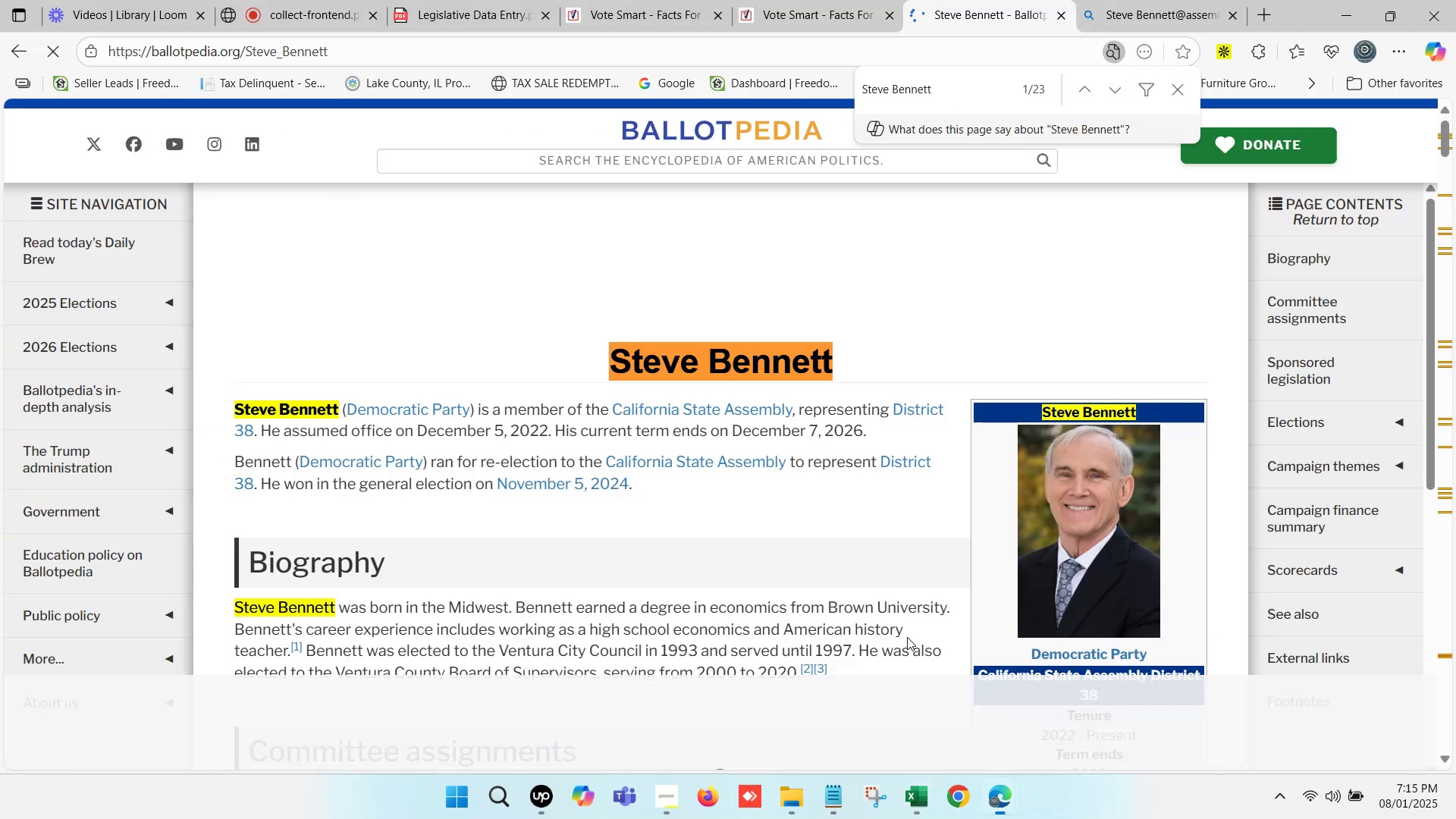 
left_click([1231, 0])
 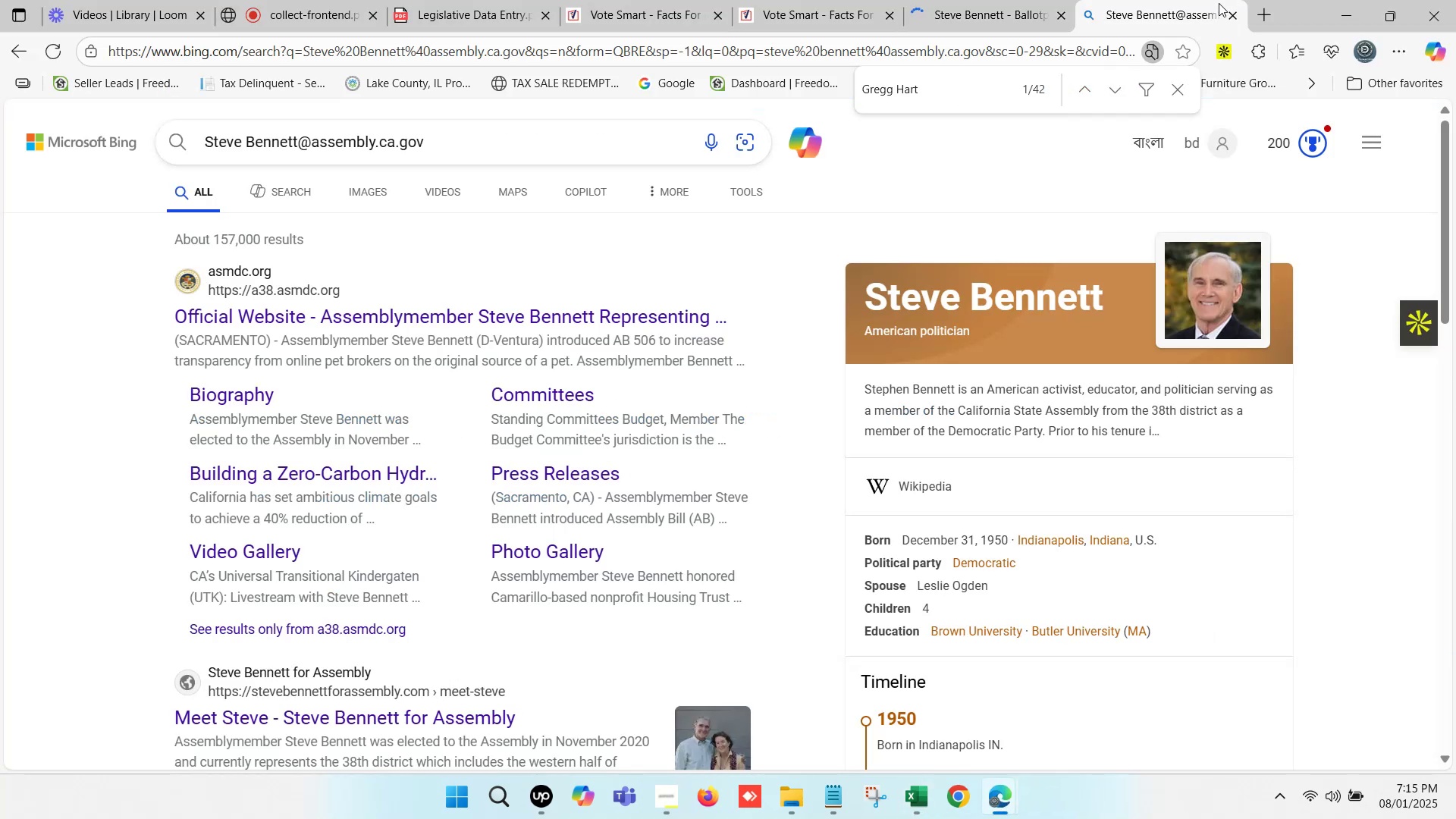 
scroll: coordinate [303, 512], scroll_direction: down, amount: 9.0
 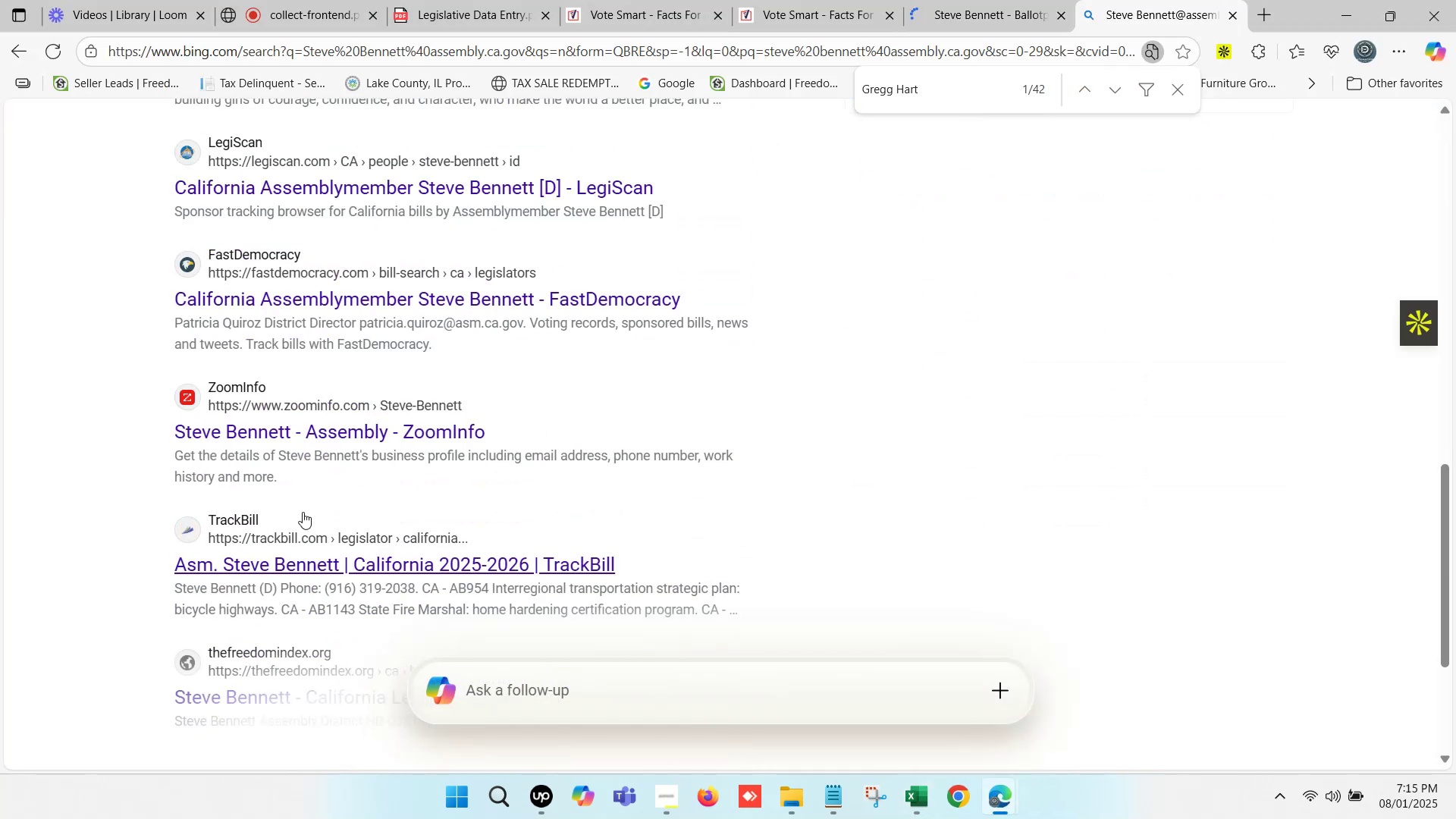 
scroll: coordinate [309, 483], scroll_direction: up, amount: 10.0
 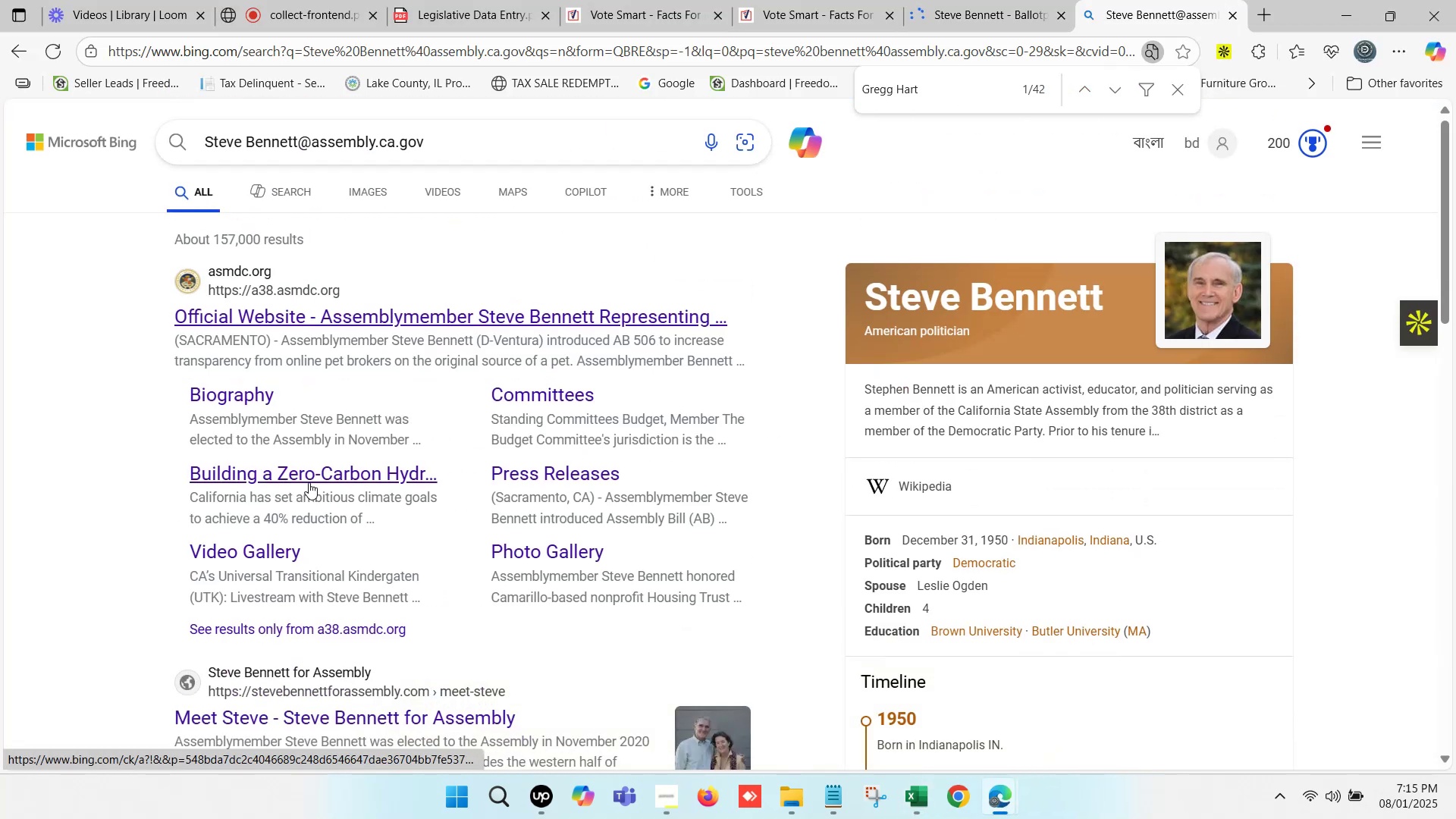 
scroll: coordinate [335, 441], scroll_direction: down, amount: 8.0
 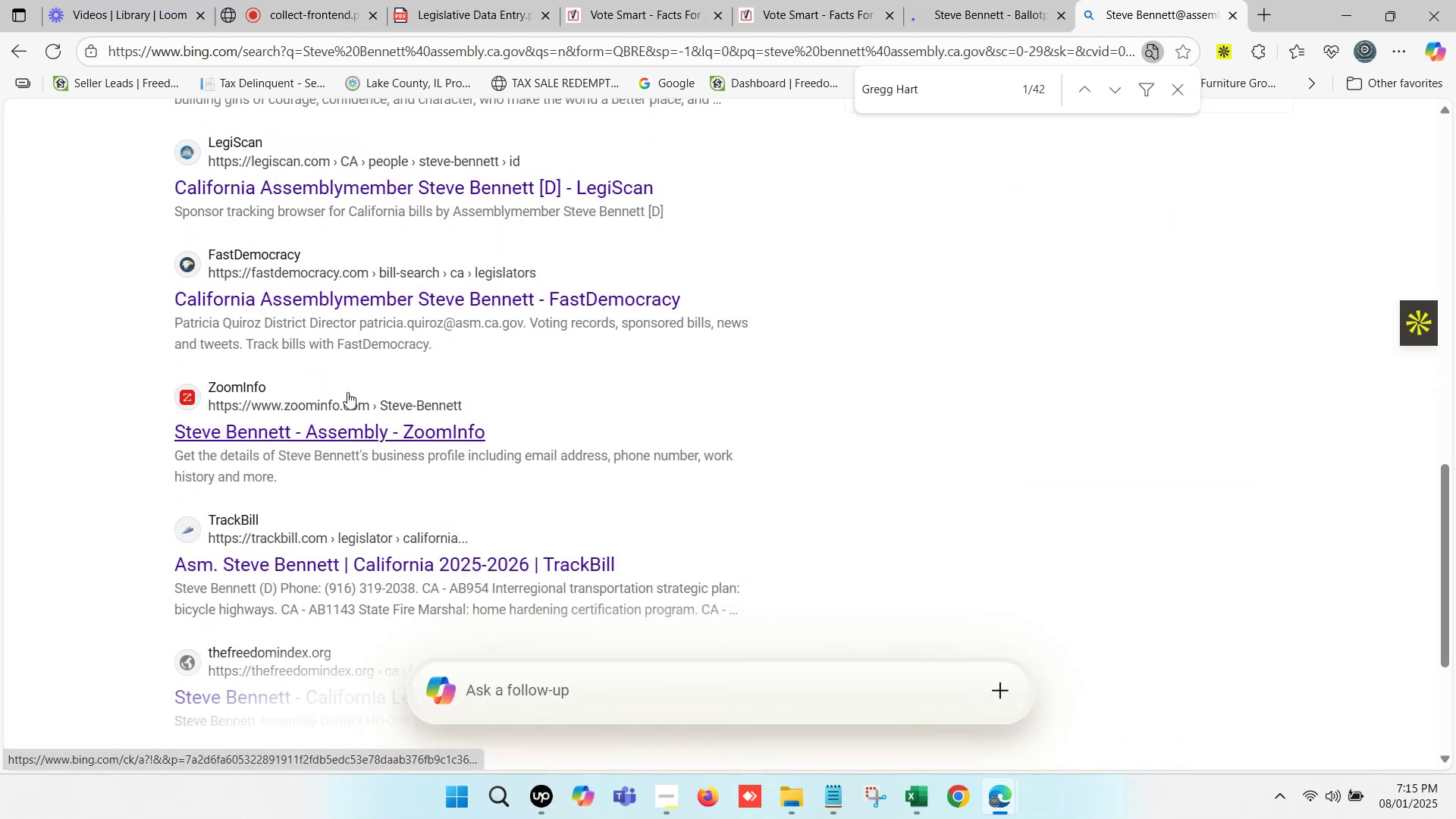 
hold_key(key=ControlLeft, duration=0.61)
left_click([380, 304])
 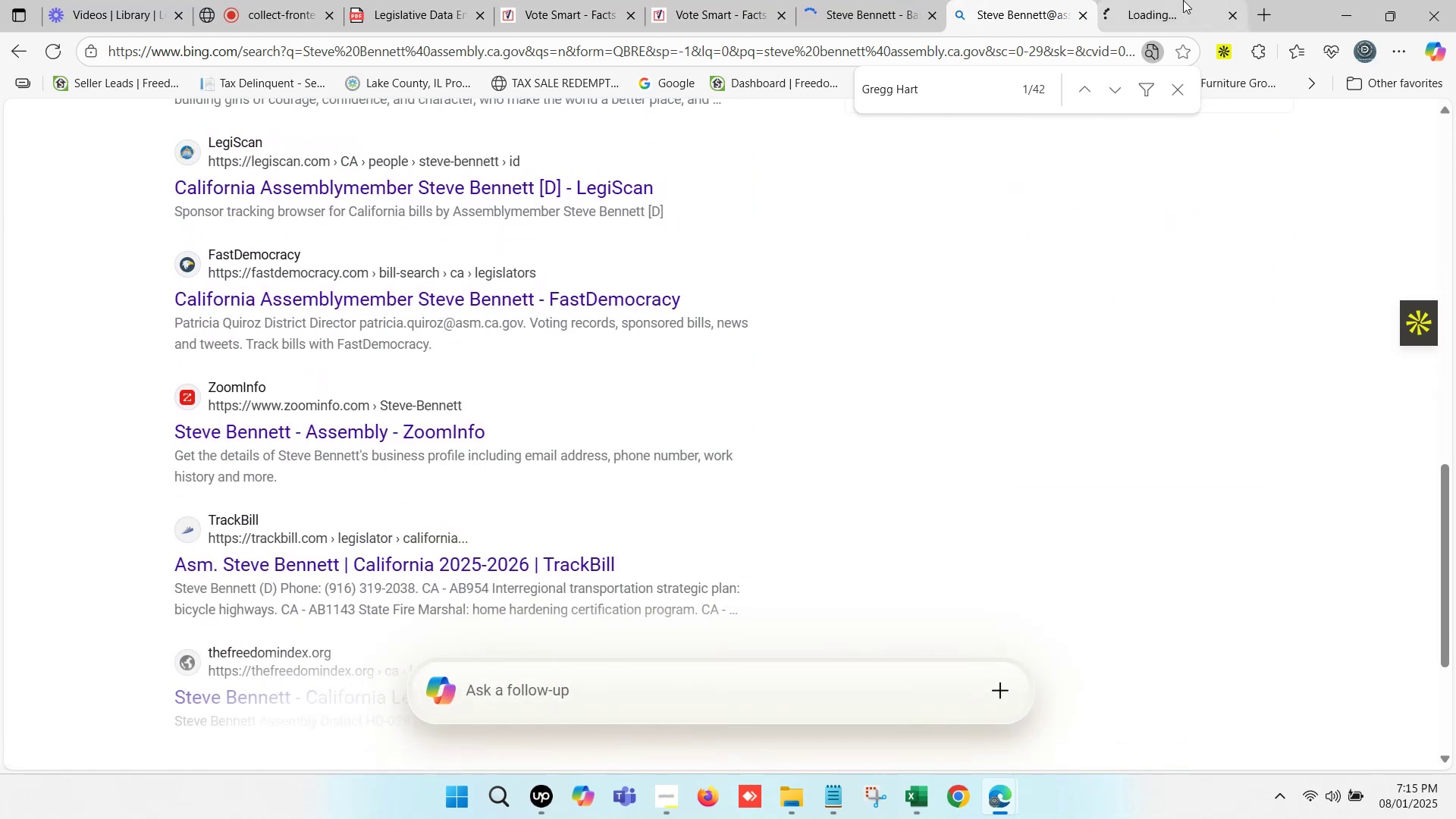 
double_click([1183, 0])
 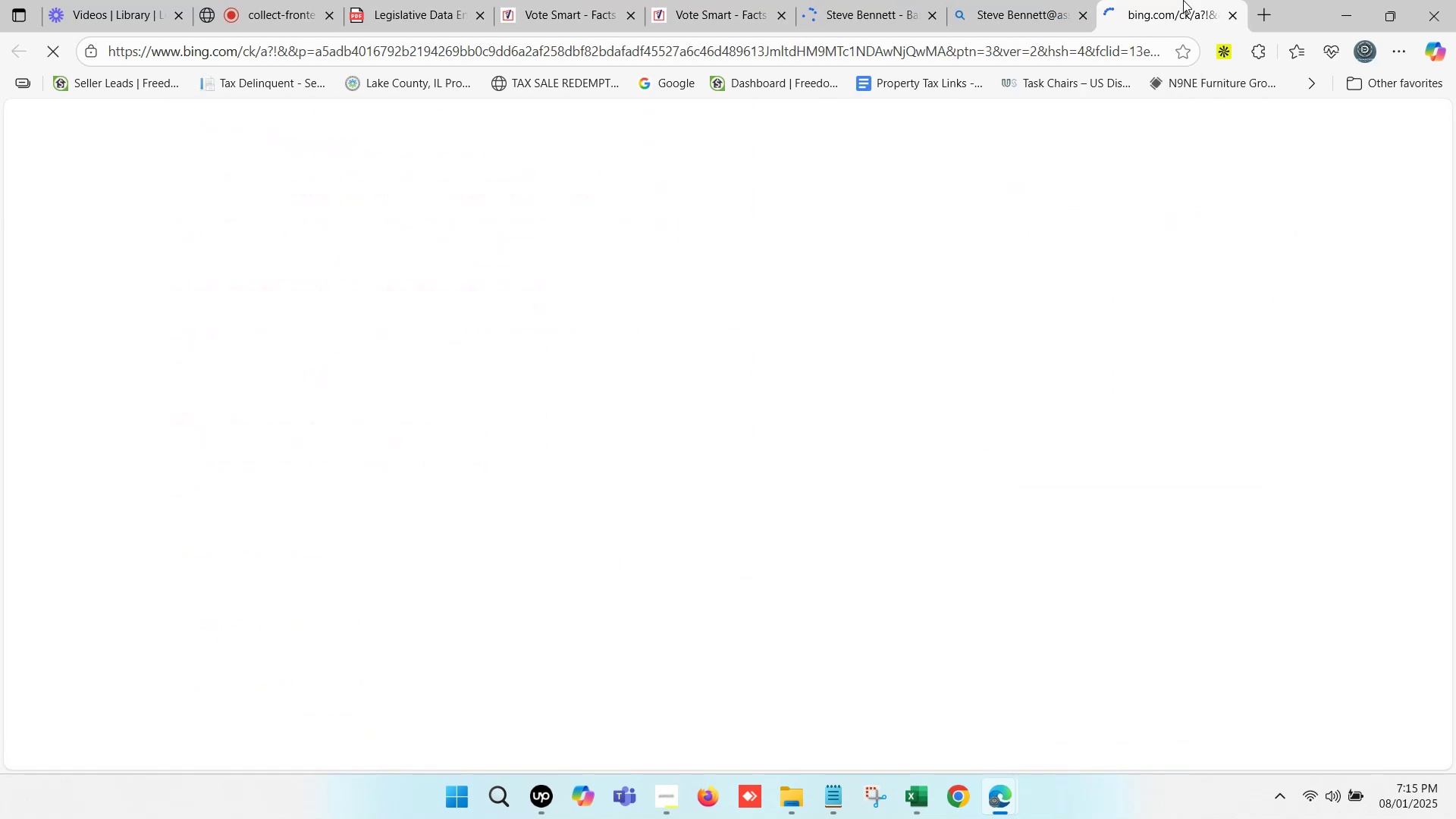 
triple_click([1183, 0])
 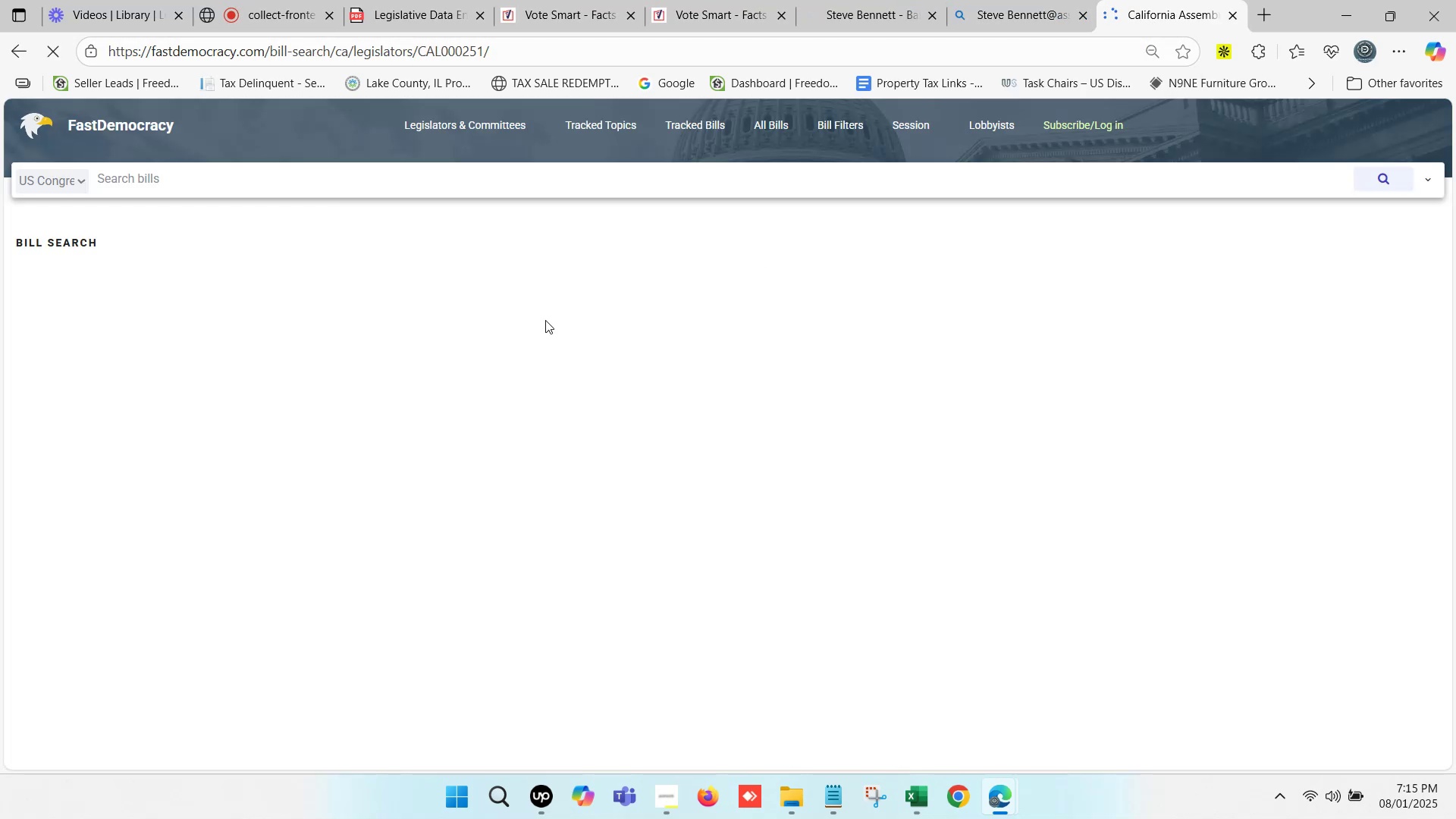 
scroll: coordinate [302, 388], scroll_direction: down, amount: 5.0
 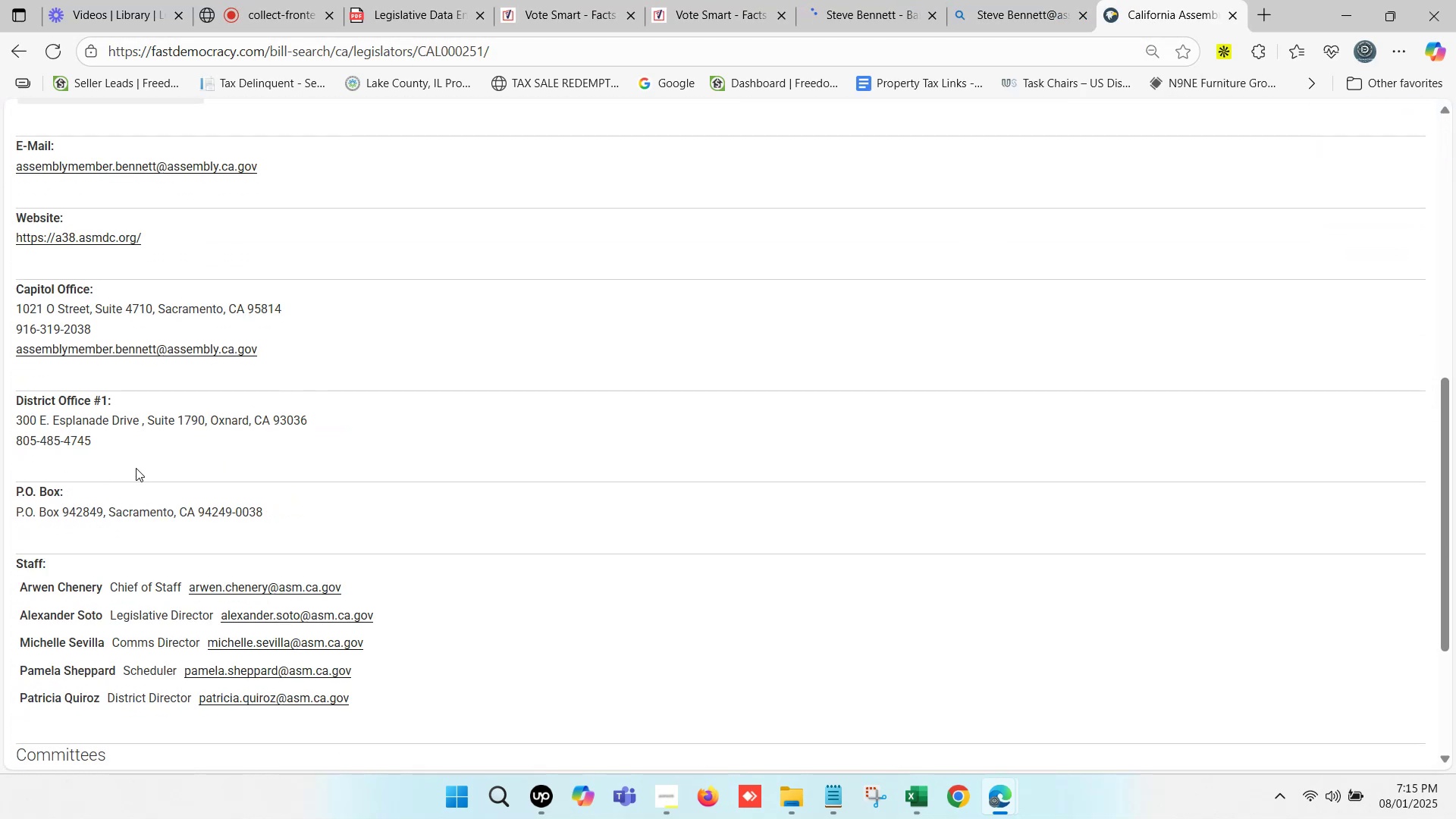 
left_click_drag(start_coordinate=[100, 444], to_coordinate=[19, 422])
 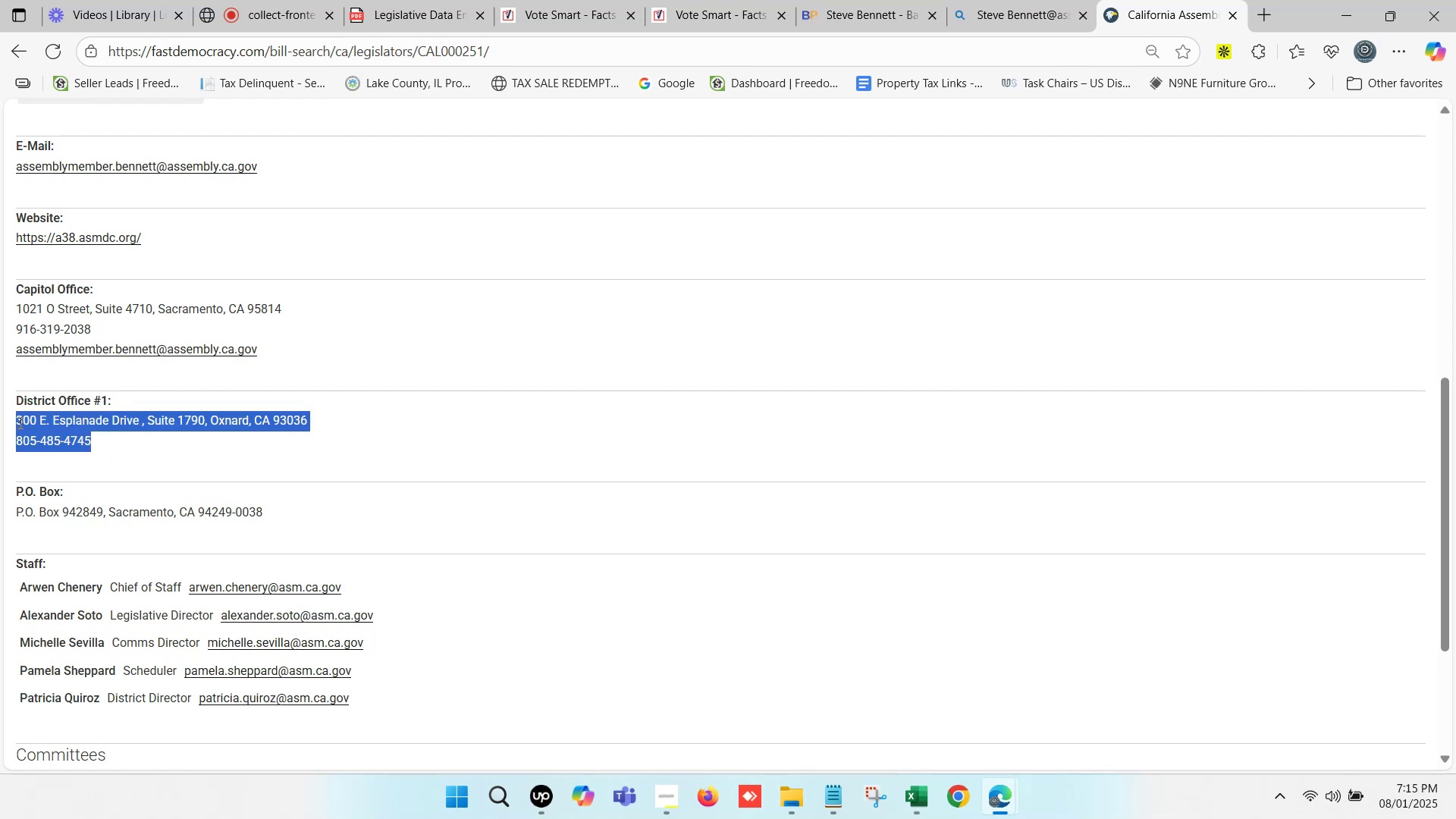 
key(Control+C)
 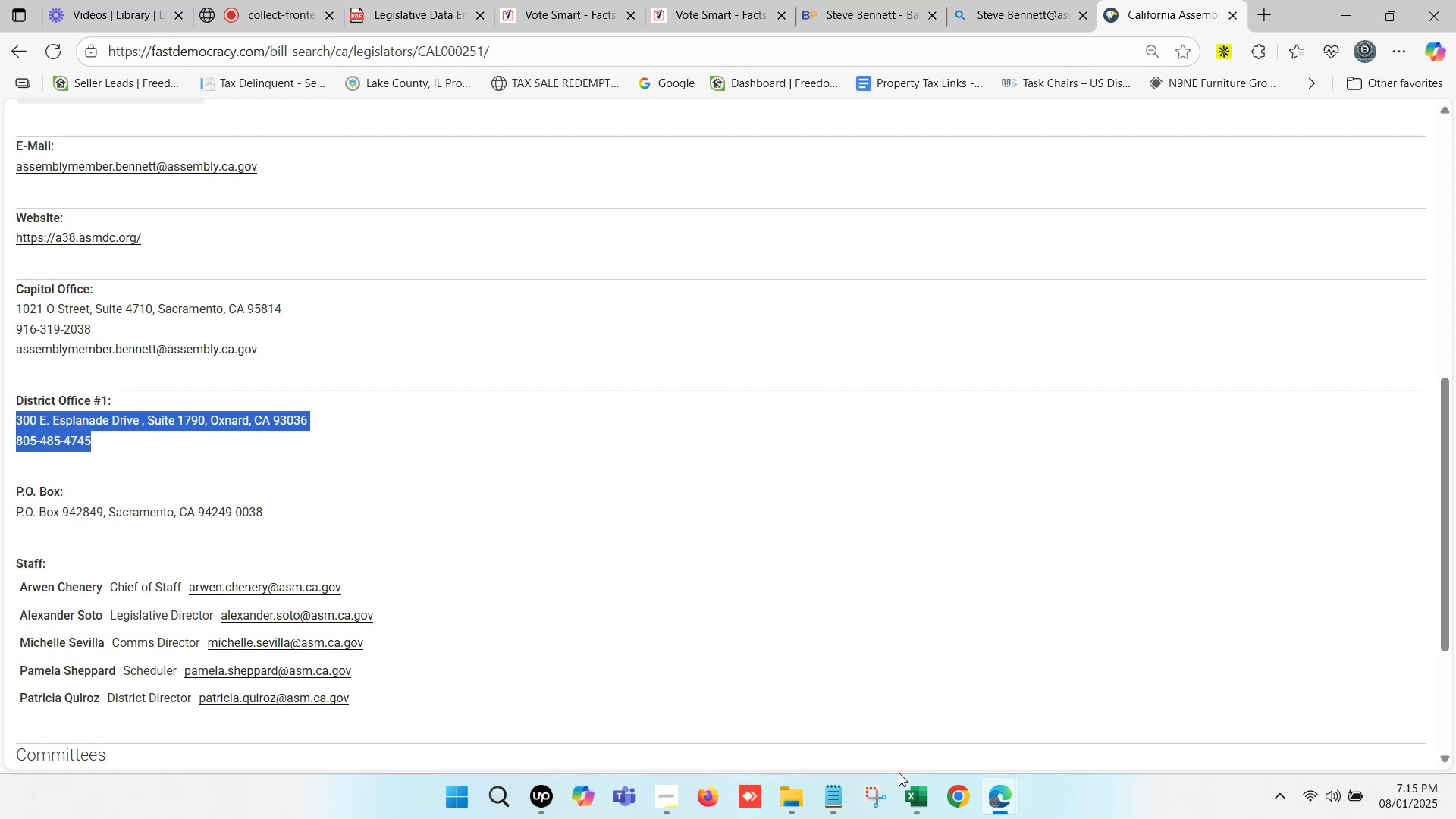 
left_click([910, 783])
 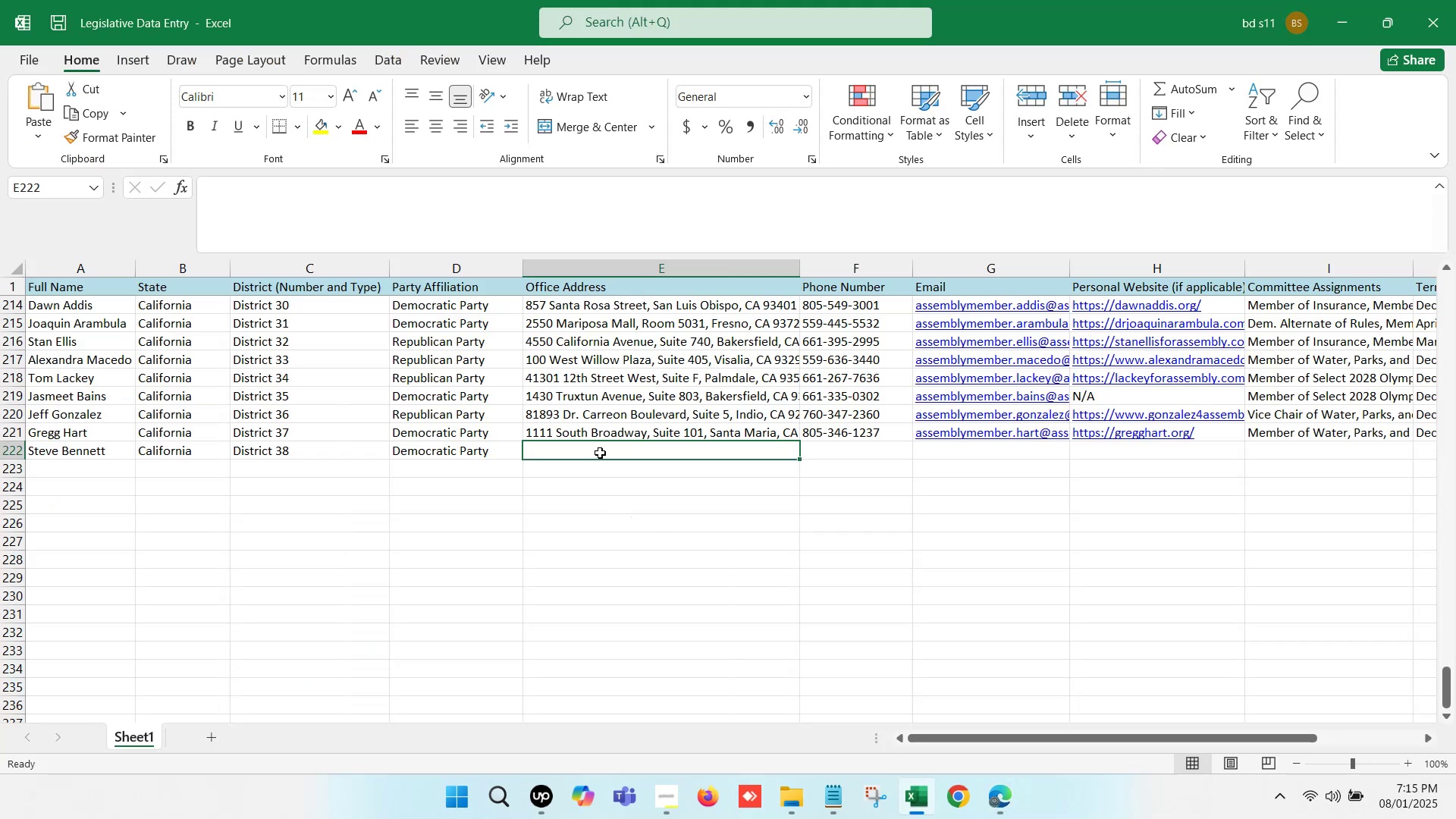 
double_click([600, 450])
 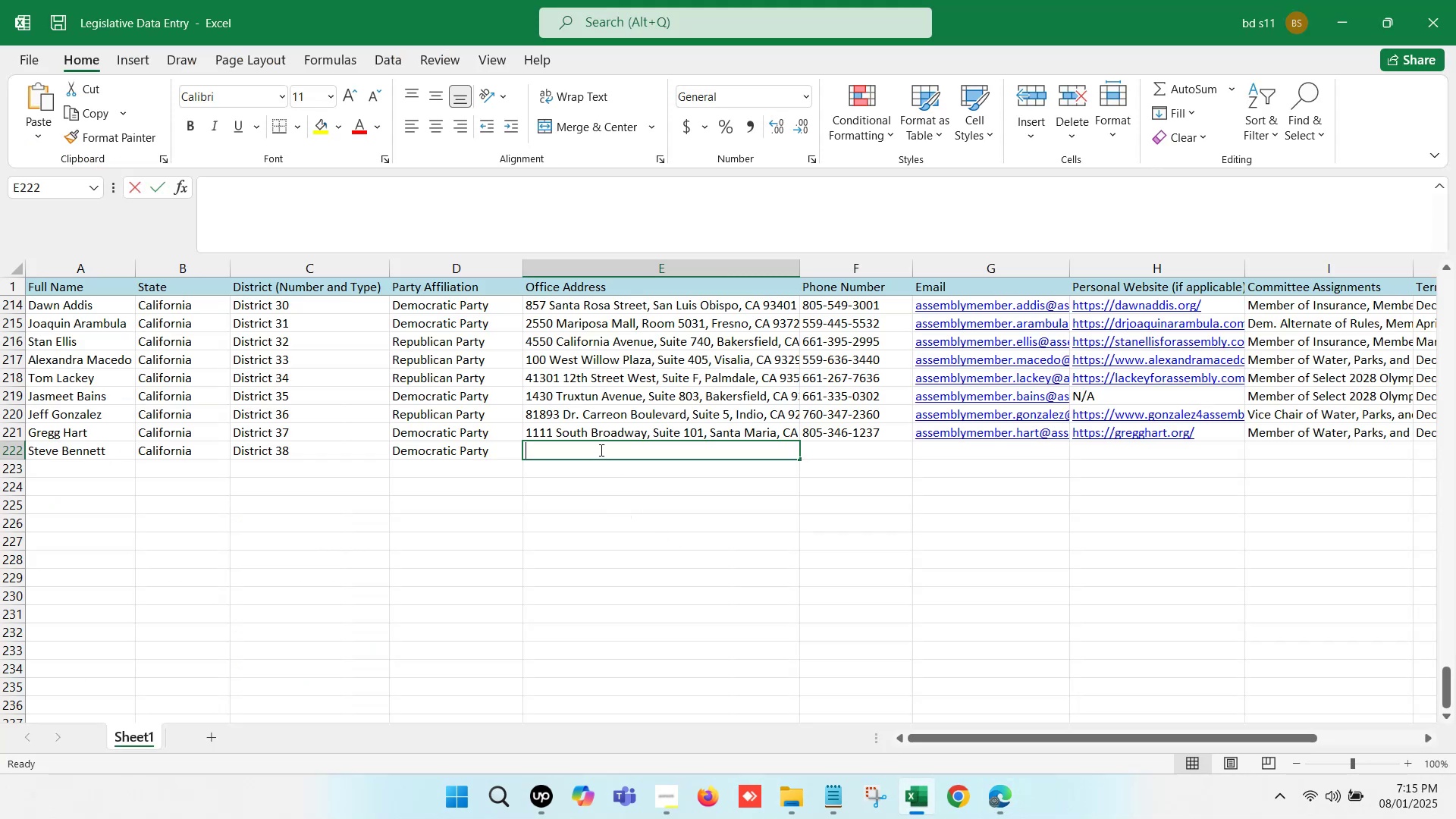 
key(Control+V)
 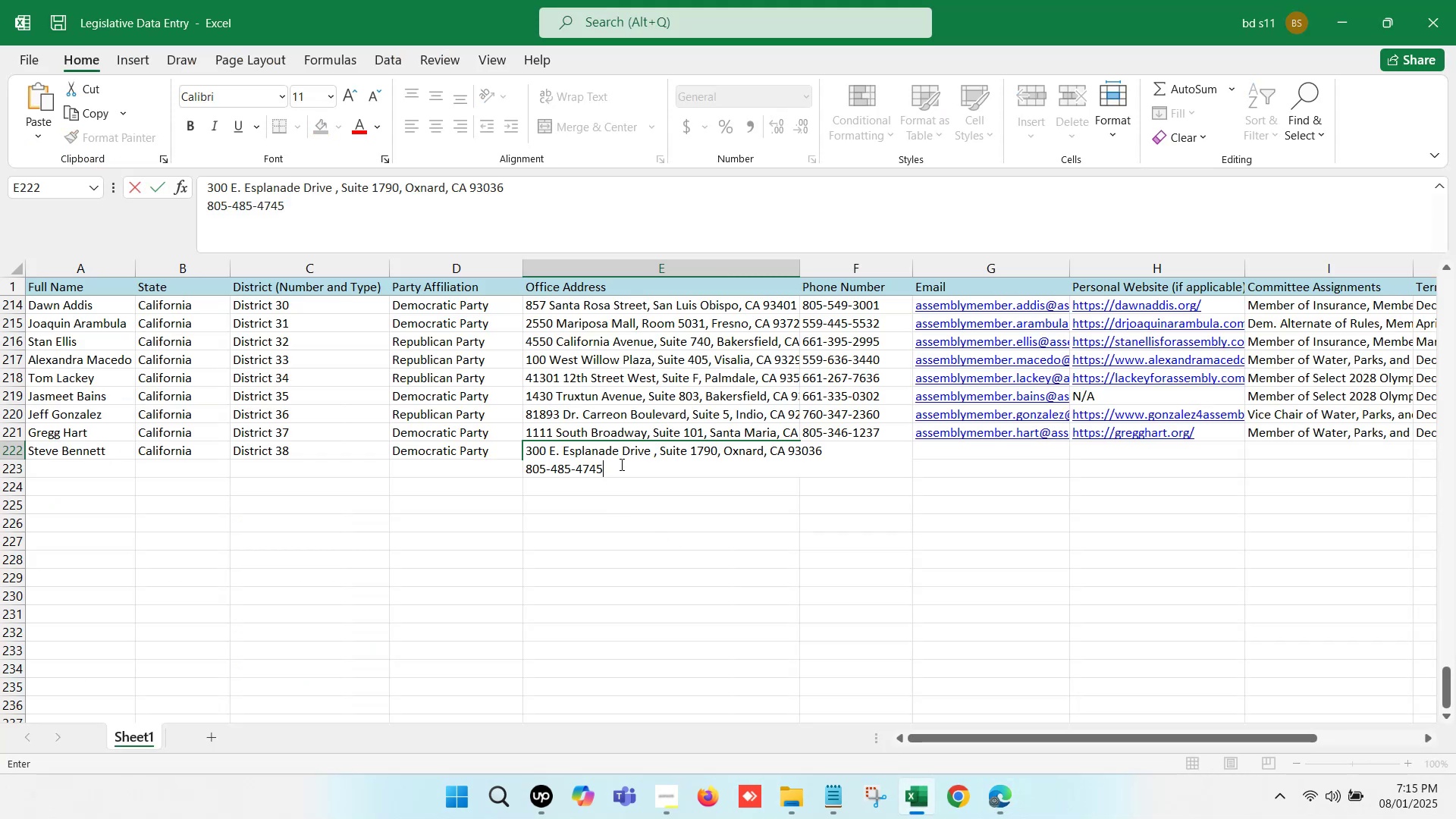 
left_click_drag(start_coordinate=[617, 466], to_coordinate=[511, 470])
 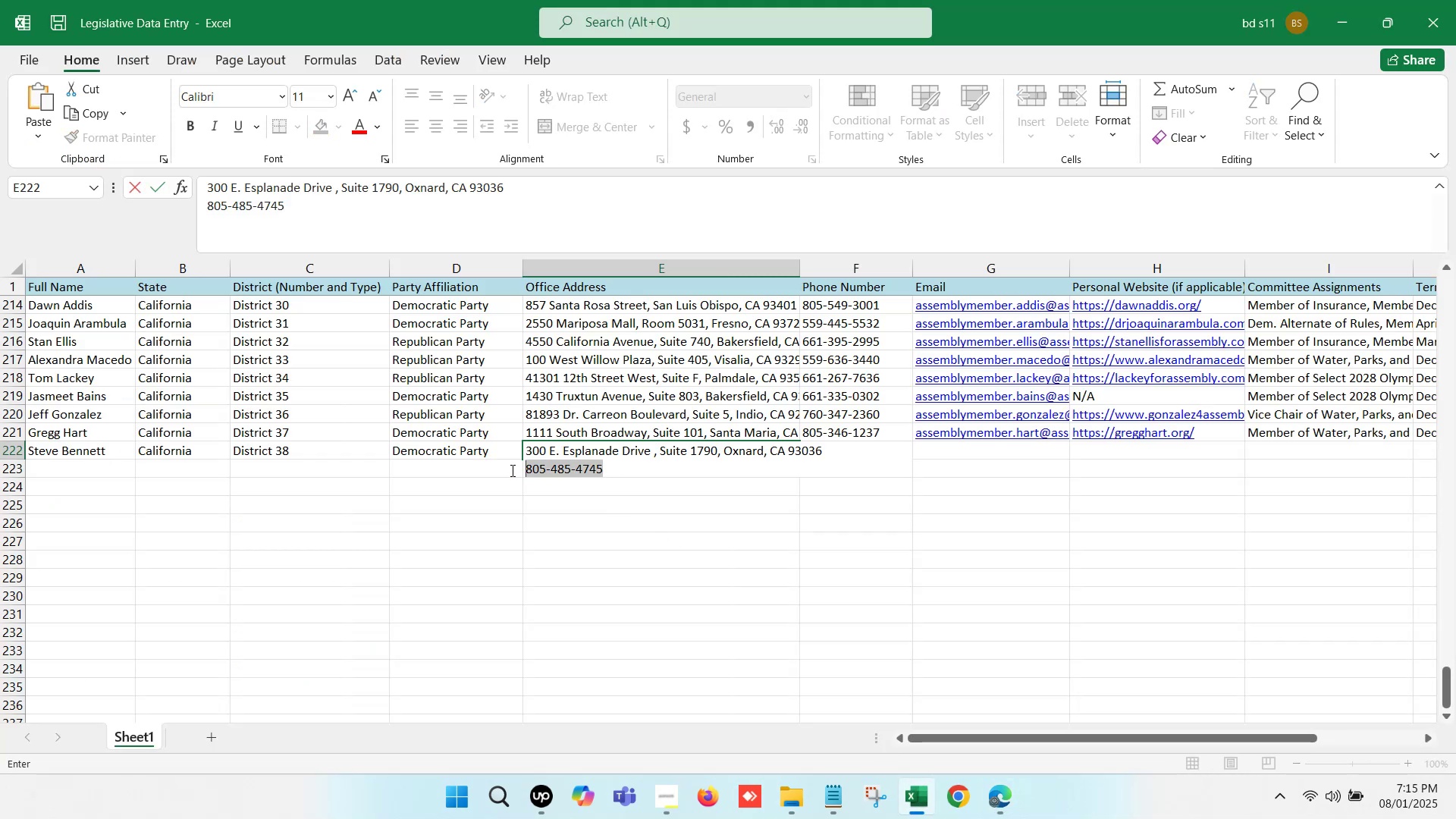 
key(Control+ControlLeft)
 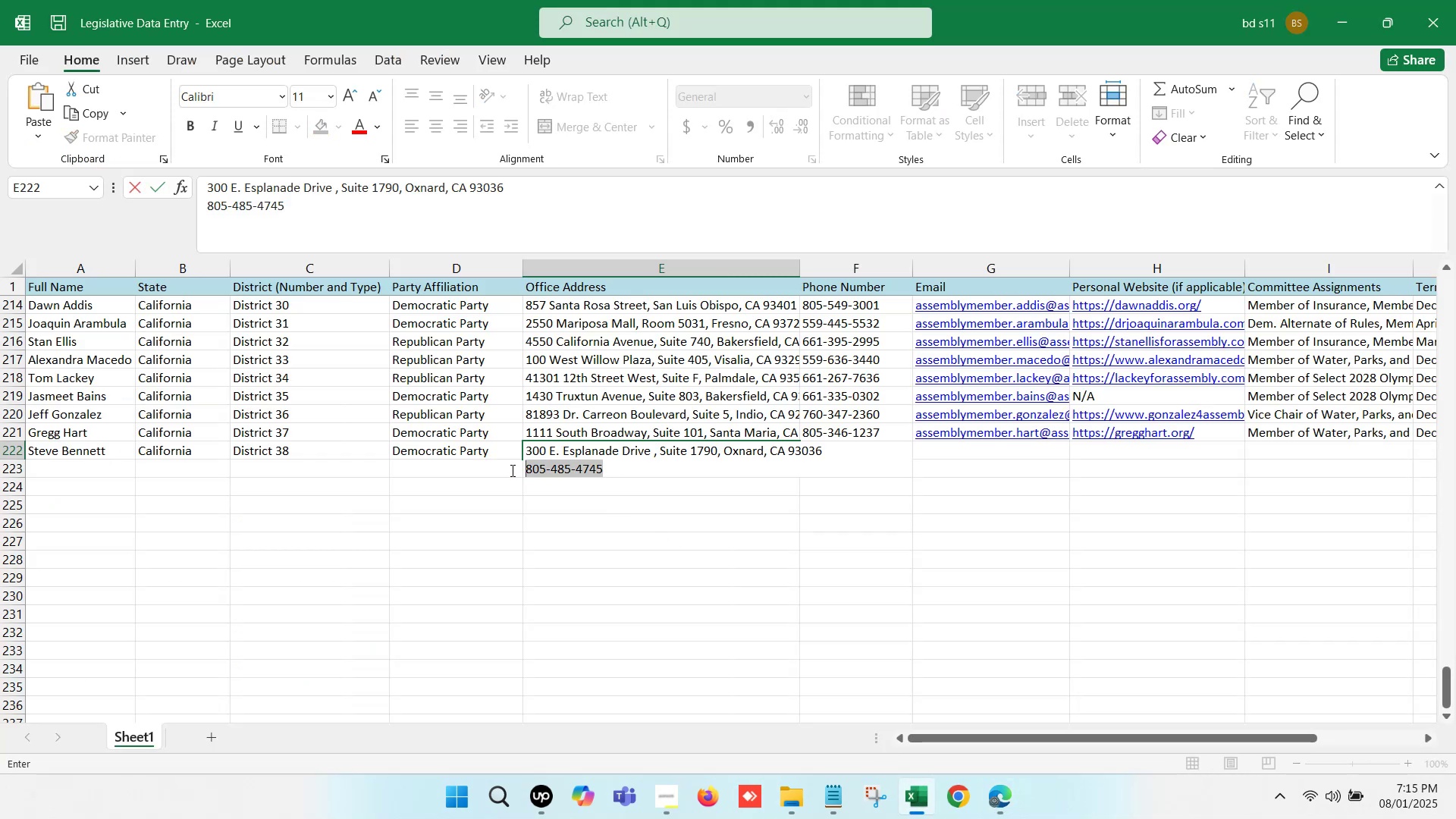 
key(Control+X)
 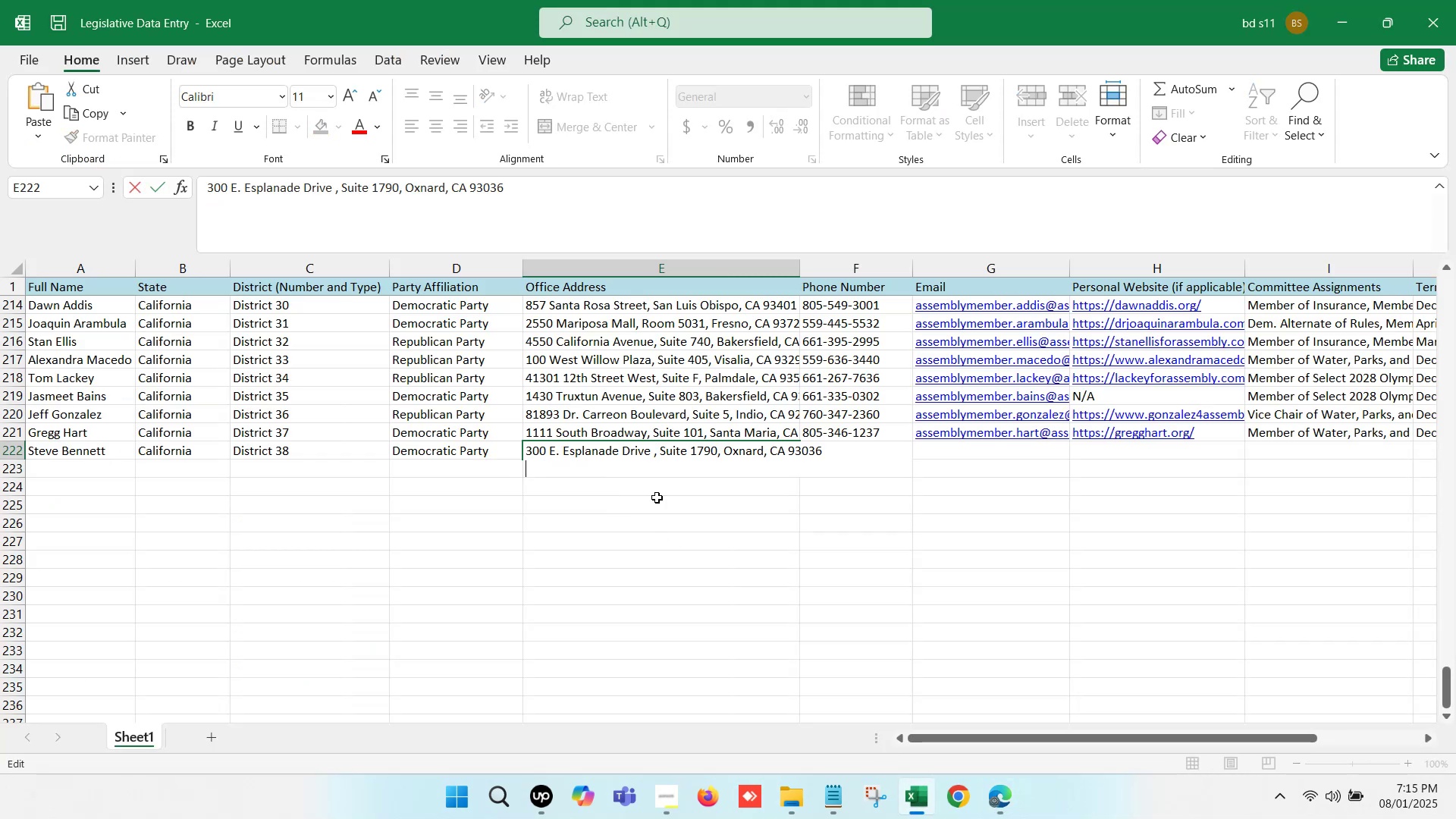 
key(Backspace)
 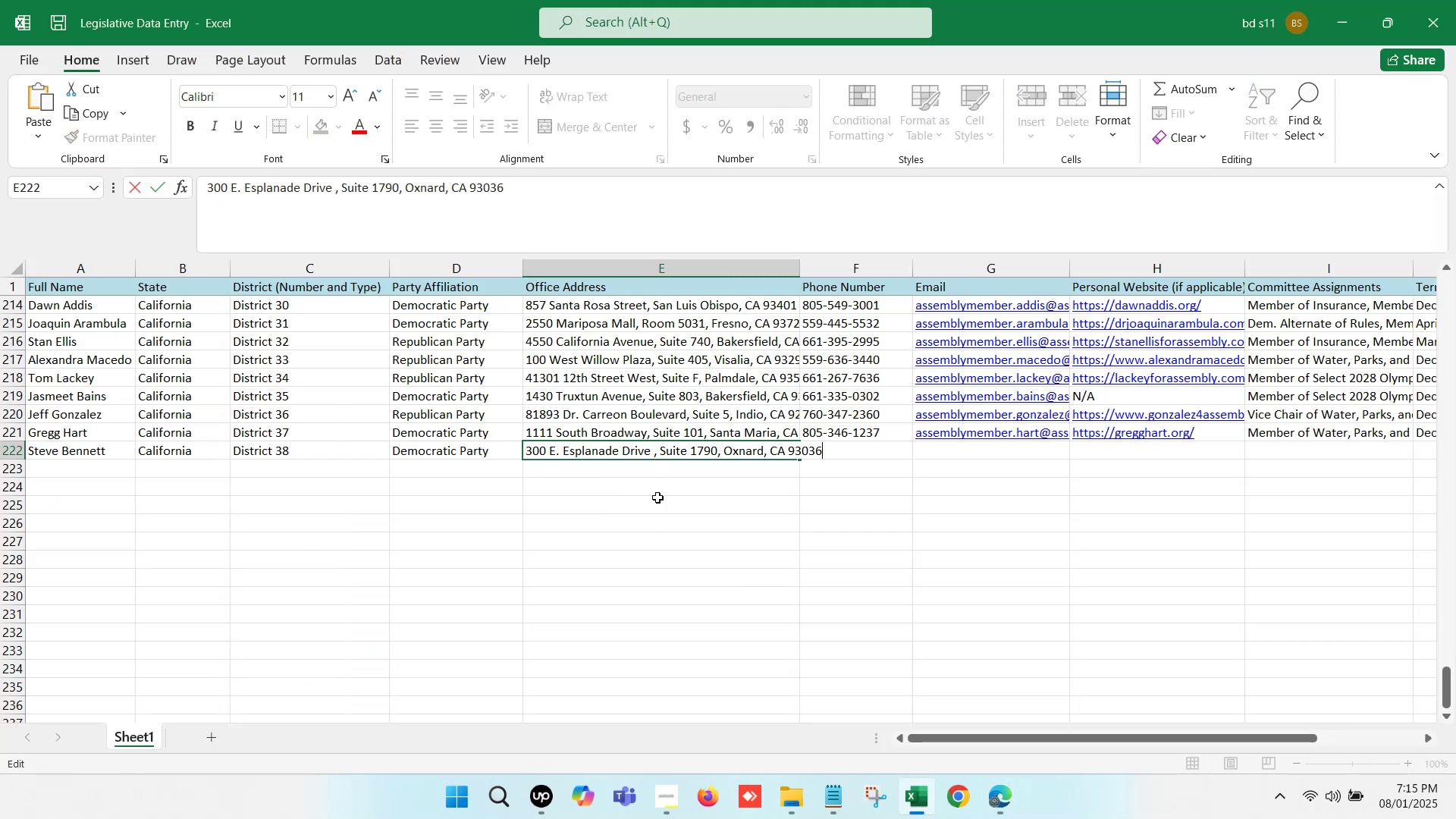 
left_click([657, 497])
 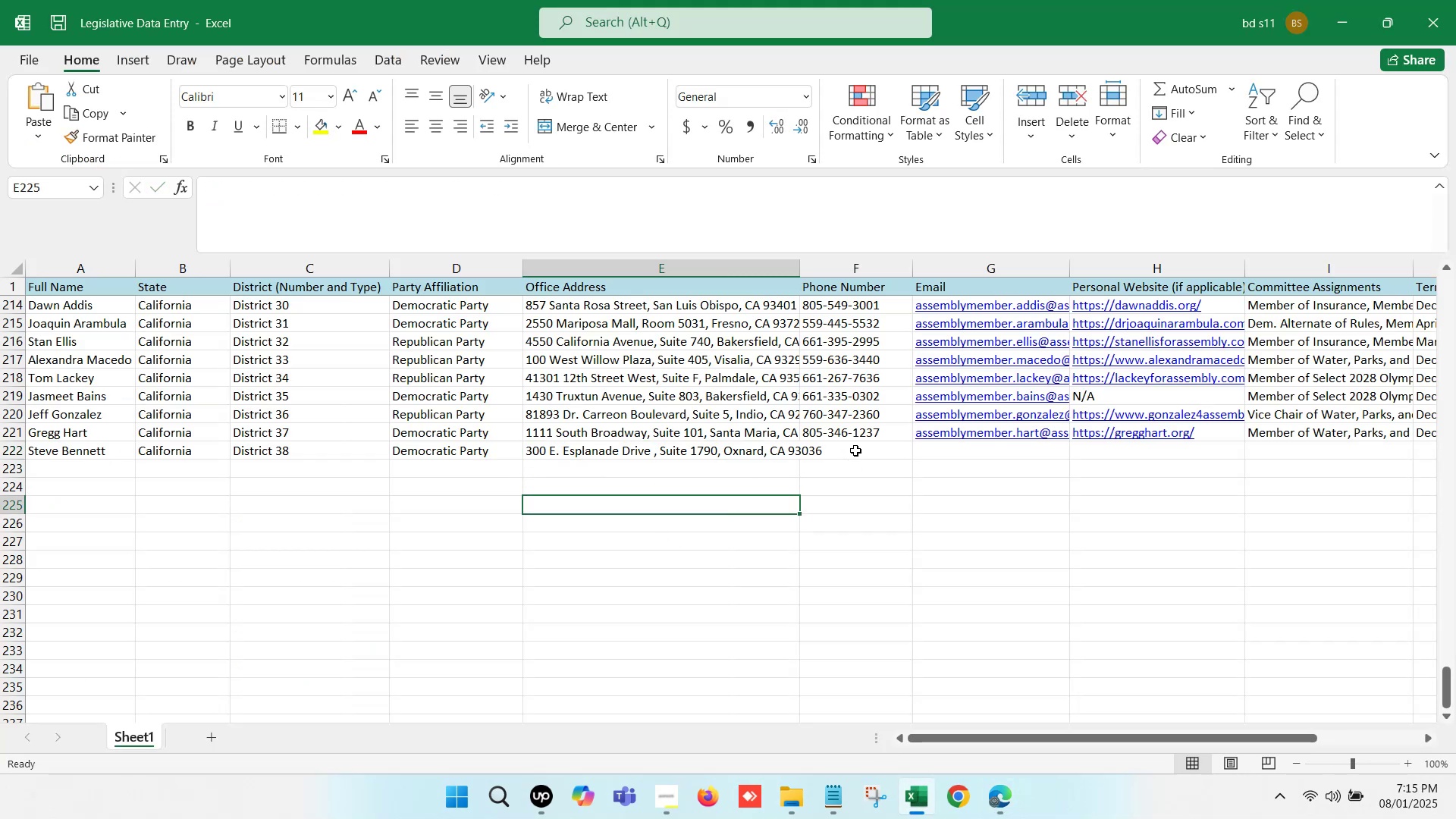 
double_click([855, 450])
 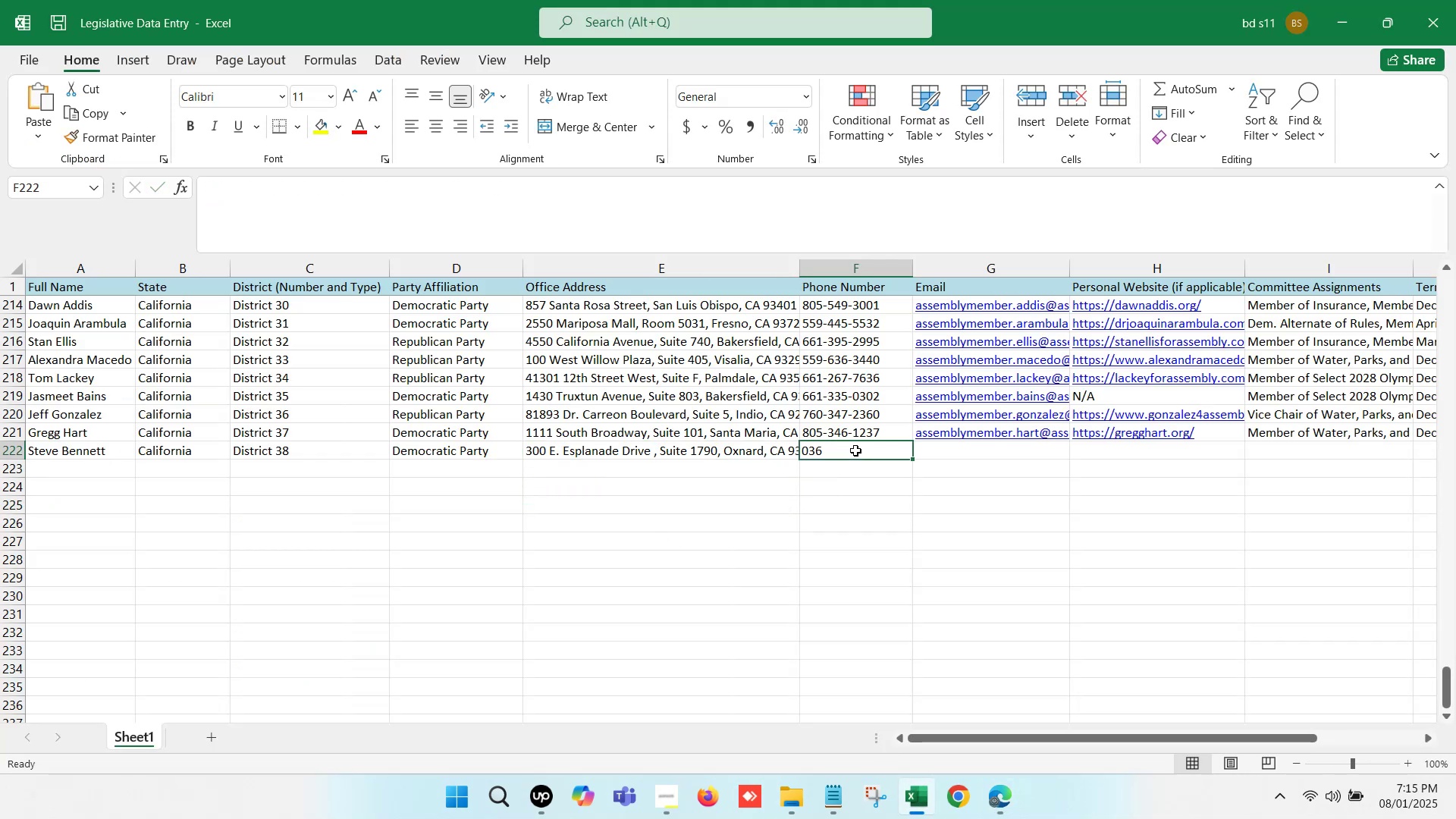 
key(Control+ControlLeft)
 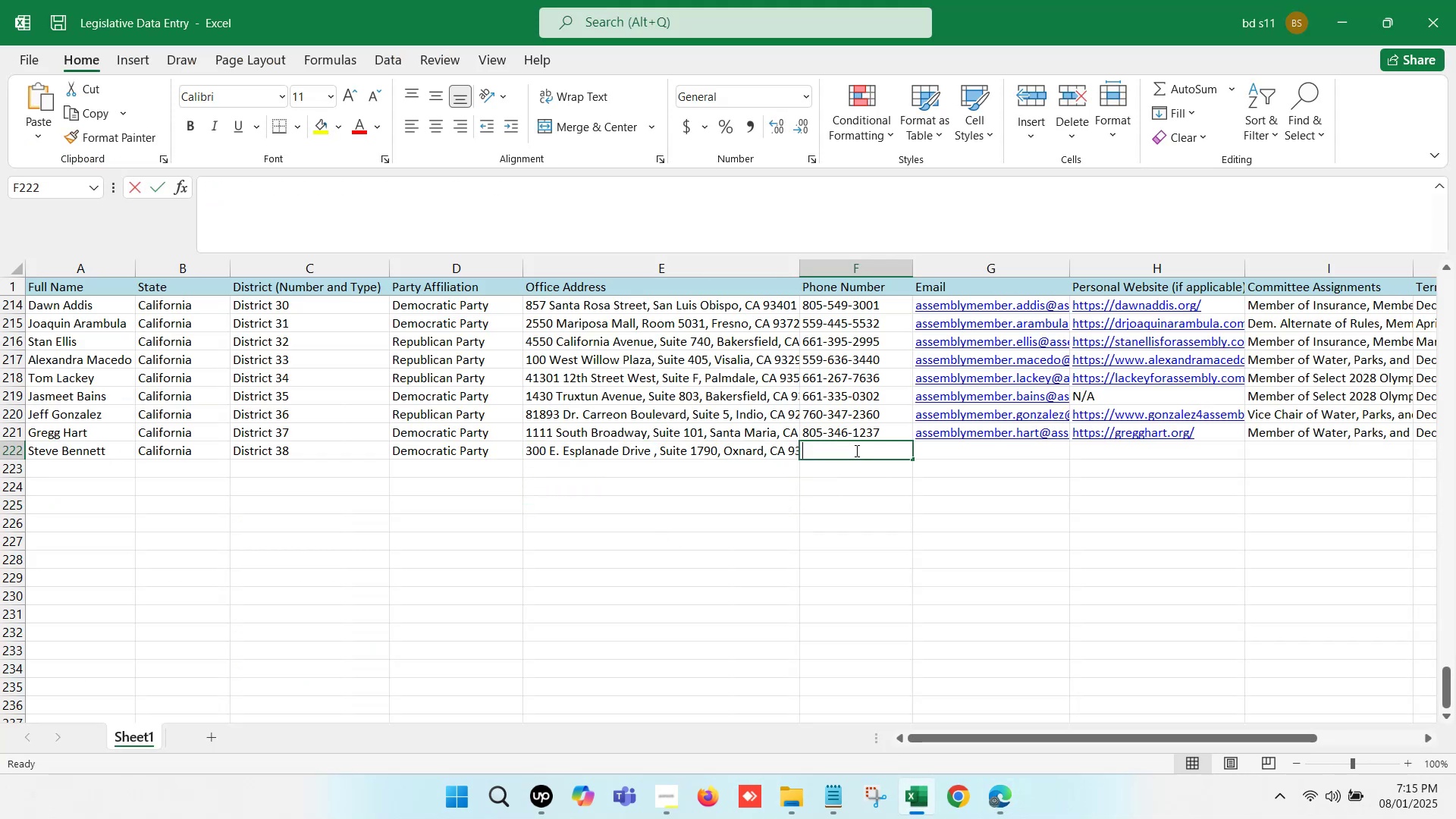 
key(Control+V)
 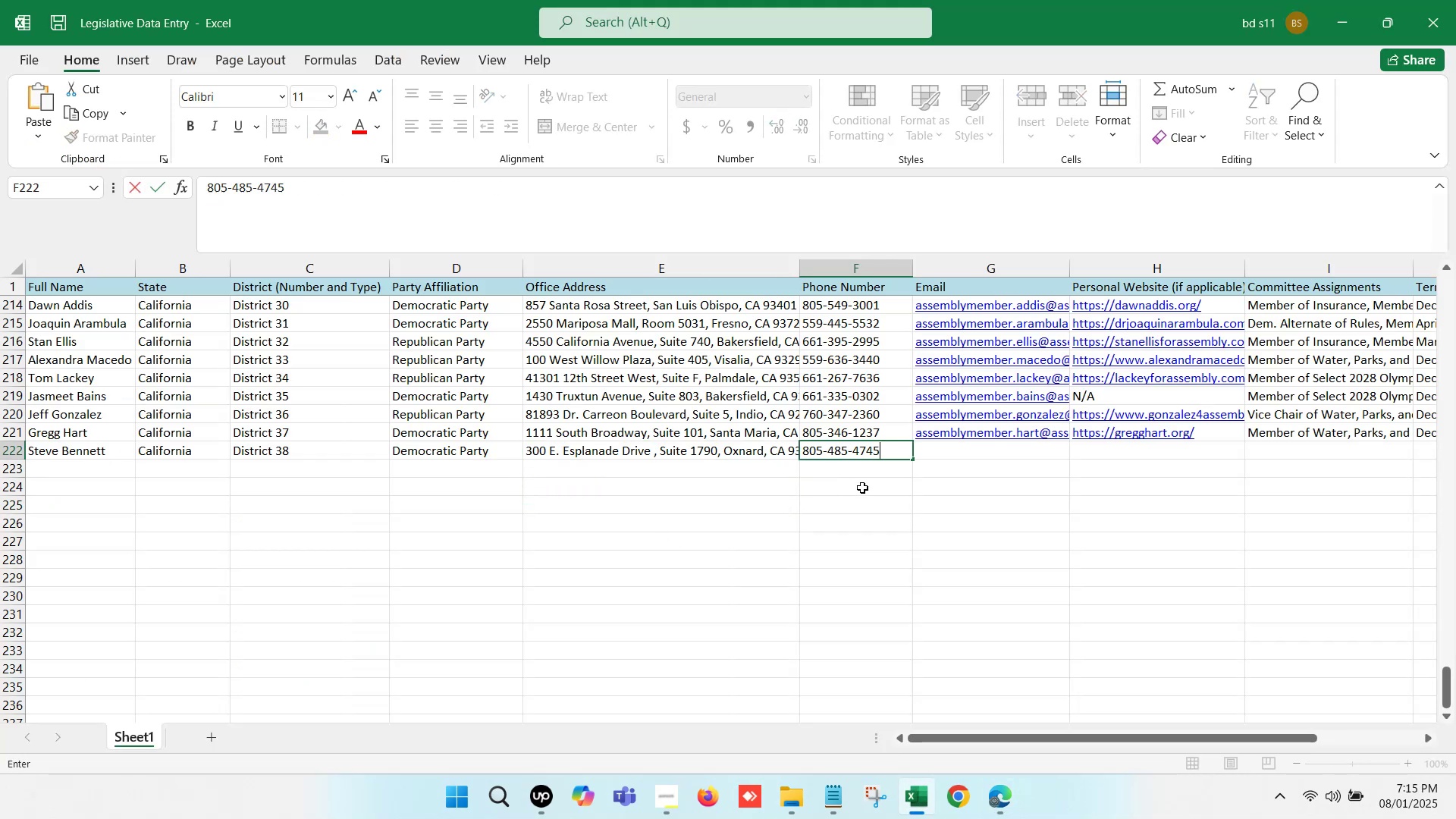 
left_click([862, 488])
 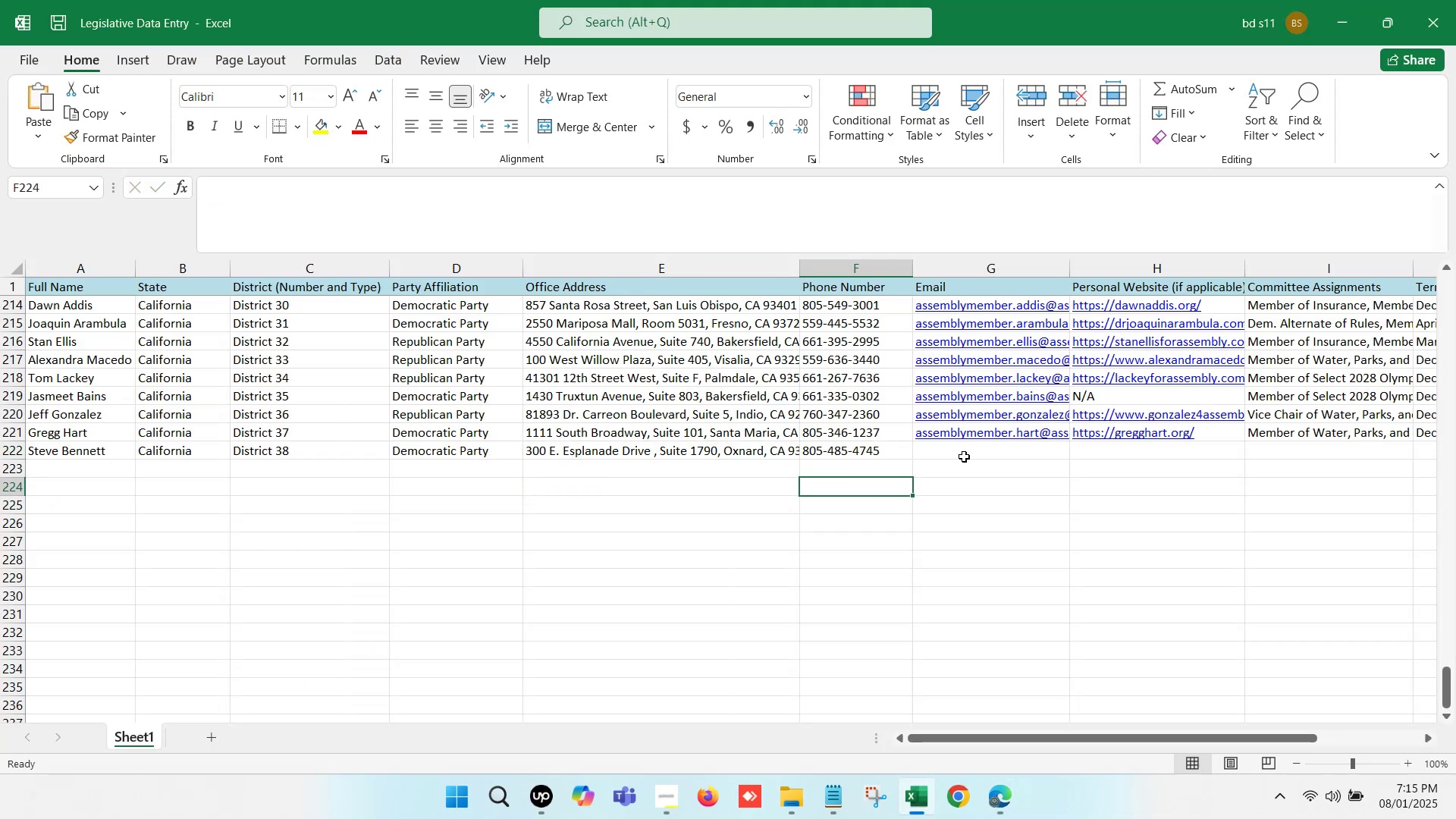 
left_click([972, 452])
 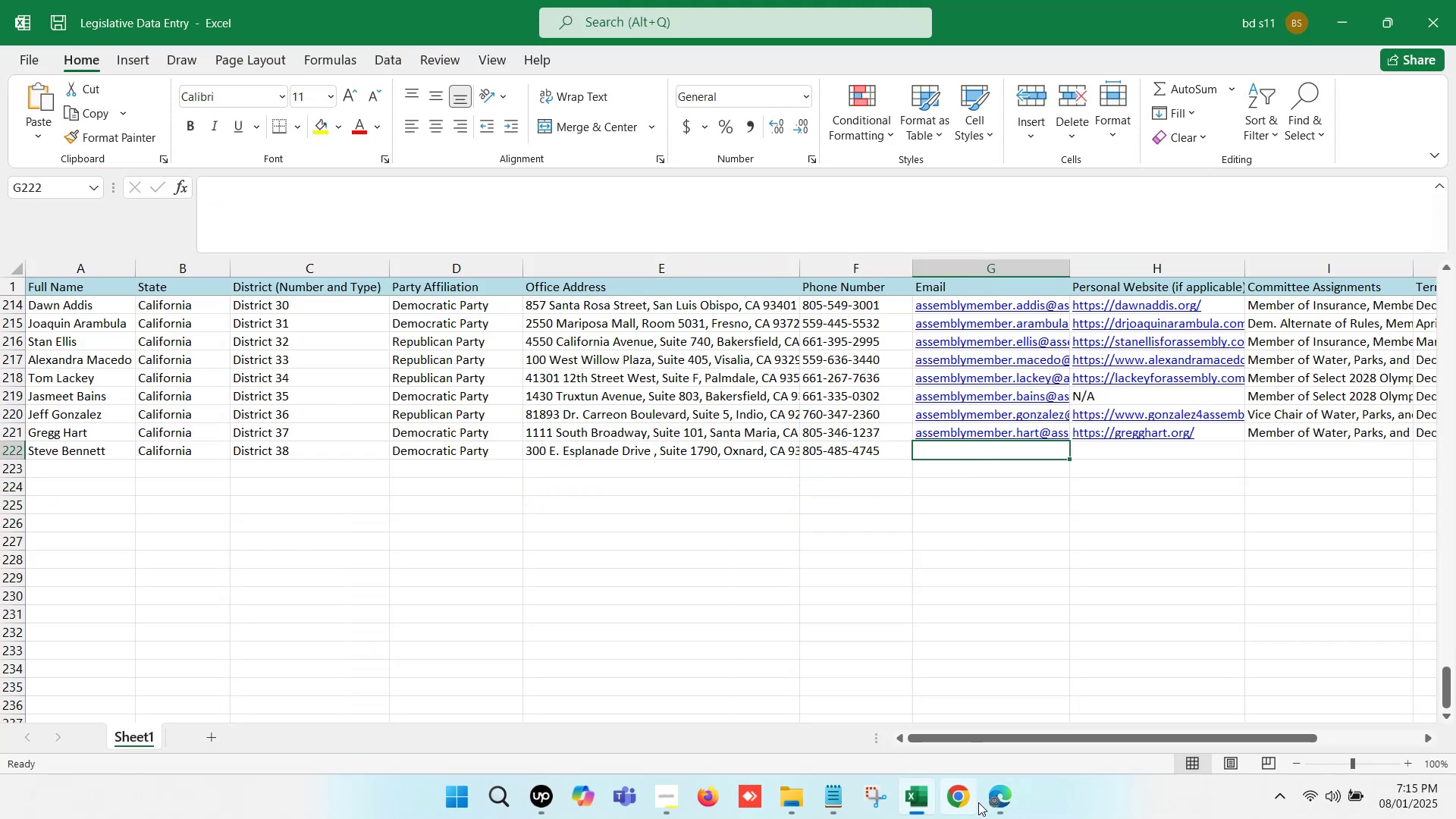 
left_click([993, 803])
 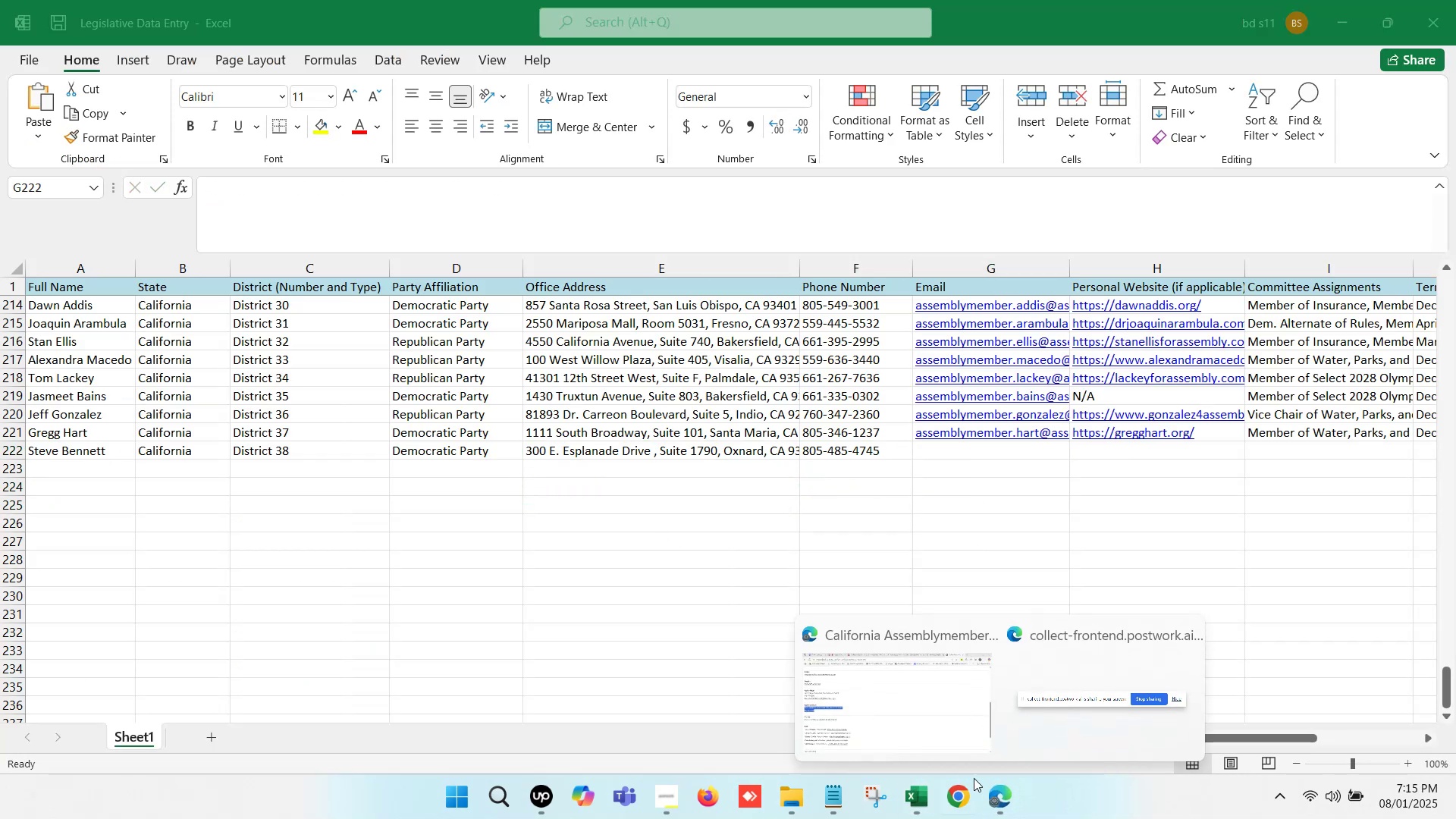 
left_click([849, 697])
 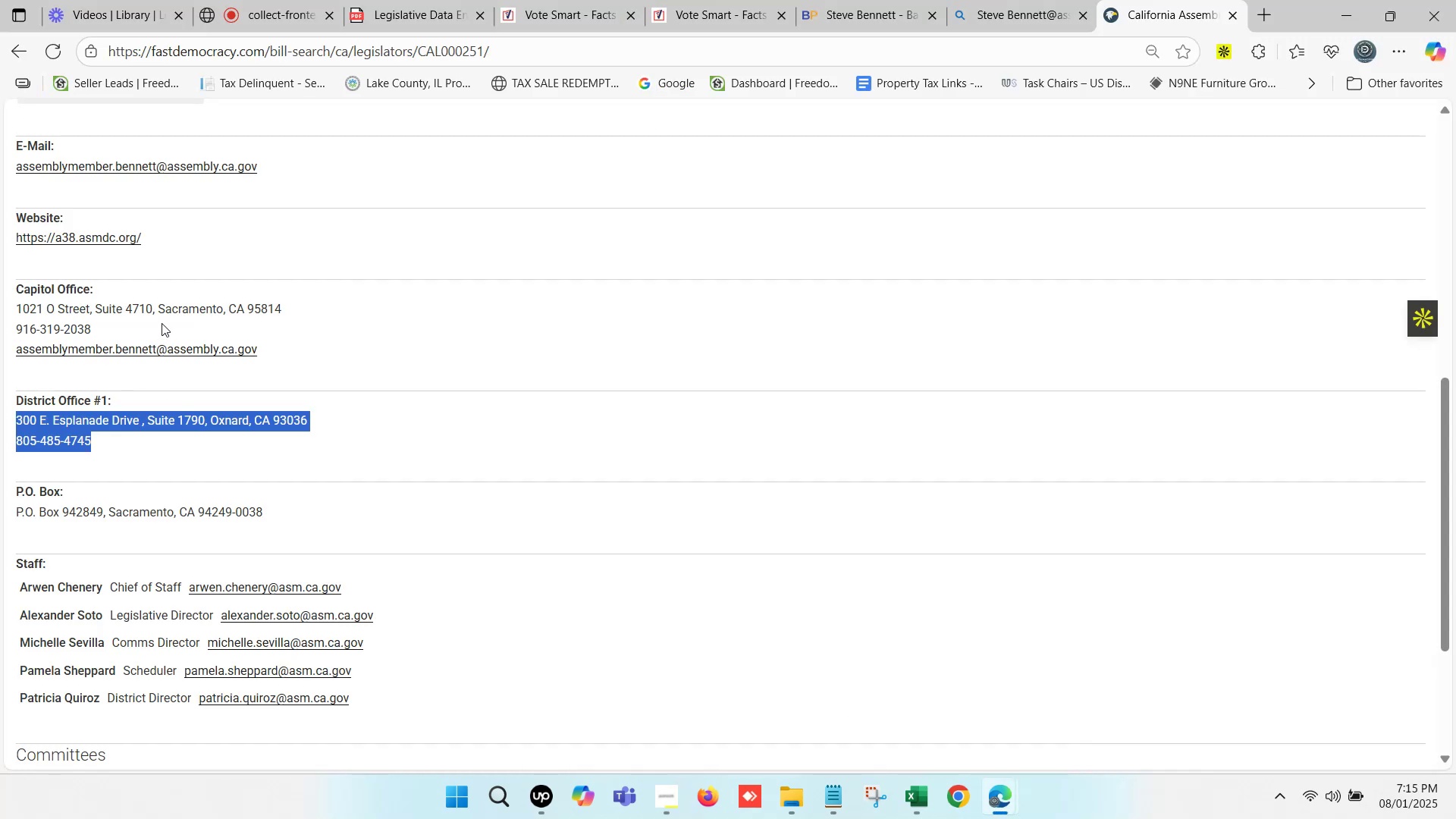 
scroll: coordinate [162, 284], scroll_direction: up, amount: 1.0
 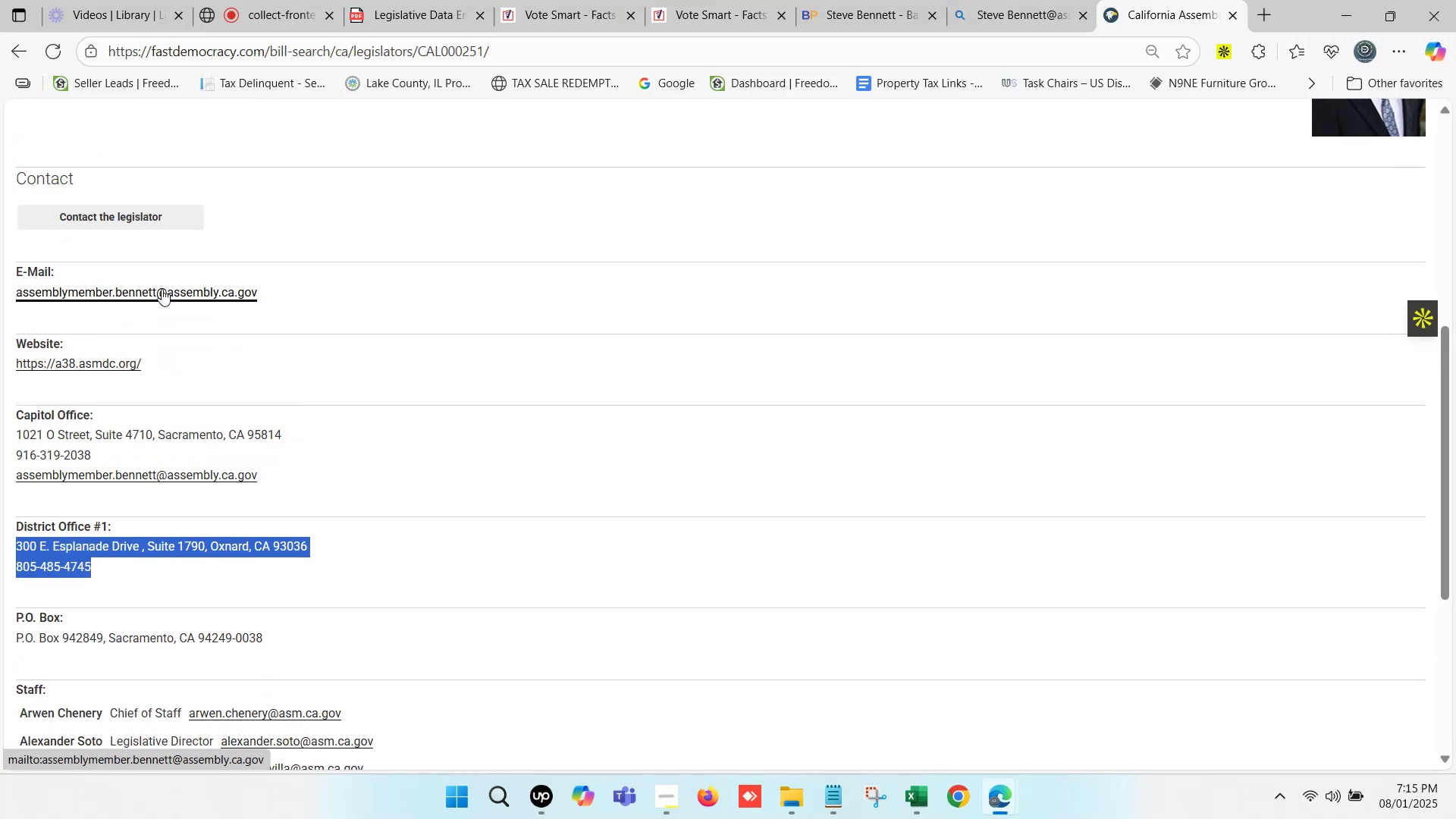 
right_click([162, 289])
 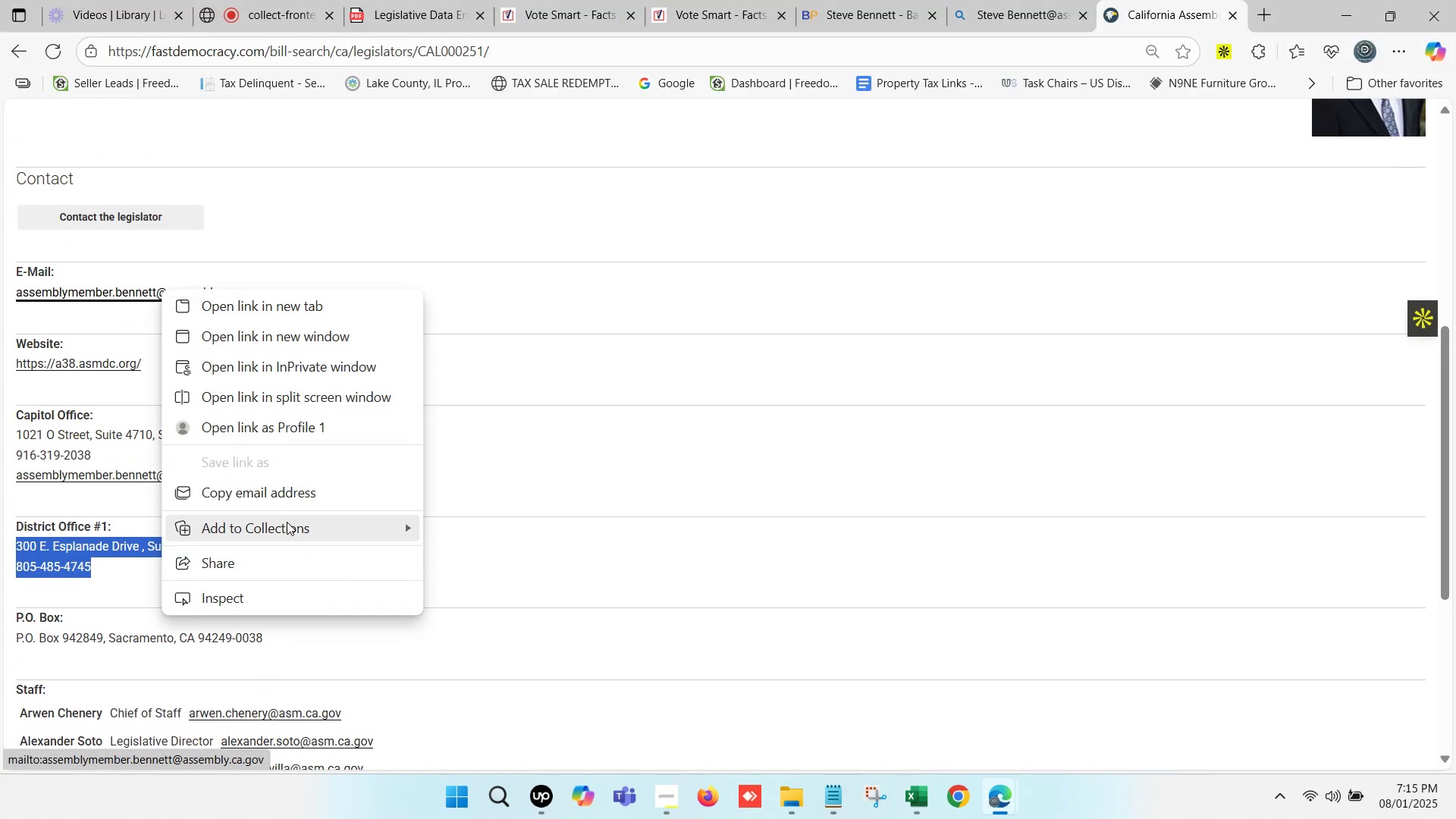 
left_click([303, 496])
 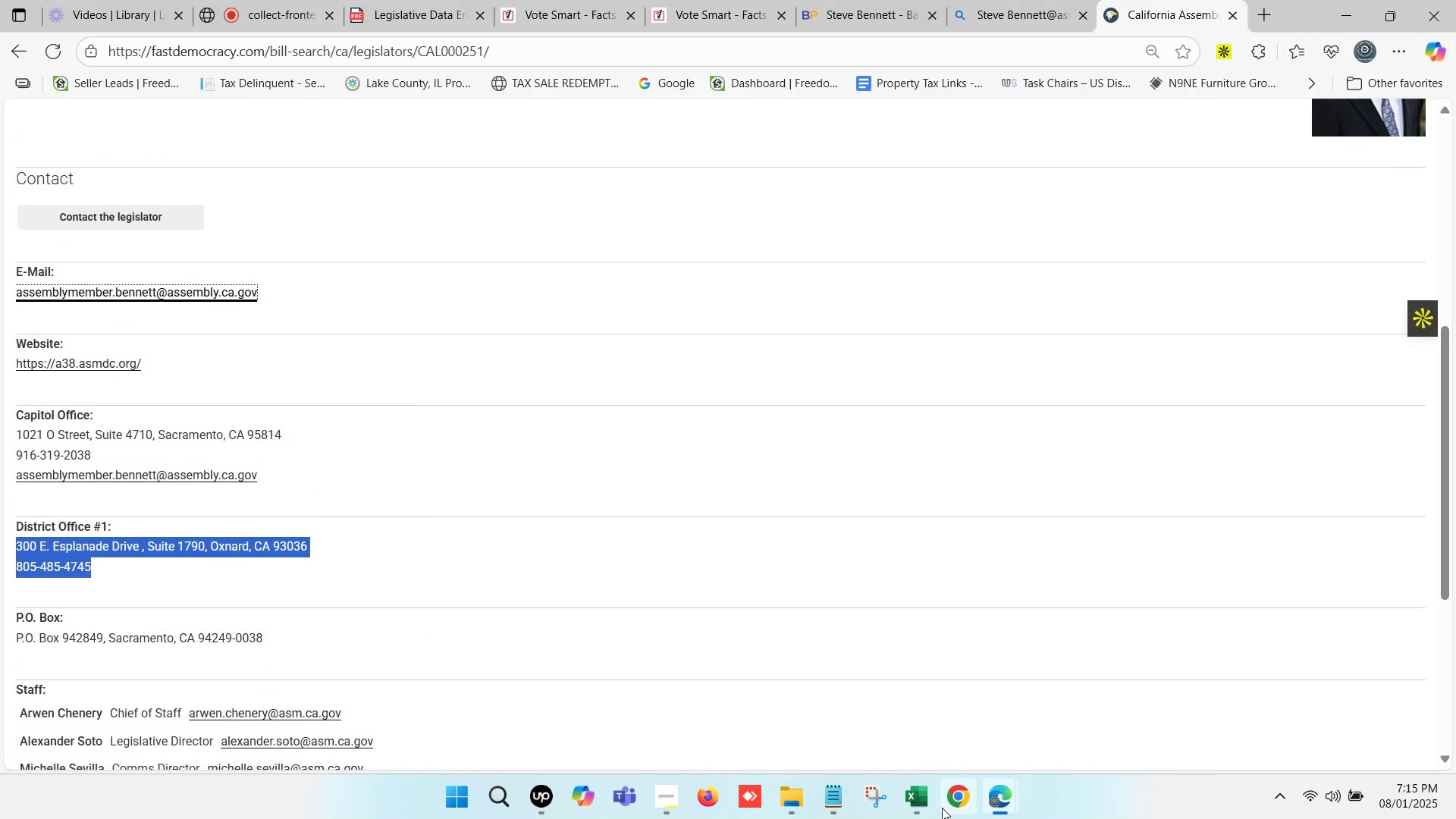 
left_click([924, 803])
 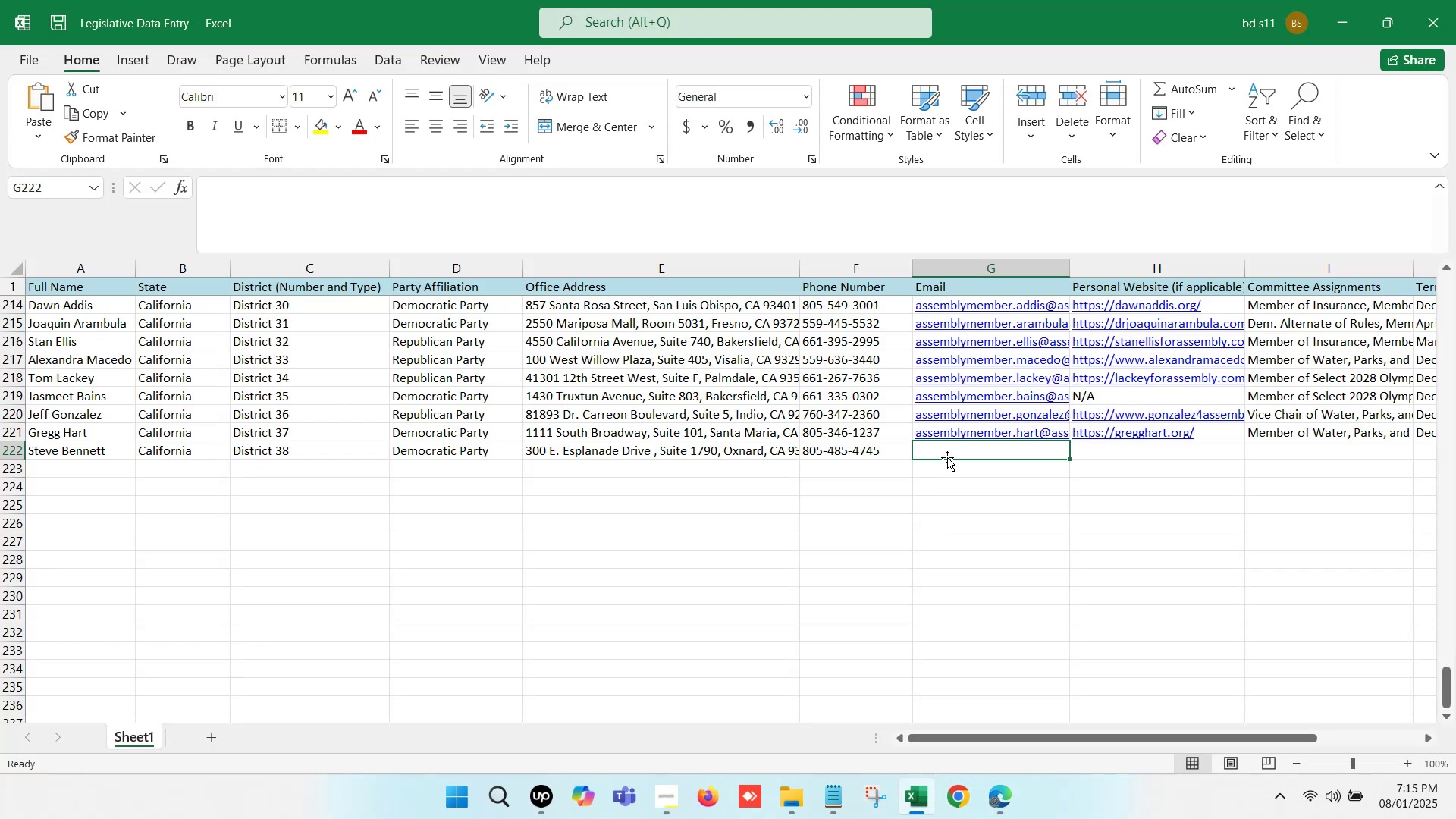 
left_click([947, 452])
 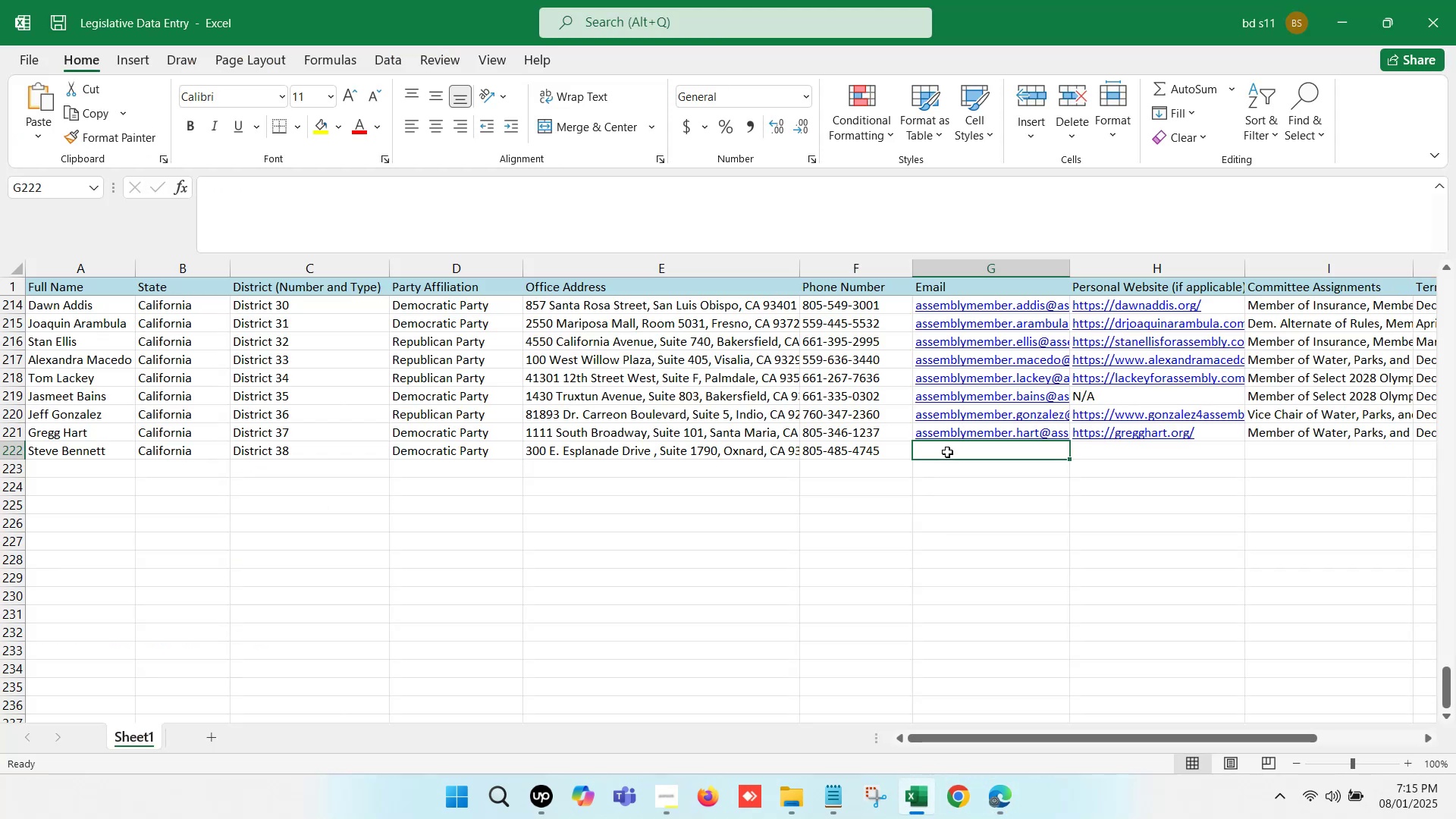 
double_click([947, 452])
 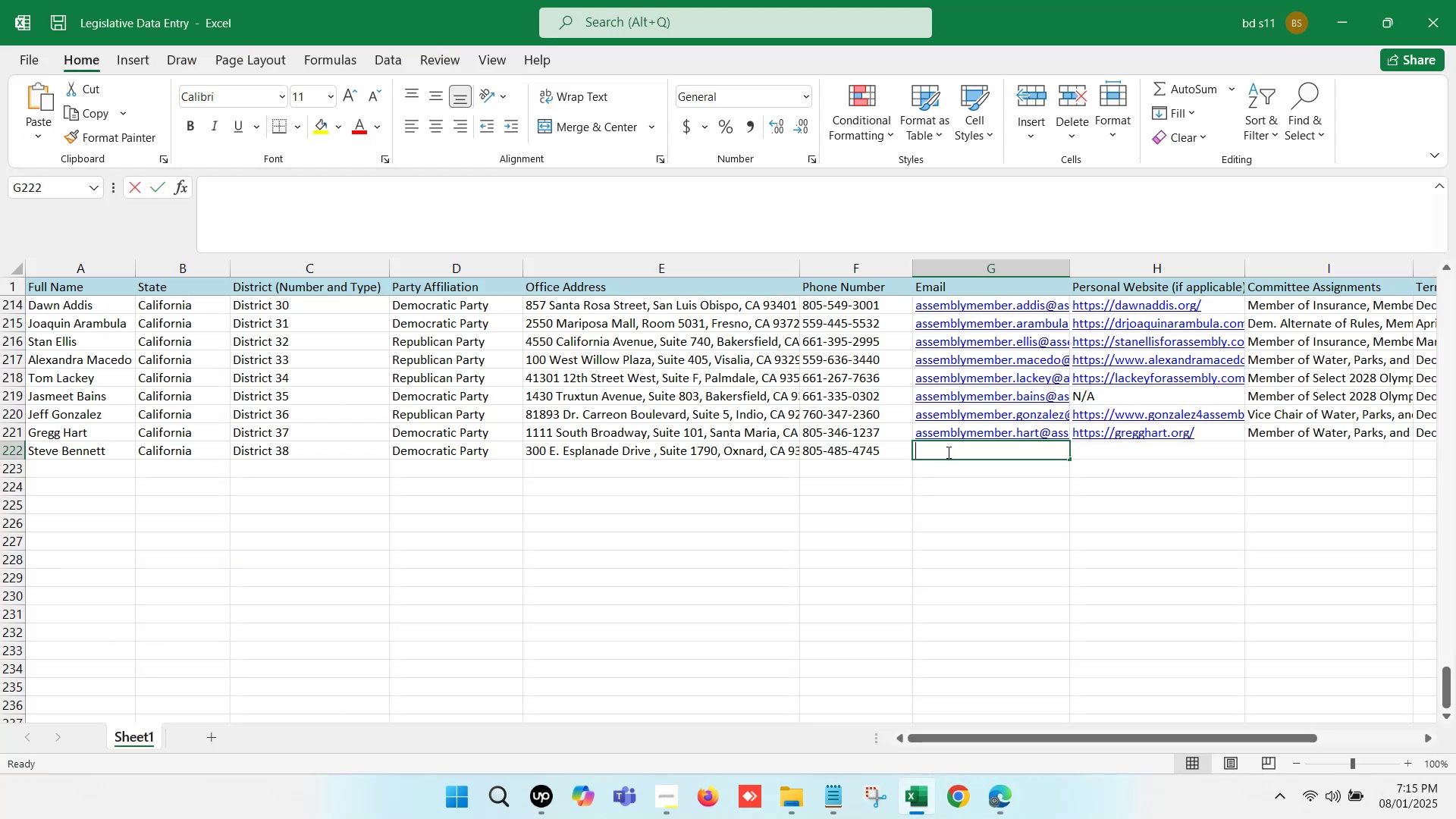 
key(Control+V)
 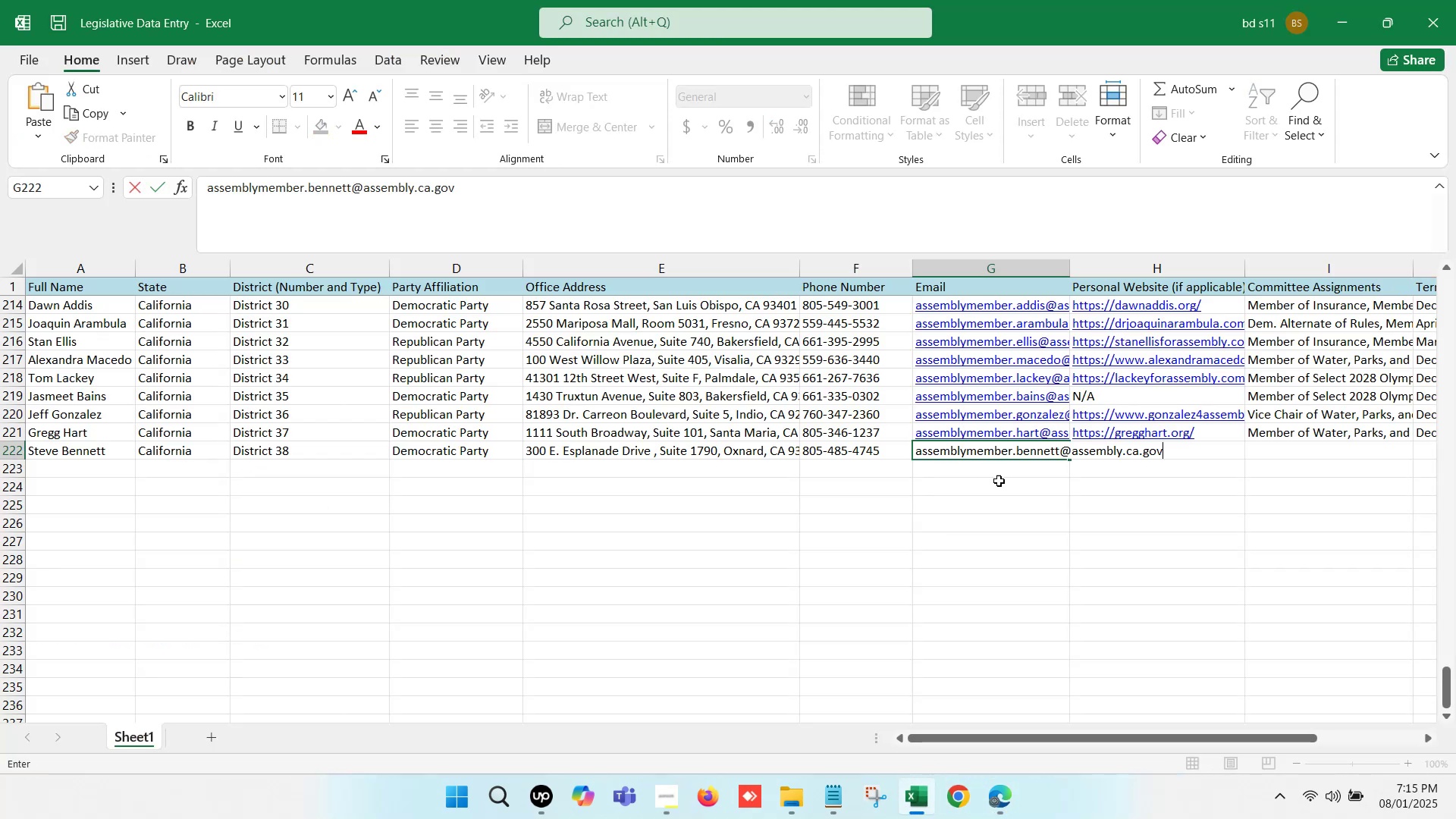 
left_click([1006, 487])
 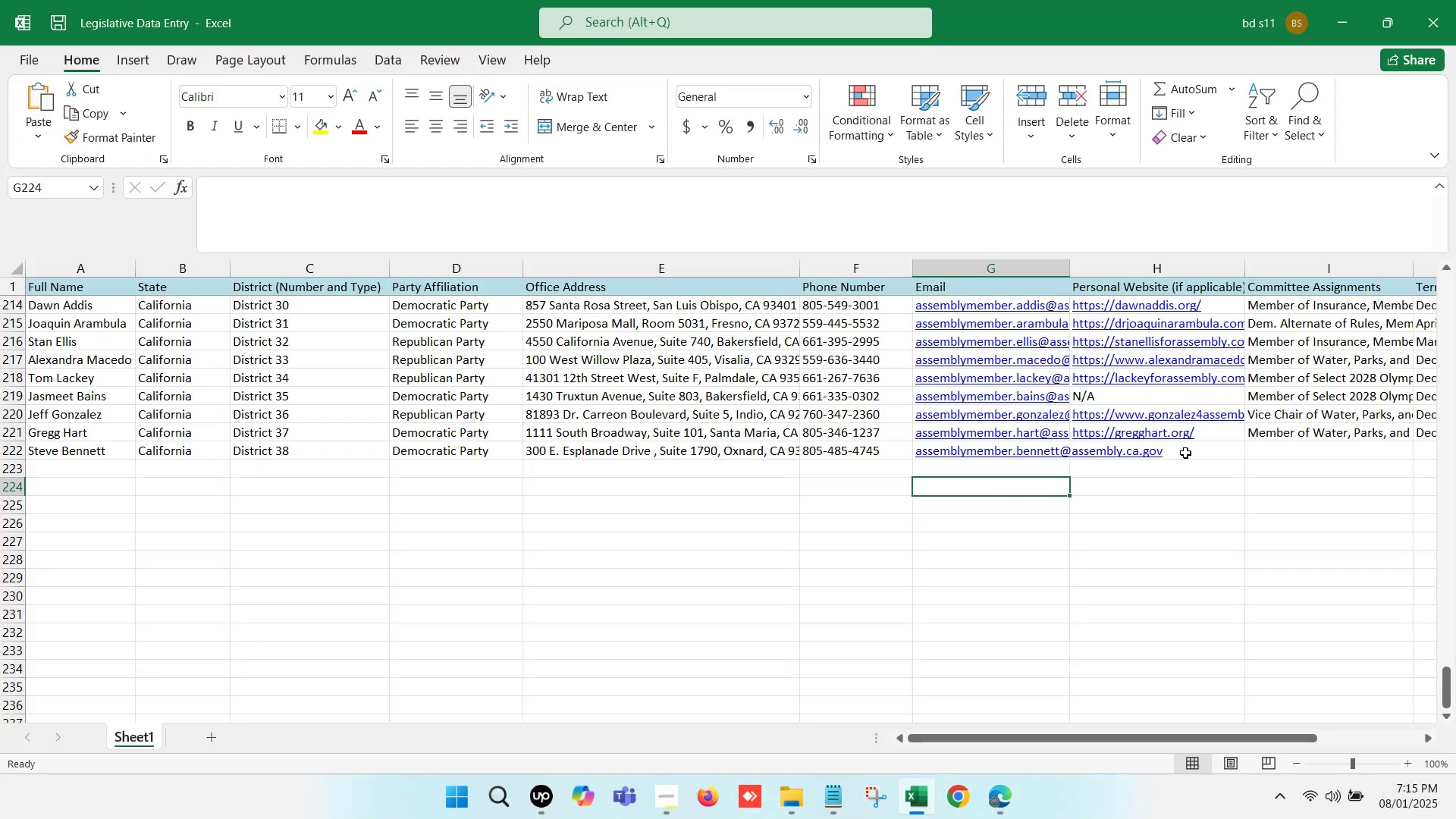 
left_click([1185, 453])
 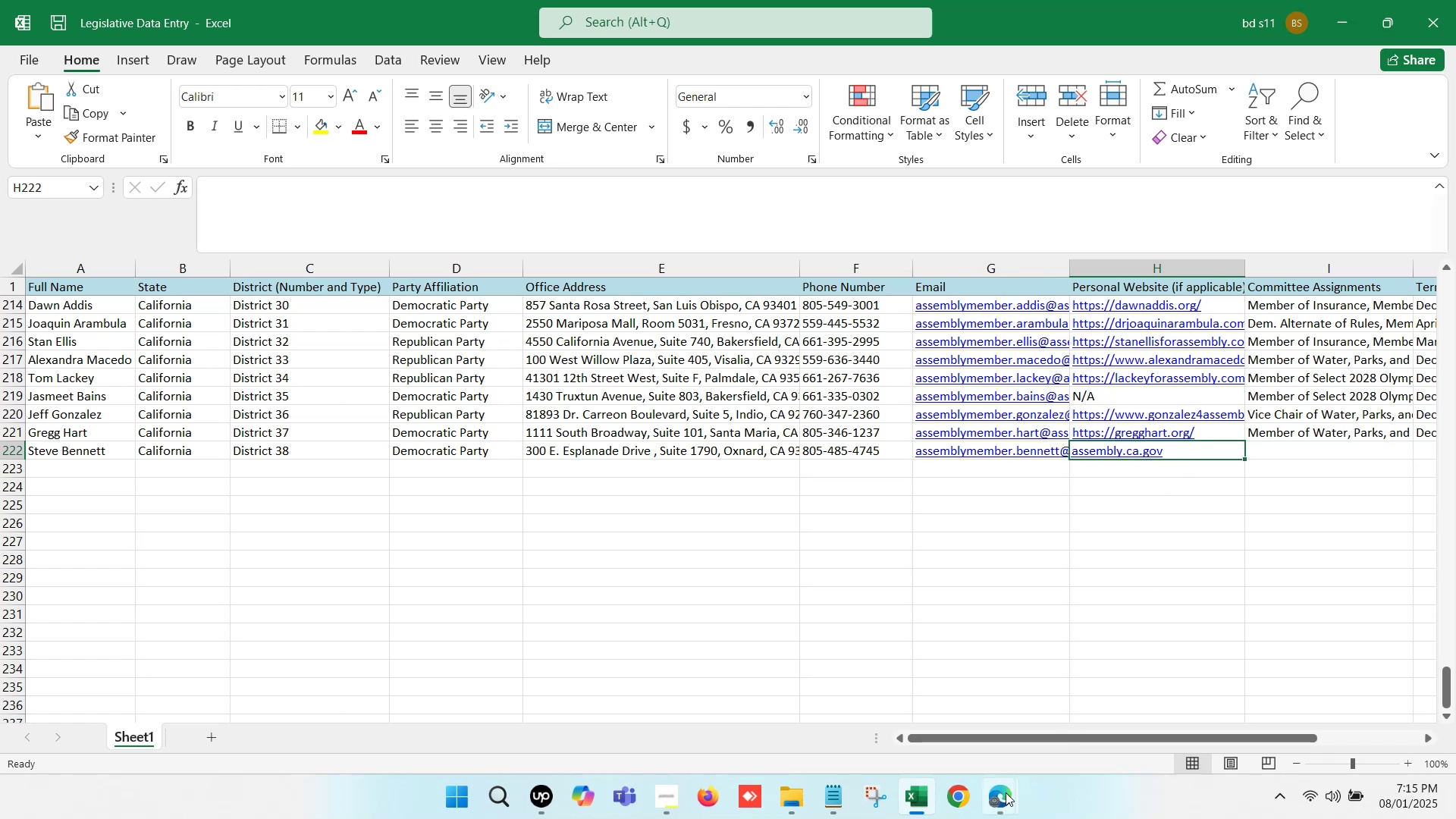 
left_click([1003, 797])
 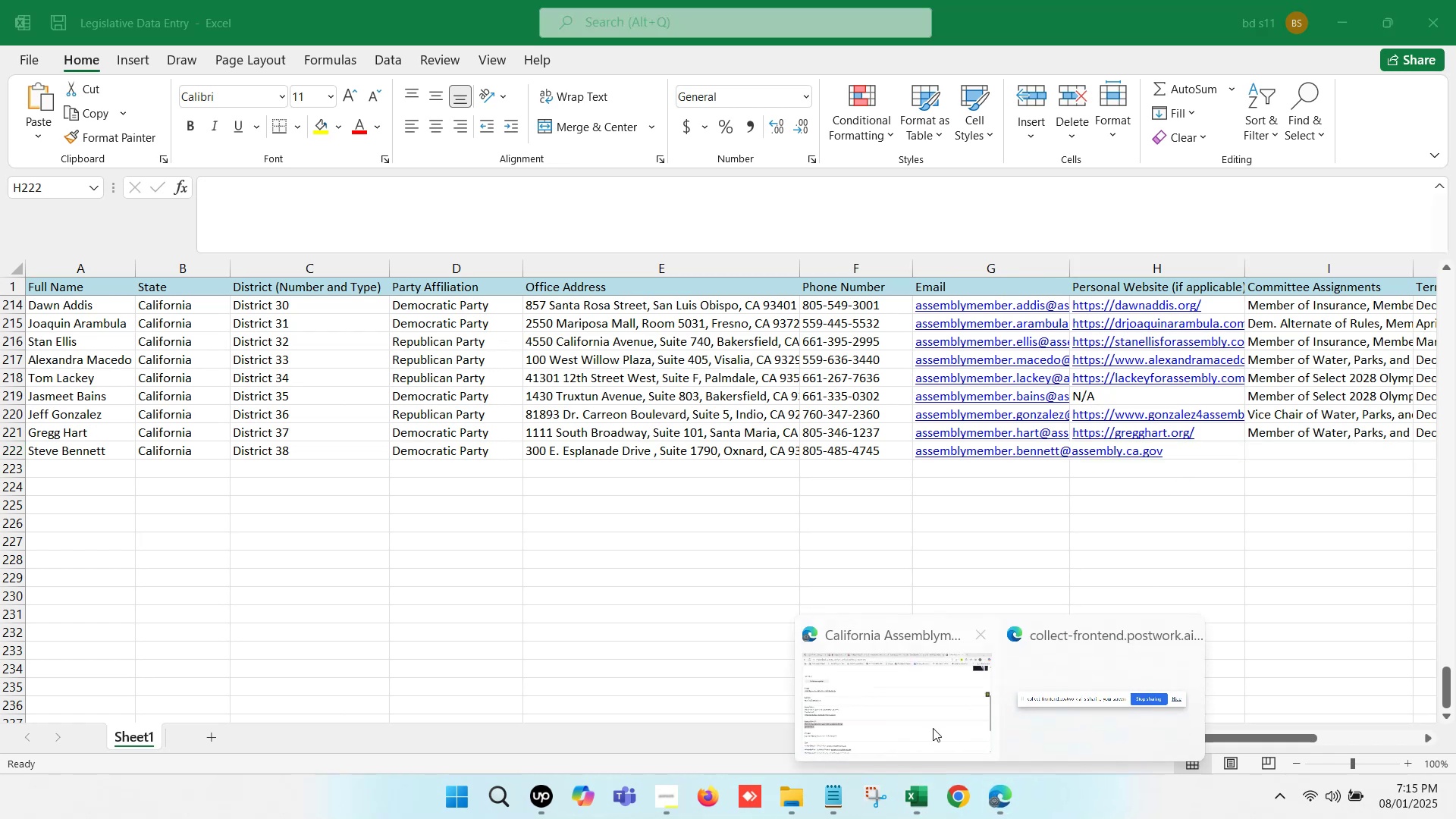 
left_click([926, 716])
 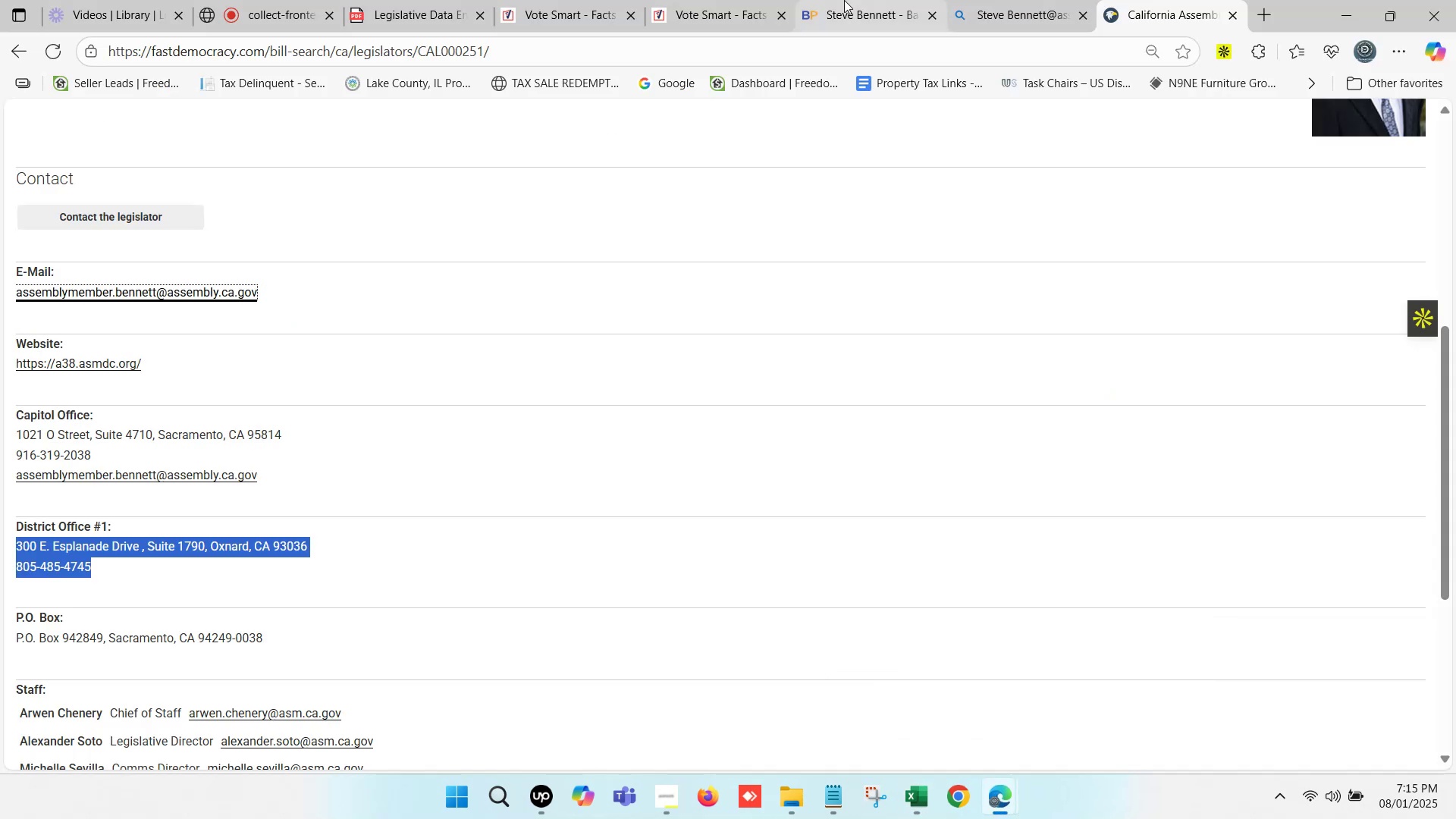 
left_click([843, 0])
 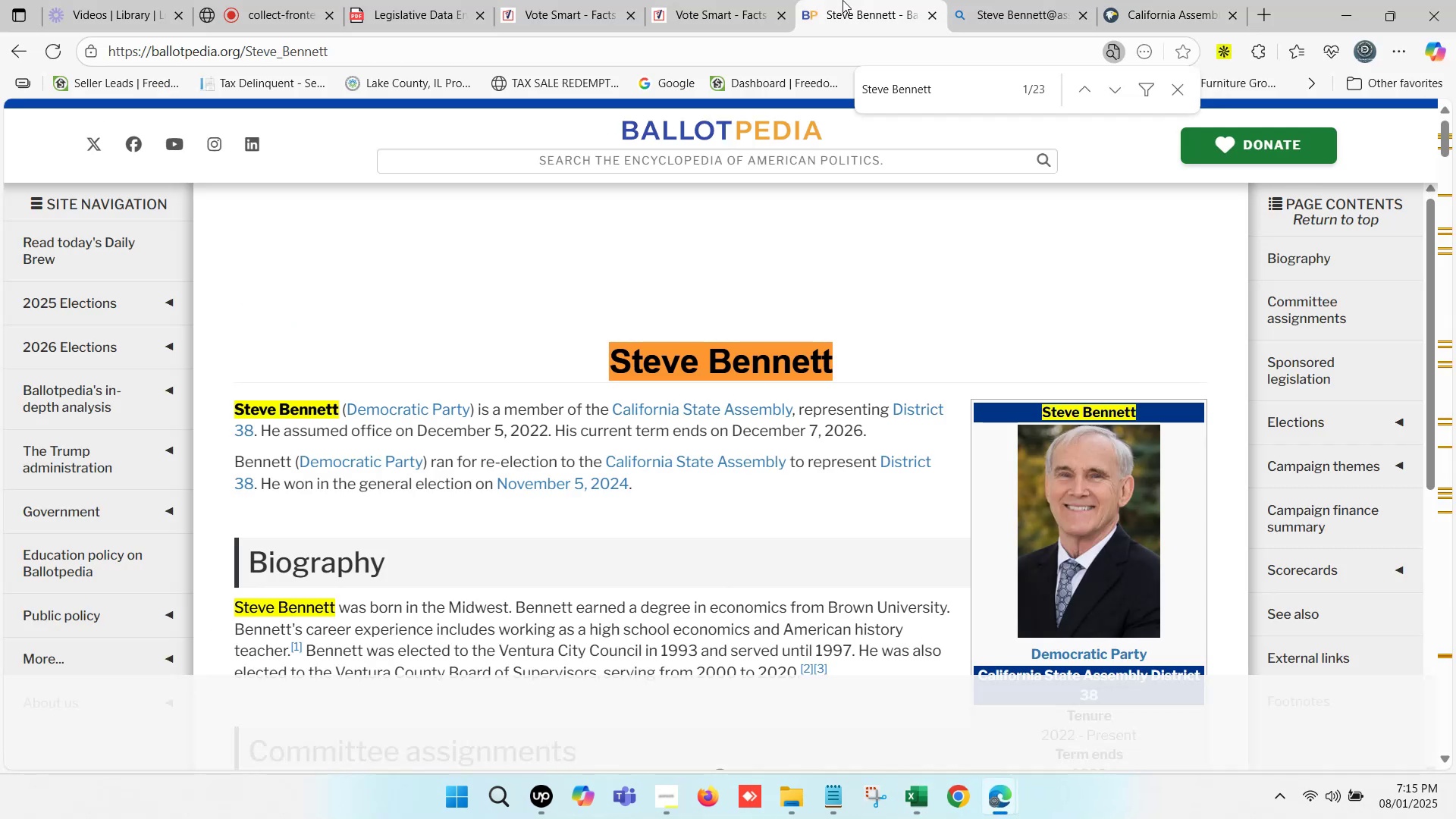 
scroll: coordinate [1100, 413], scroll_direction: down, amount: 6.0
 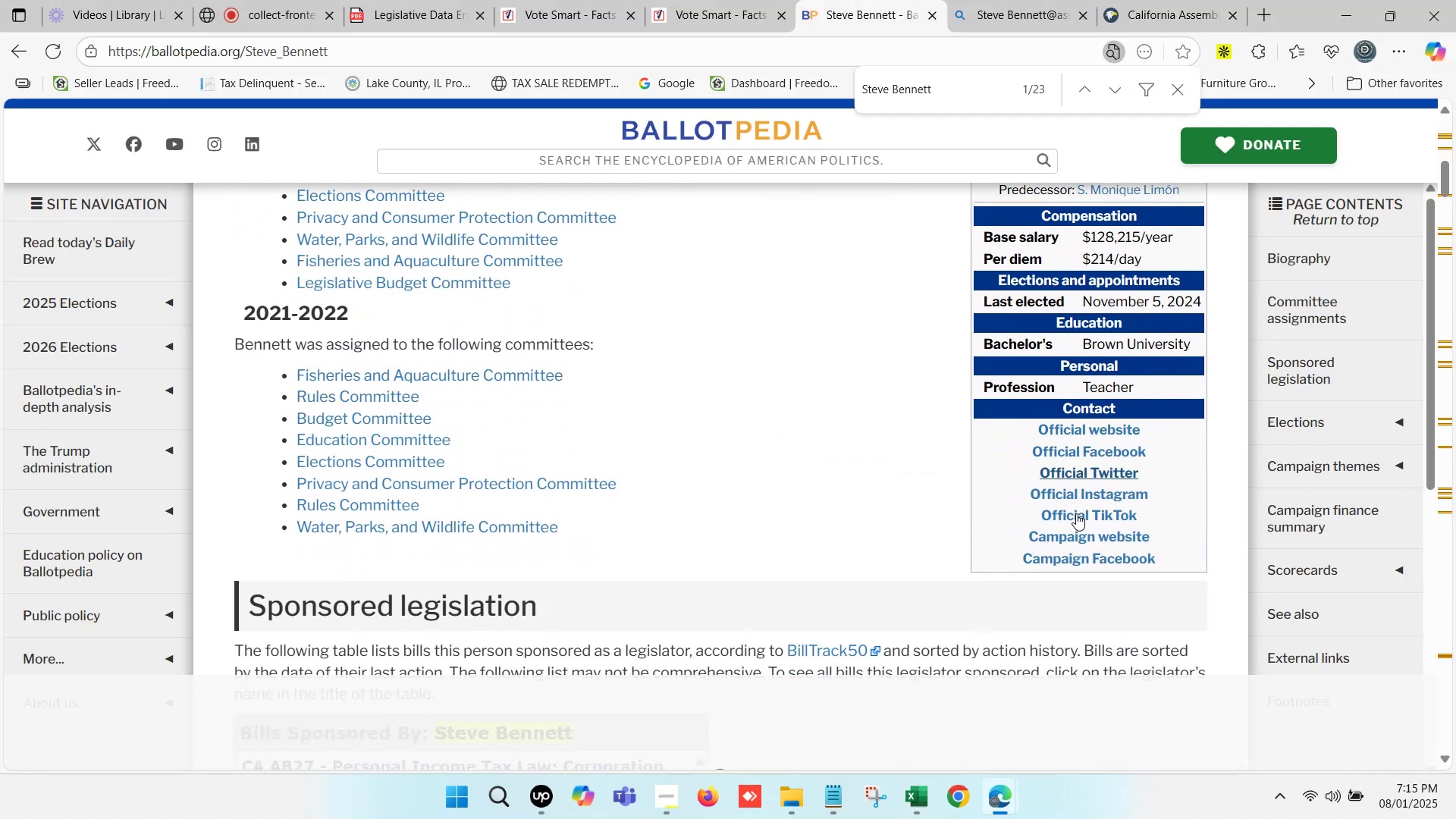 
hold_key(key=ControlLeft, duration=0.39)
left_click([1073, 541])
 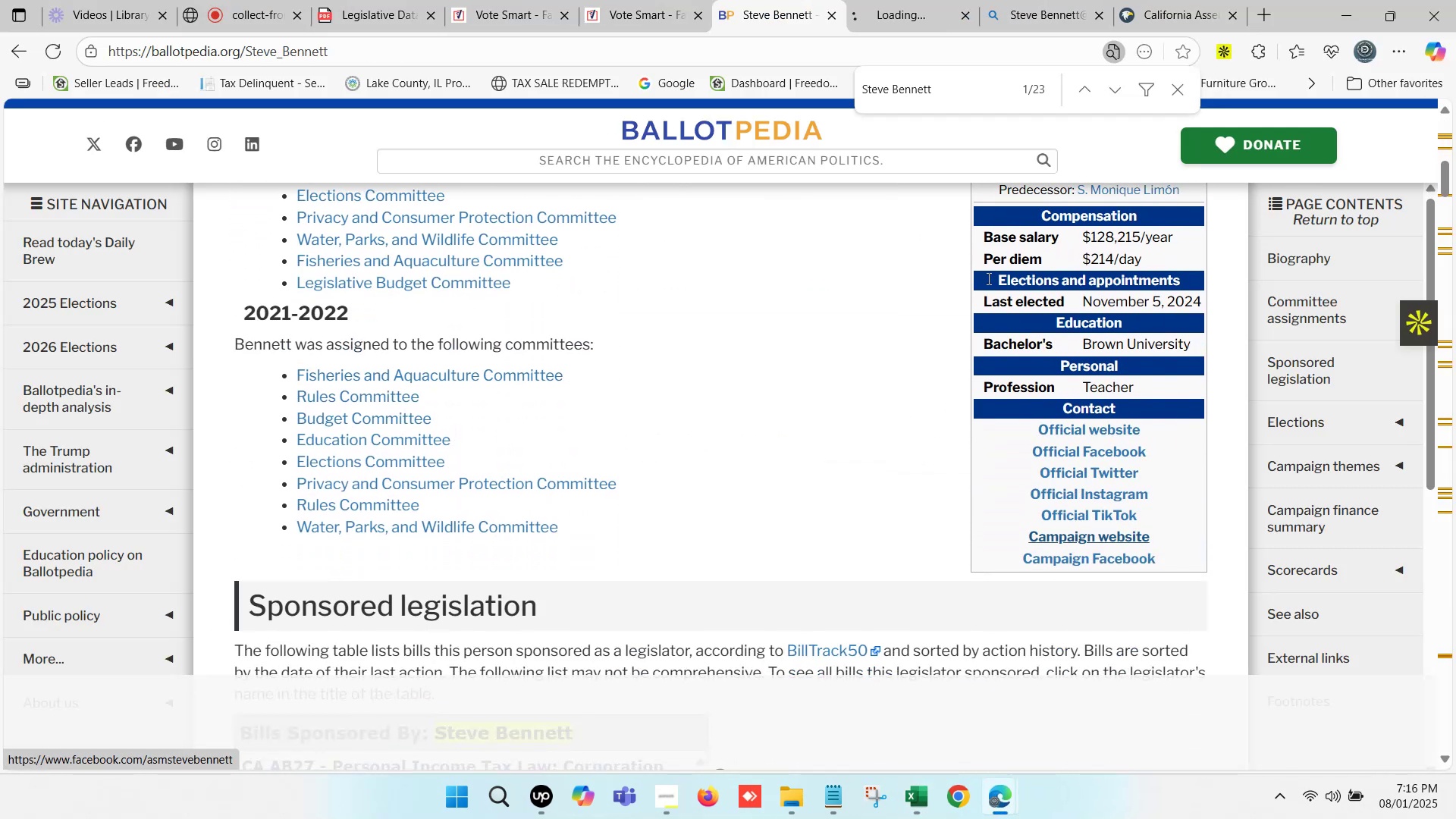 
left_click([893, 0])
 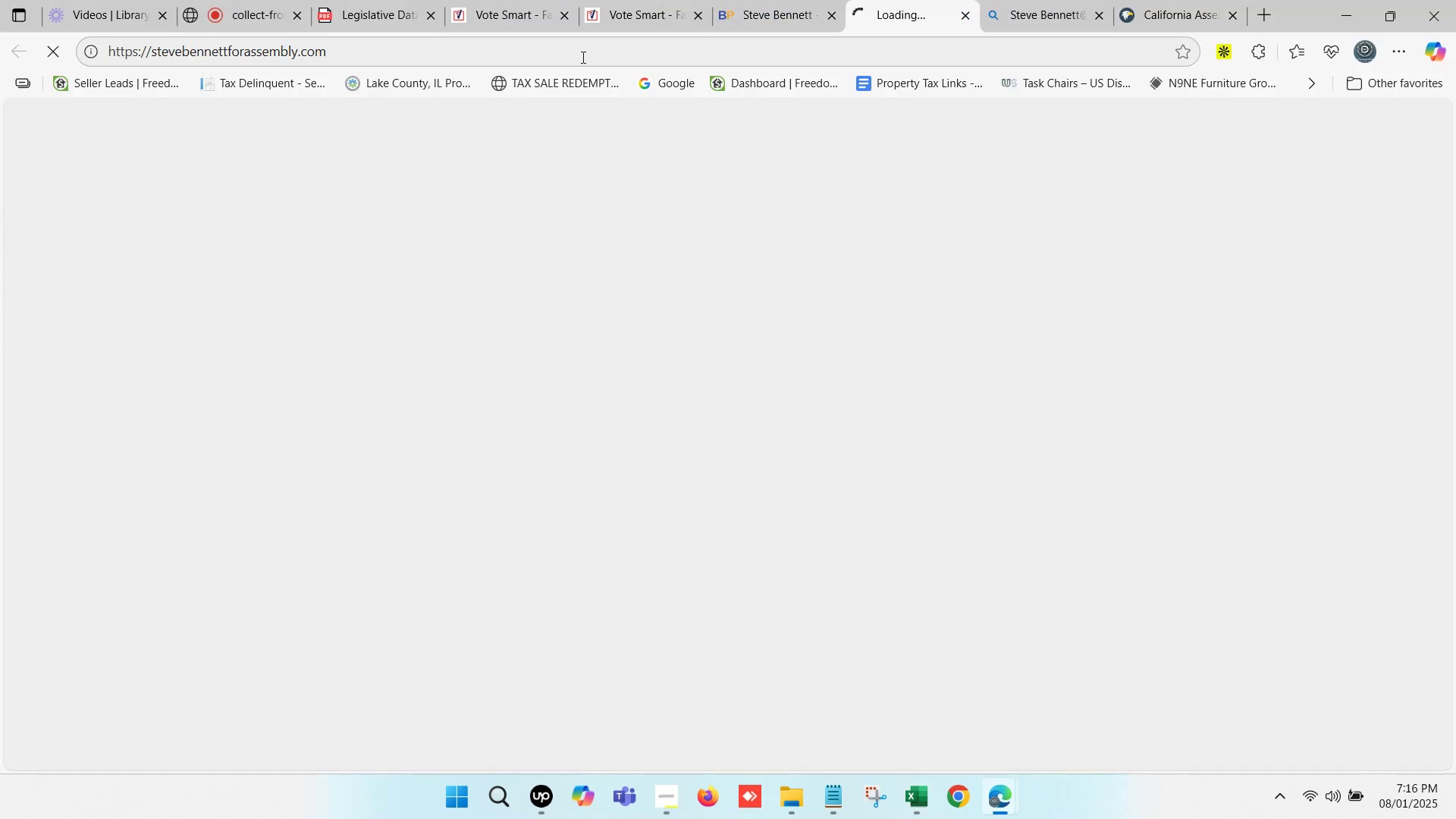 
key(Control+ControlLeft)
 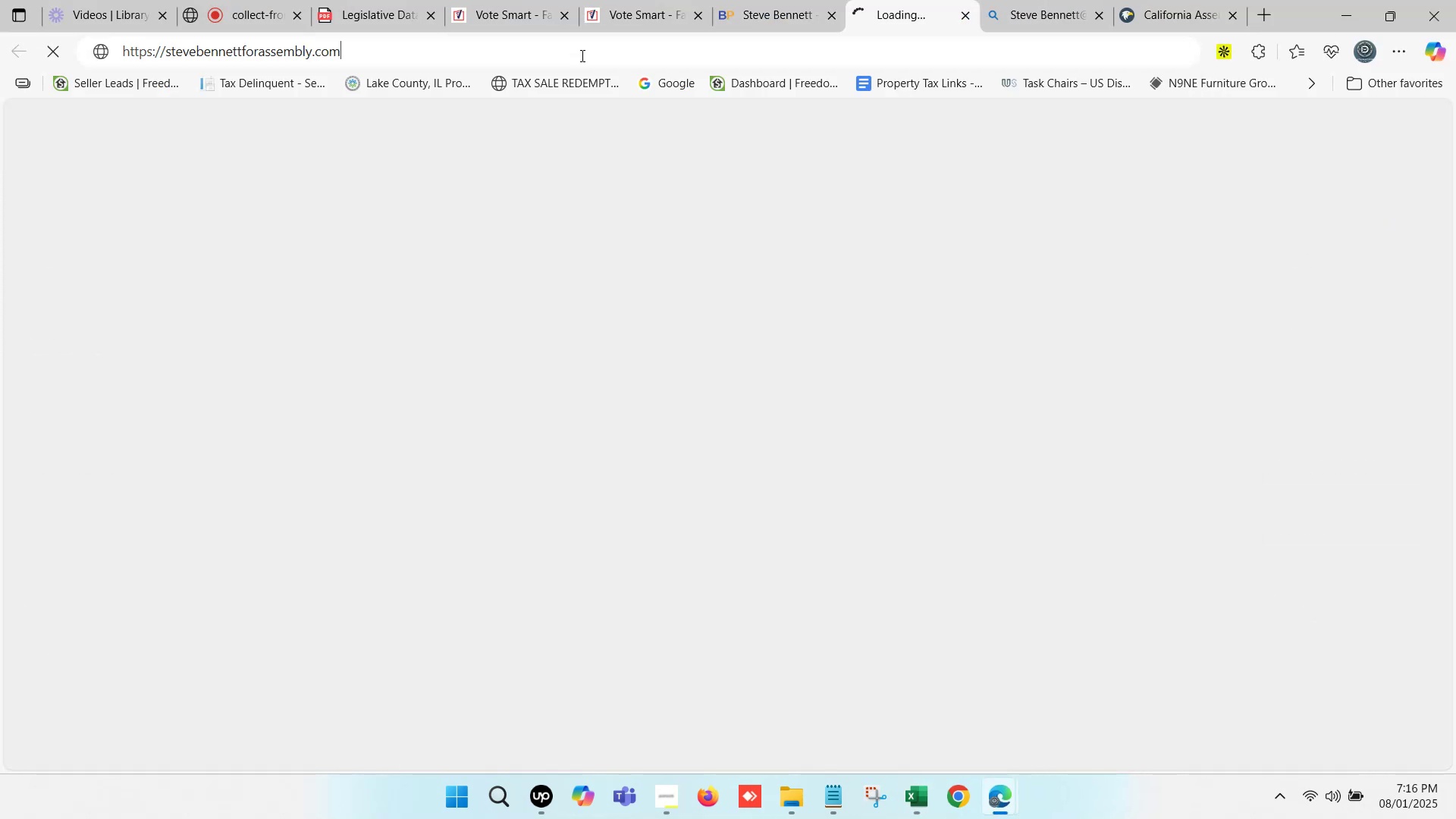 
key(Control+C)
 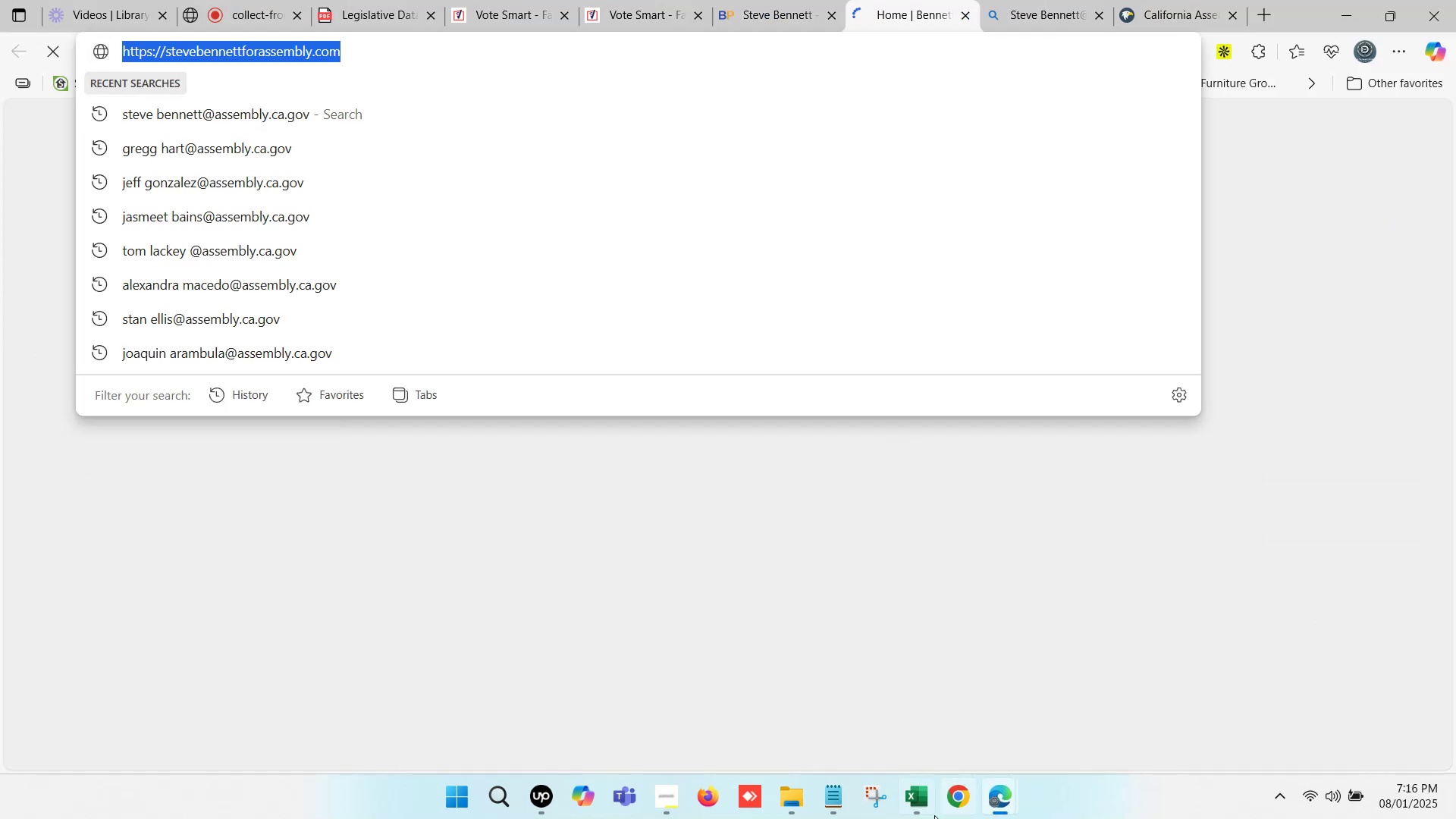 
left_click([924, 804])
 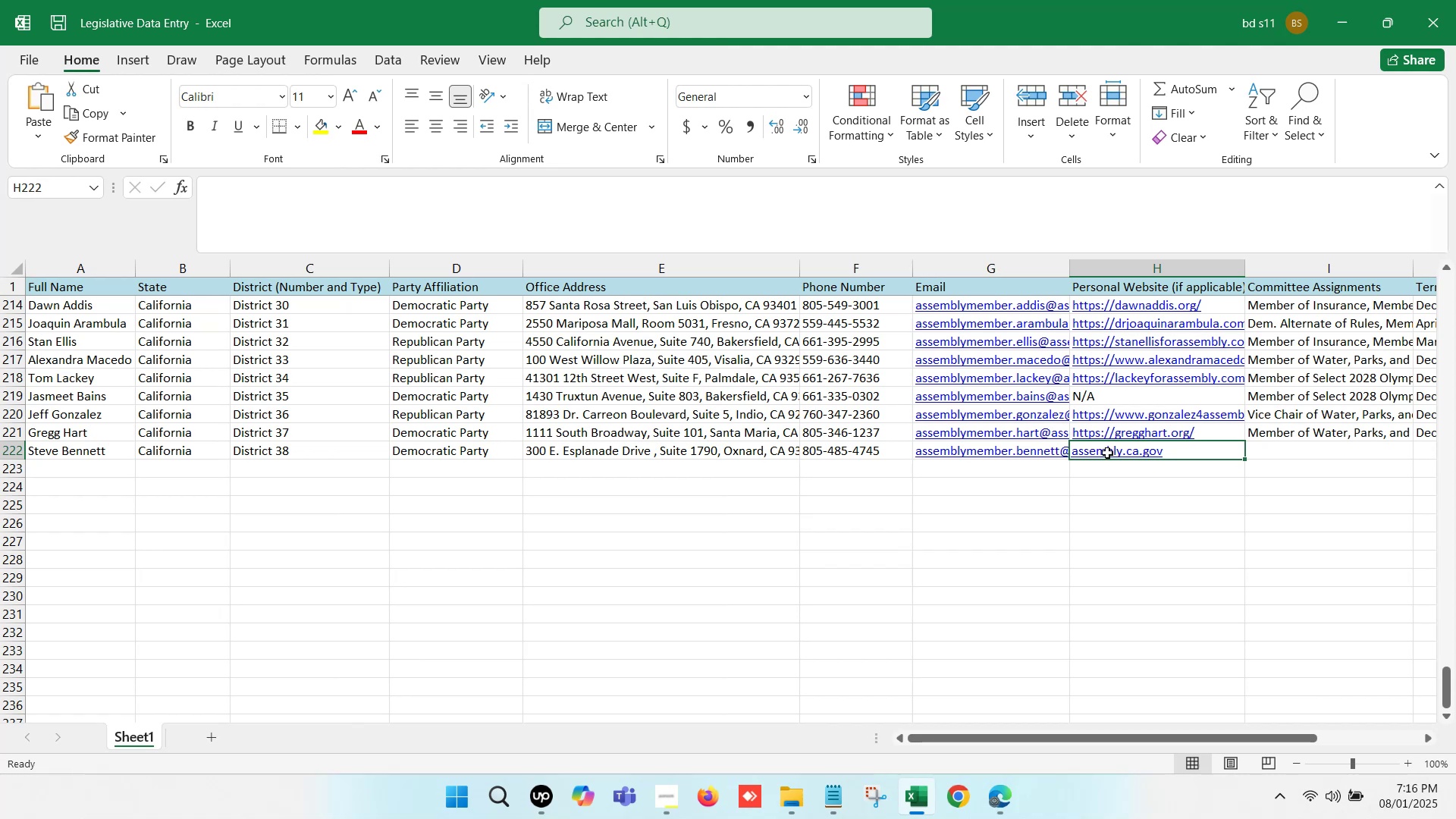 
left_click([1140, 450])
 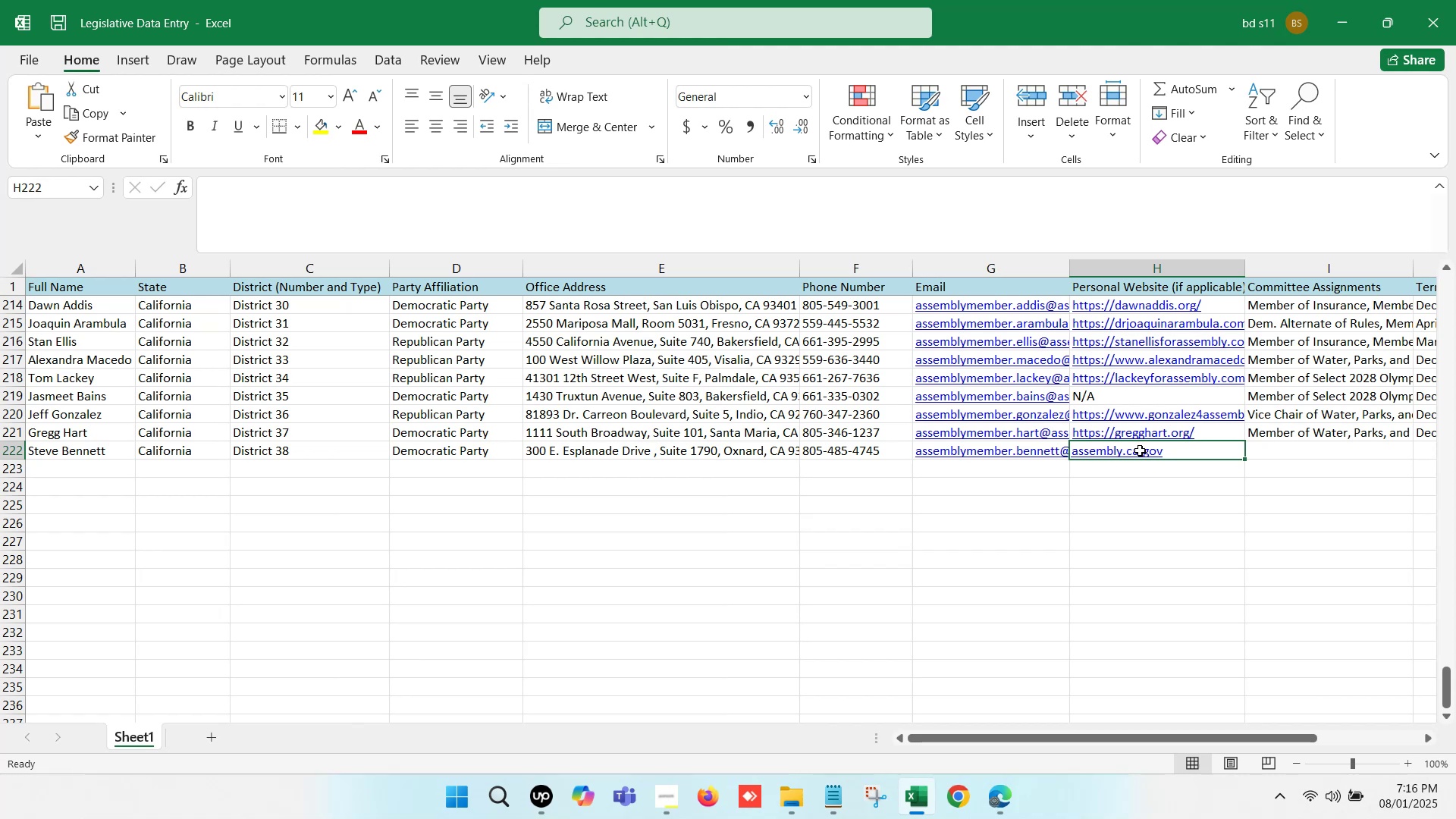 
key(Control+ControlLeft)
 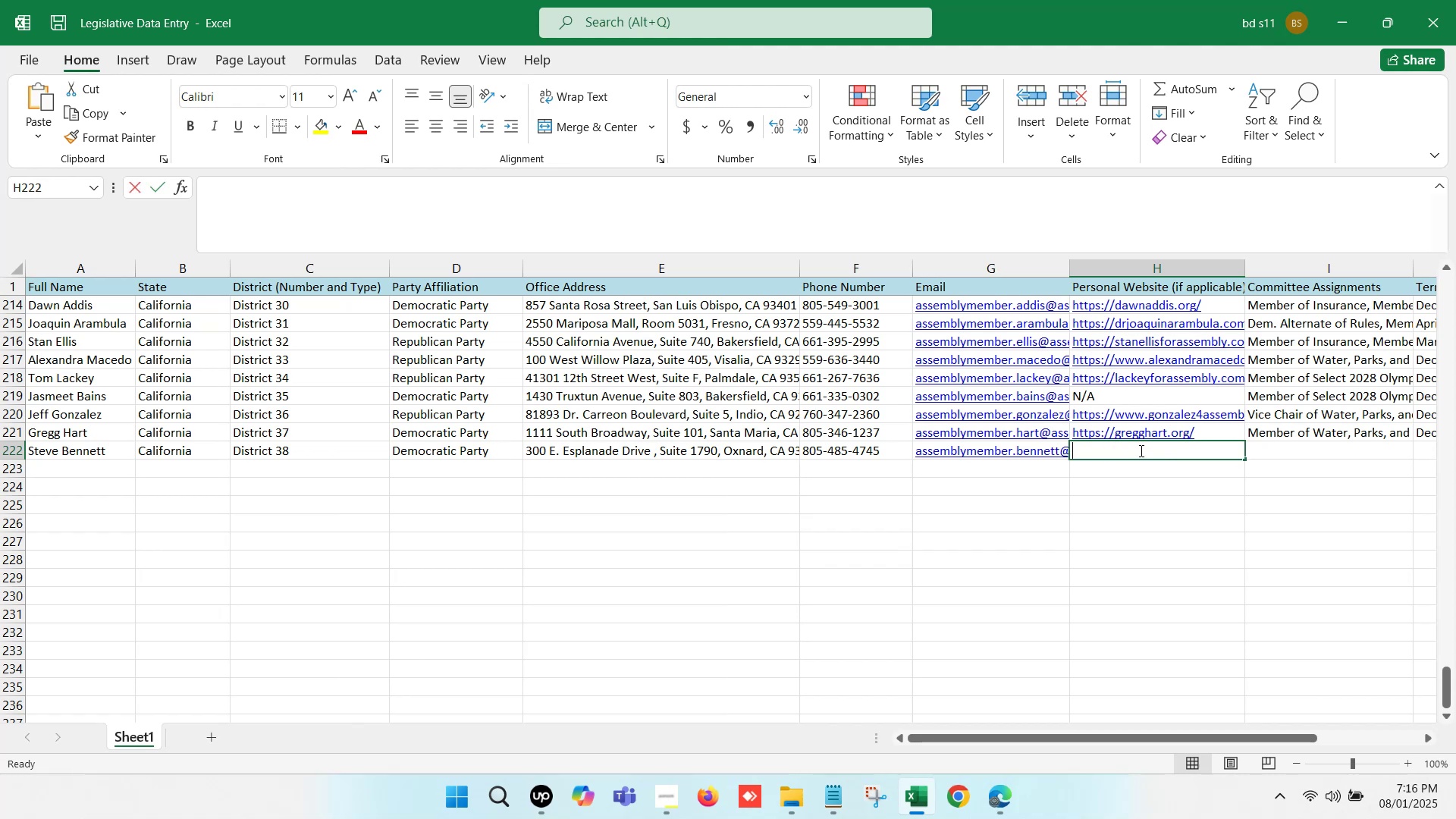 
double_click([1140, 450])
 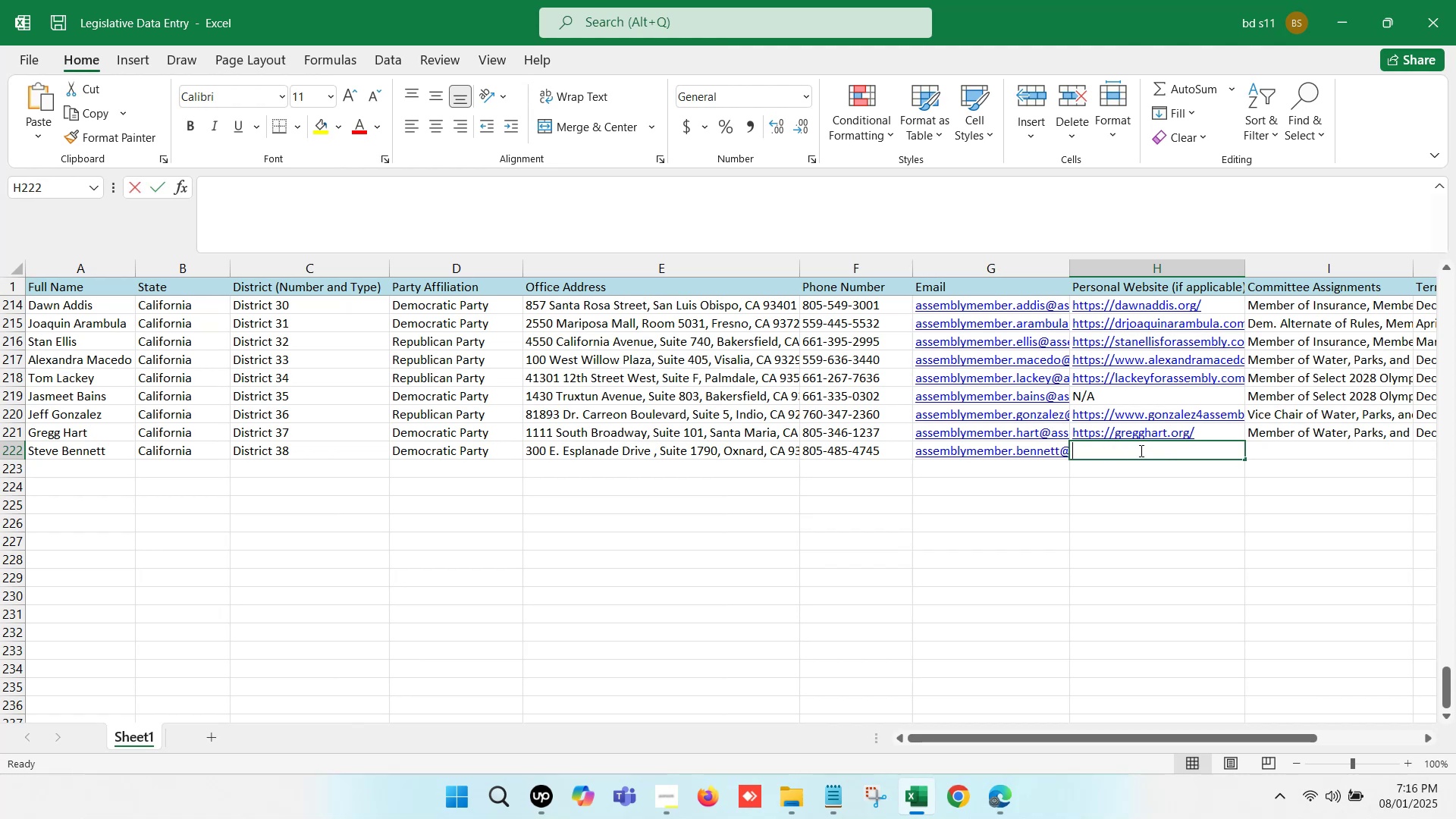 
key(Control+V)
 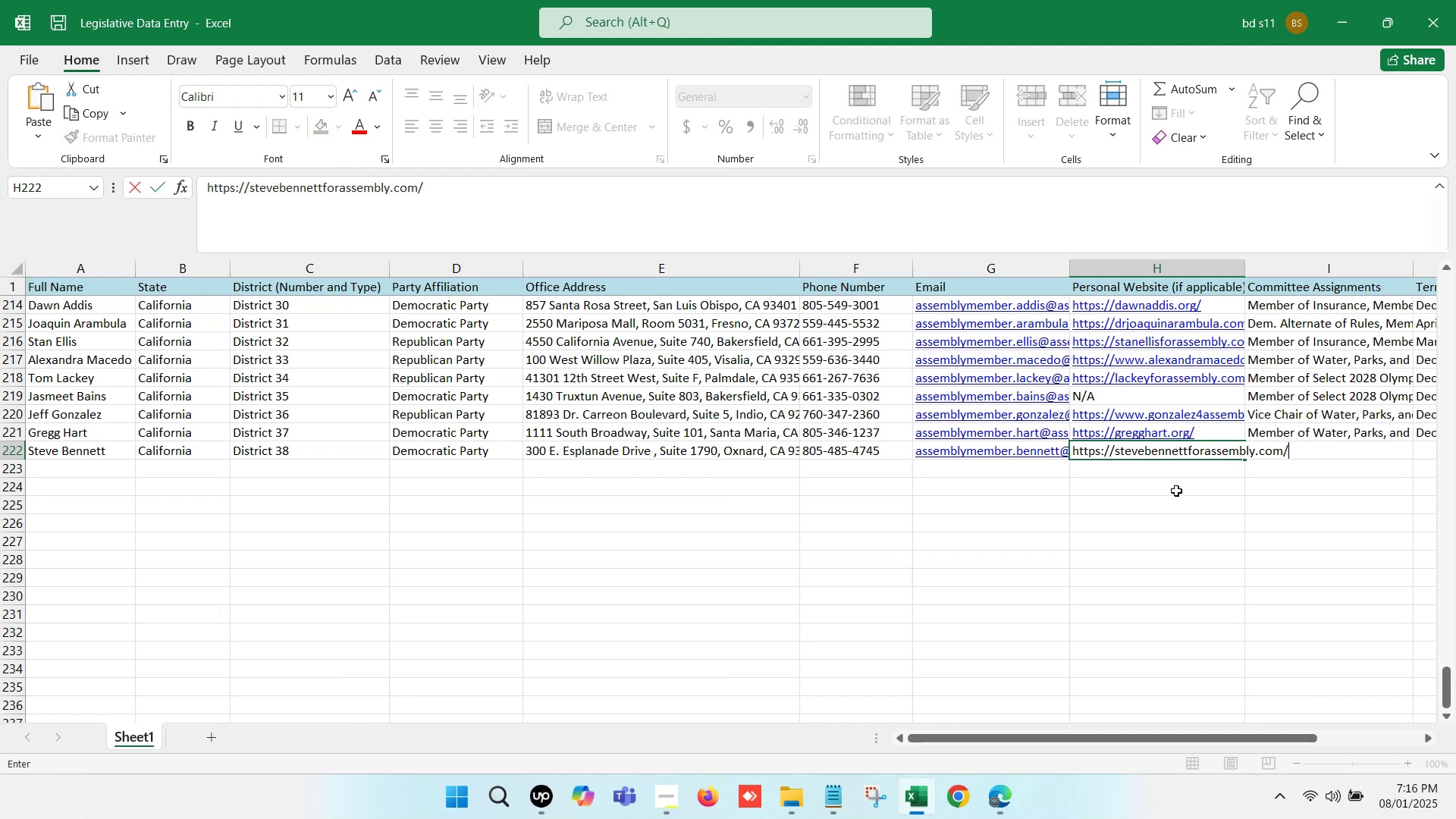 
left_click([1176, 491])
 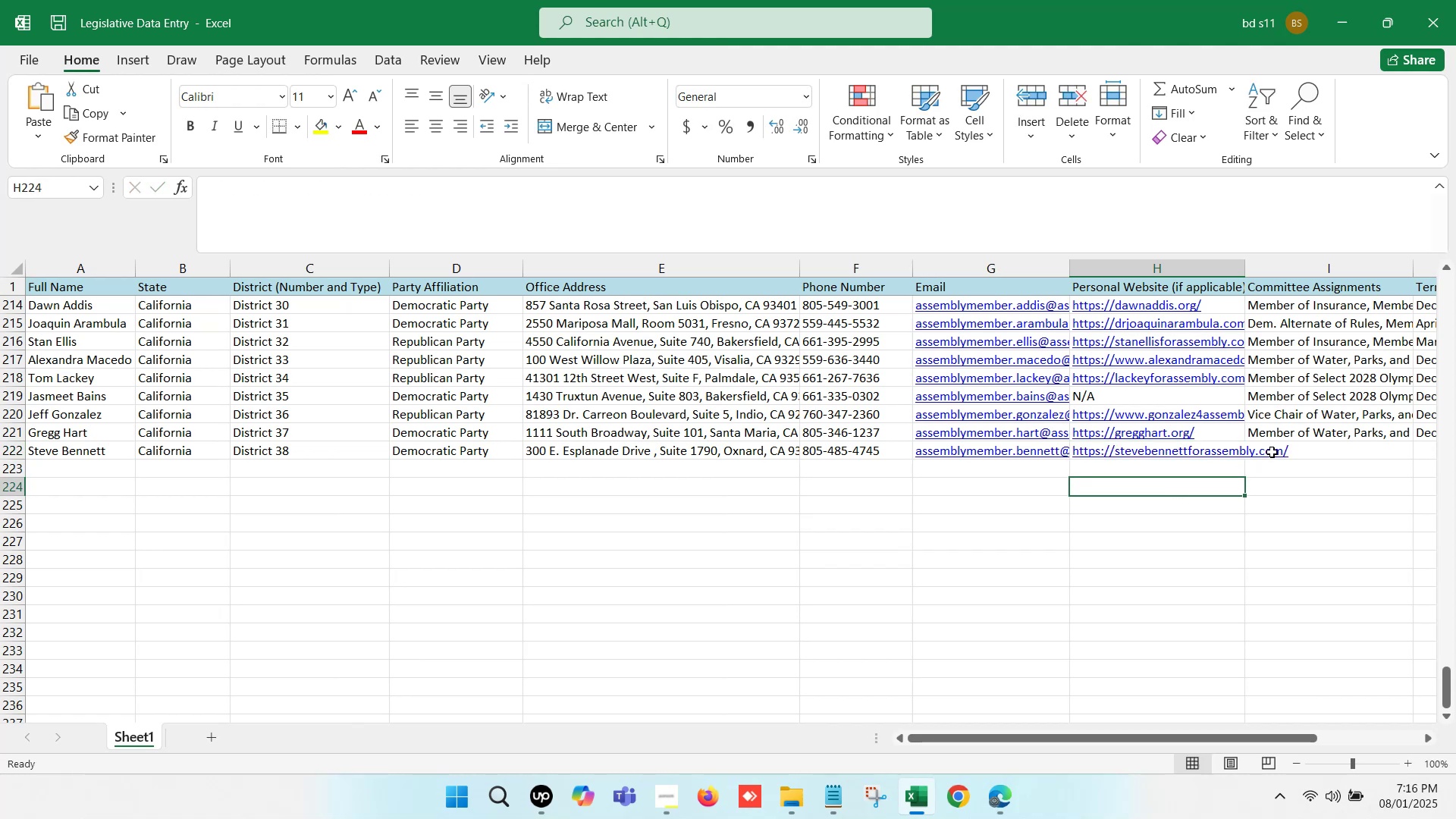 
left_click([1274, 451])
 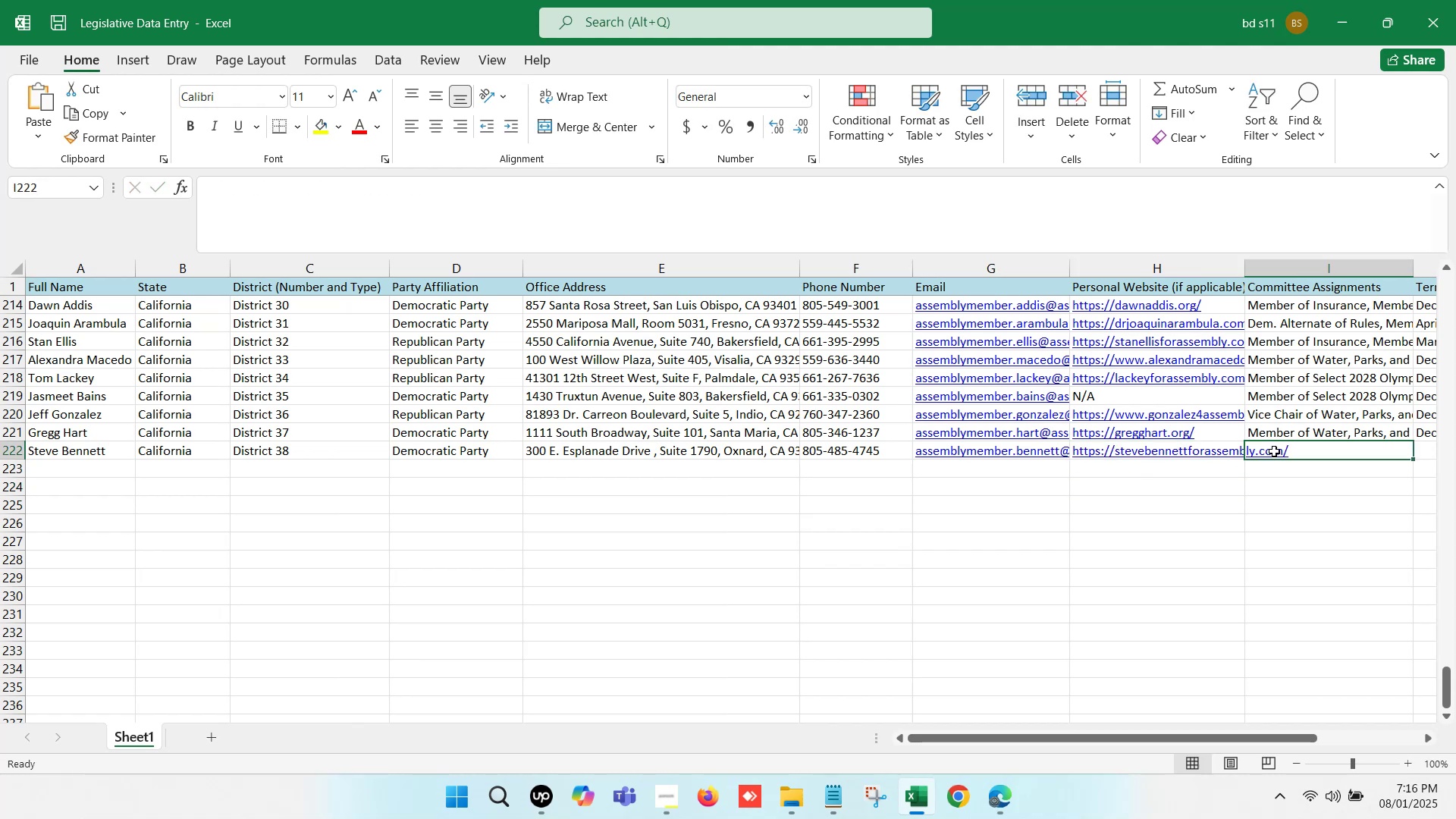 
hold_key(key=ArrowRight, duration=0.46)
 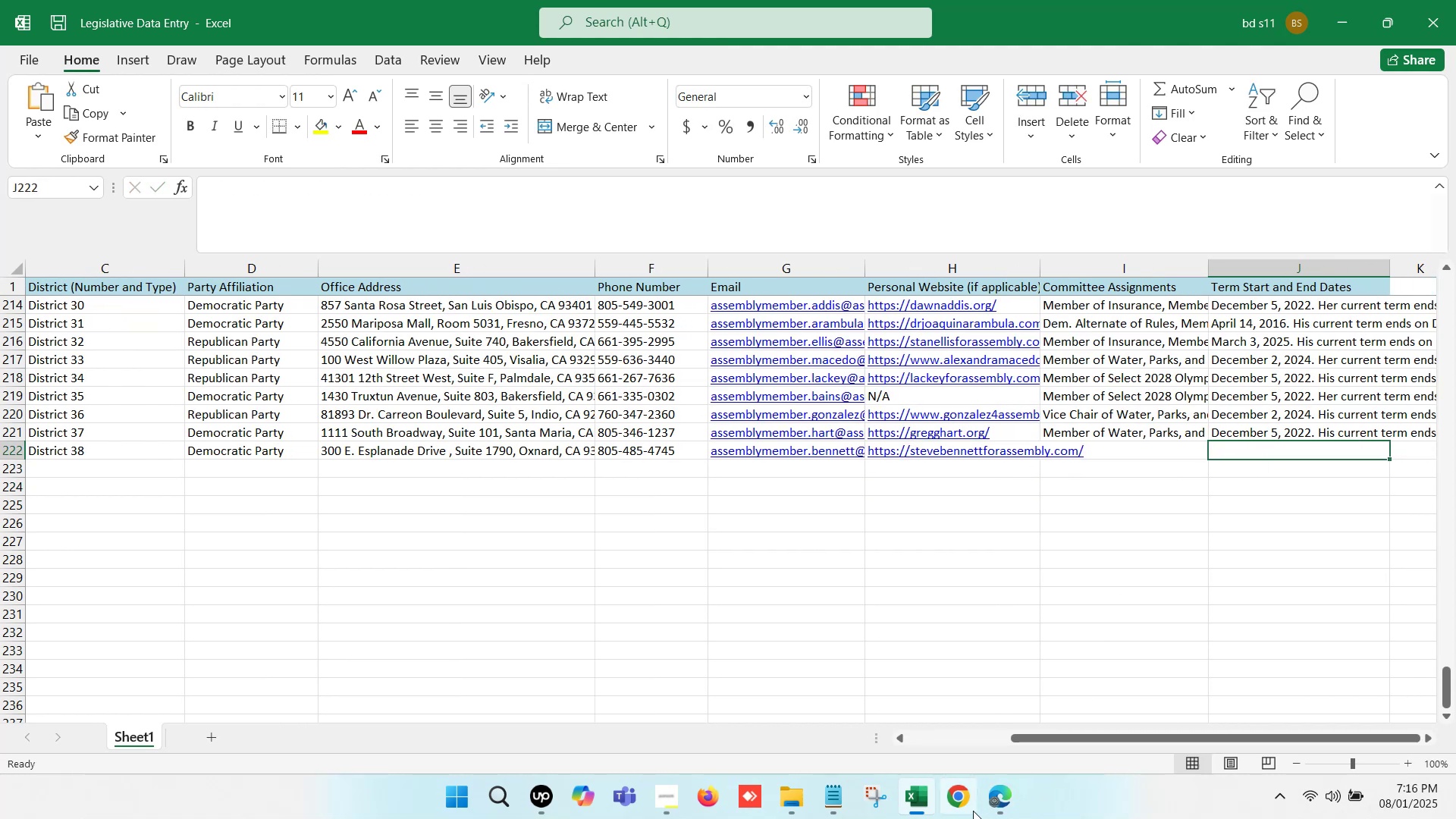 
left_click([1003, 805])
 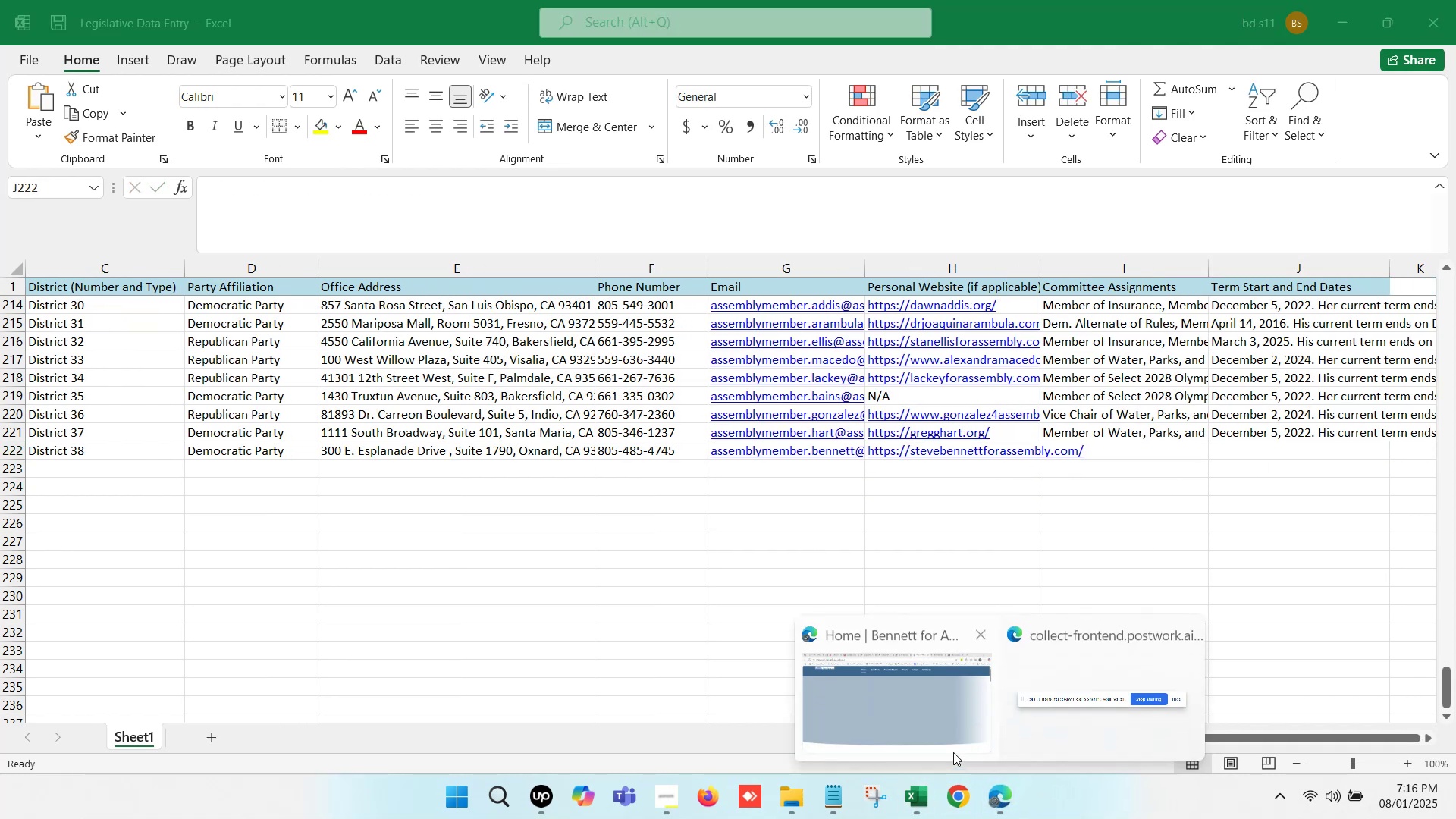 
left_click([897, 708])
 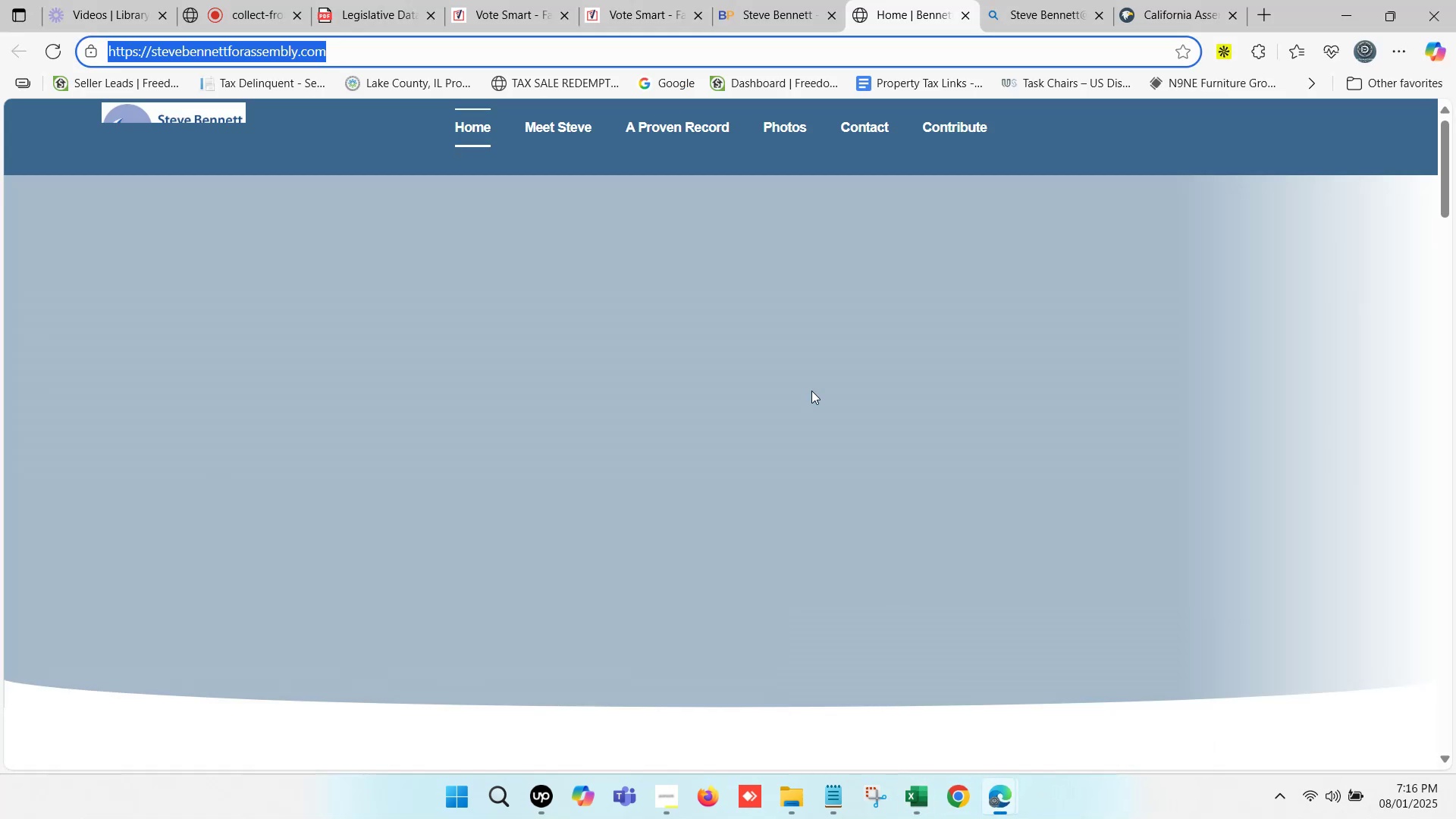 
left_click([742, 0])
 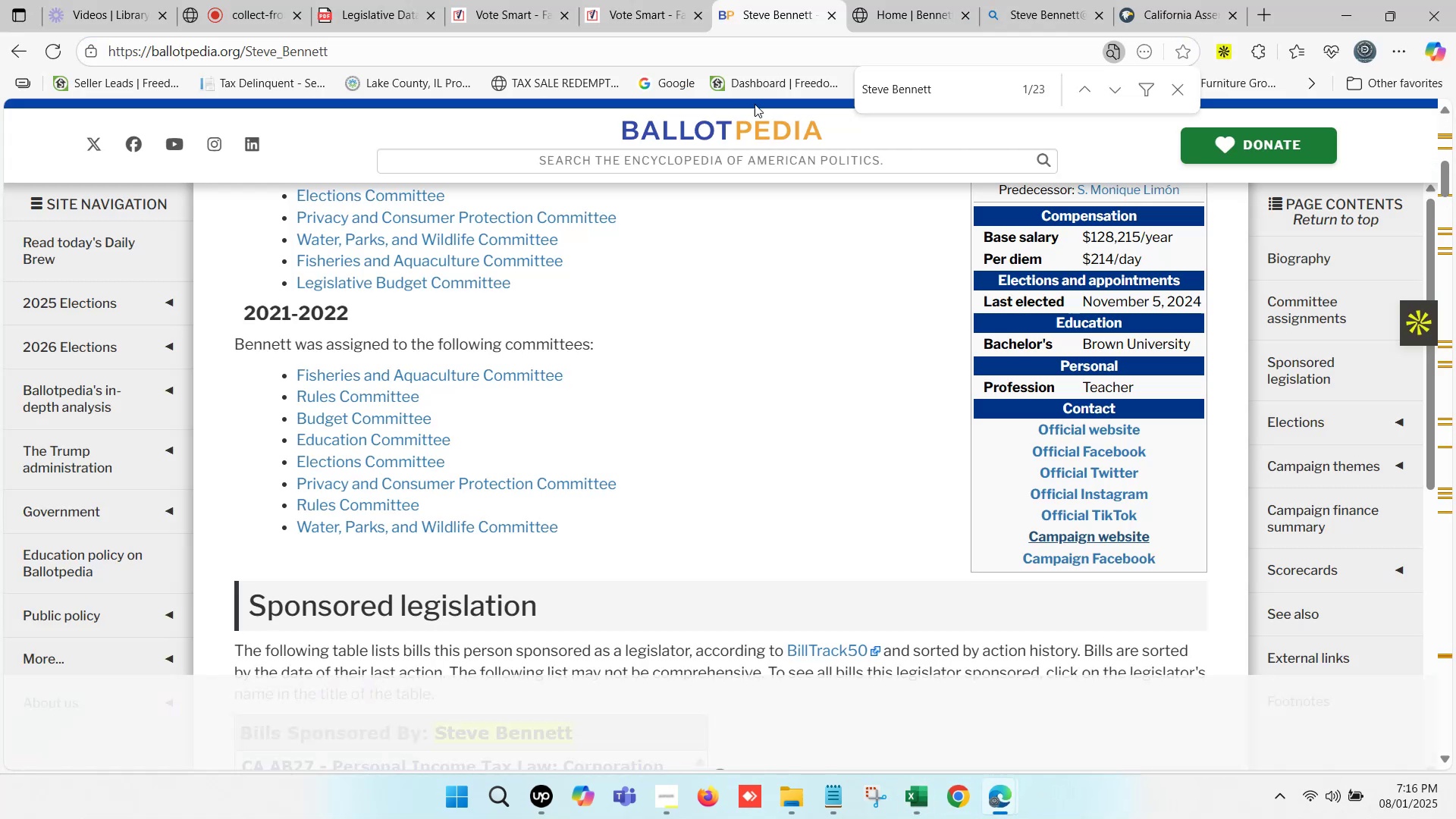 
scroll: coordinate [551, 346], scroll_direction: up, amount: 9.0
 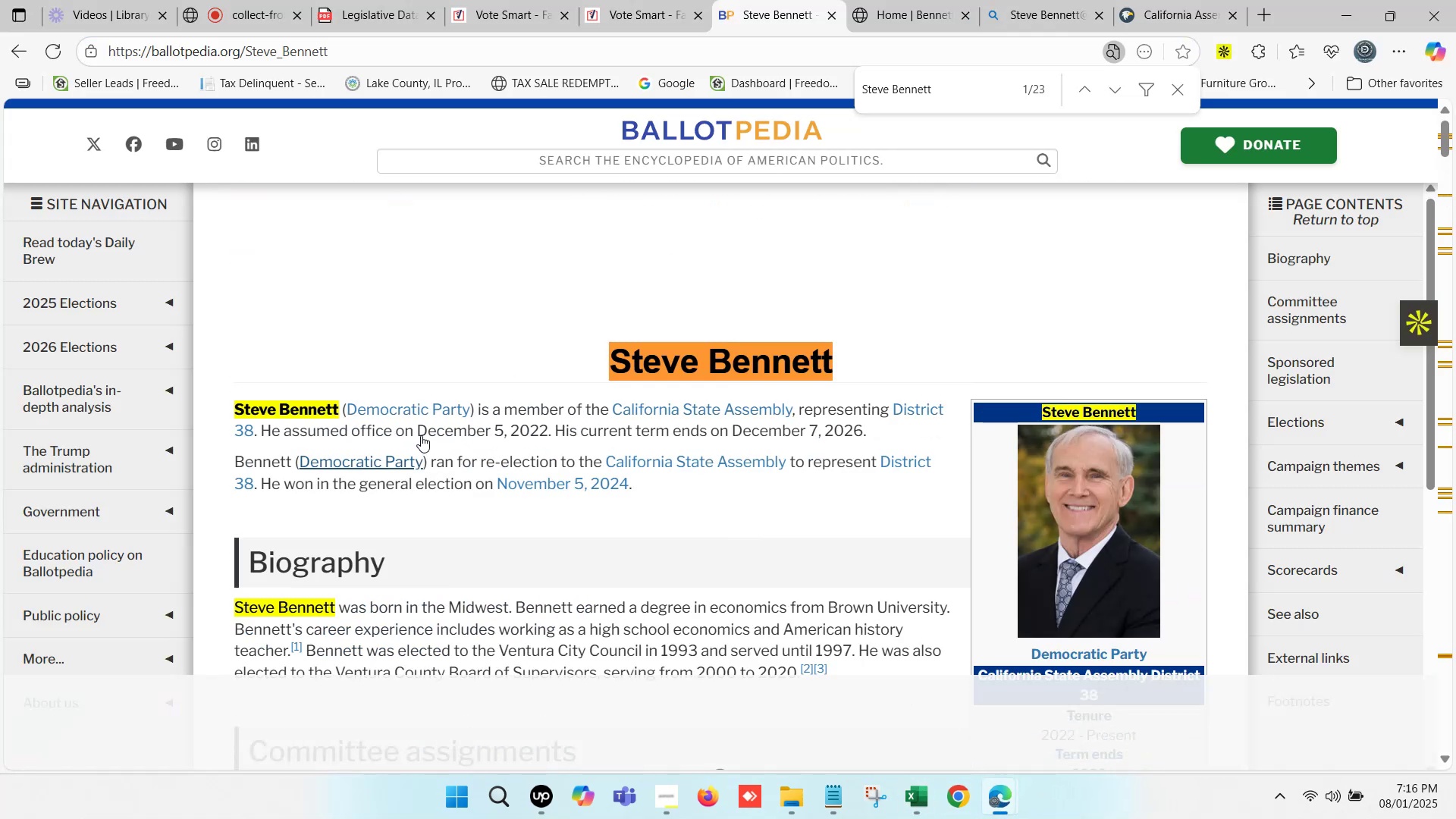 
left_click_drag(start_coordinate=[419, 430], to_coordinate=[933, 430])
 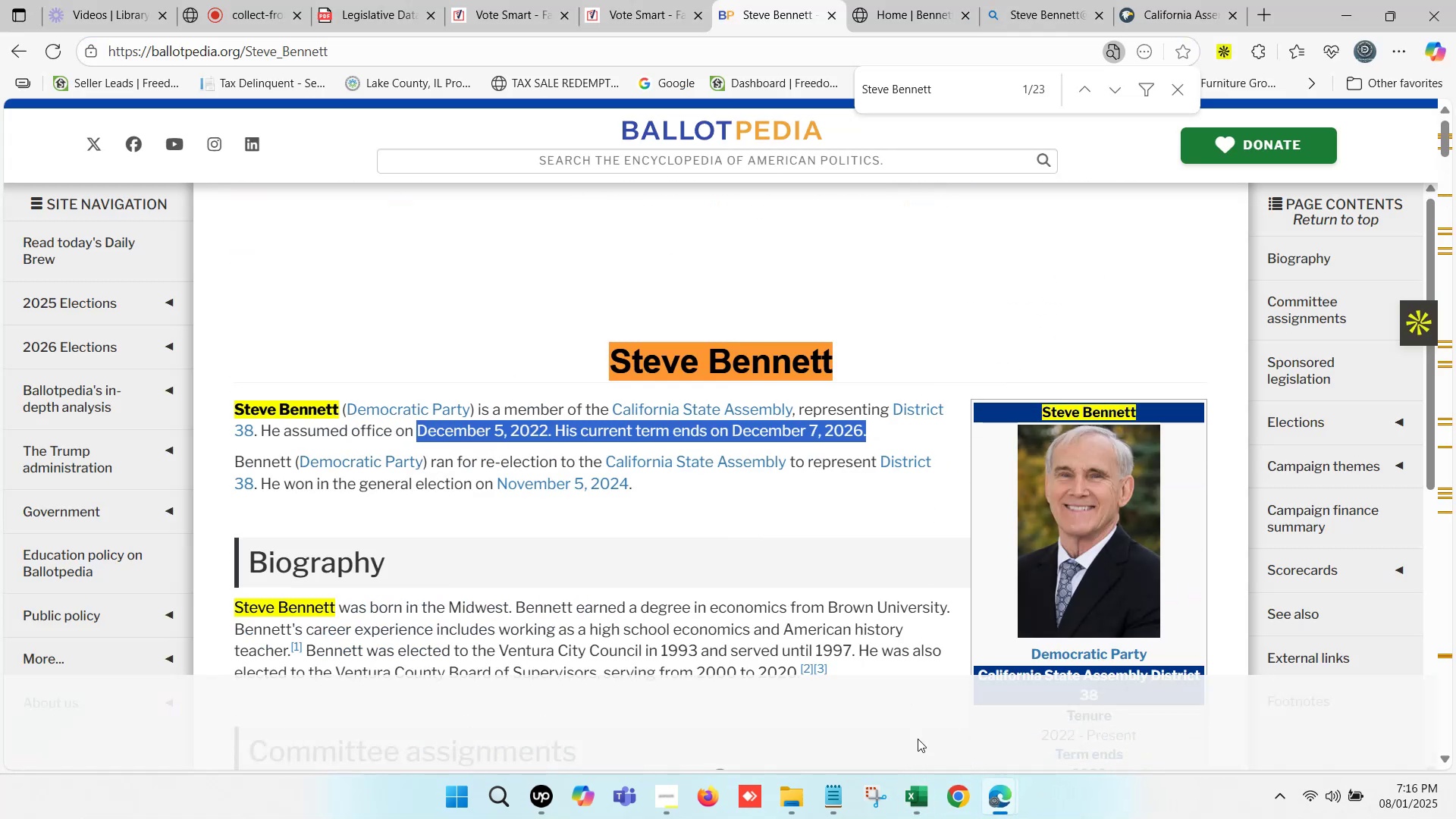 
key(Control+C)
 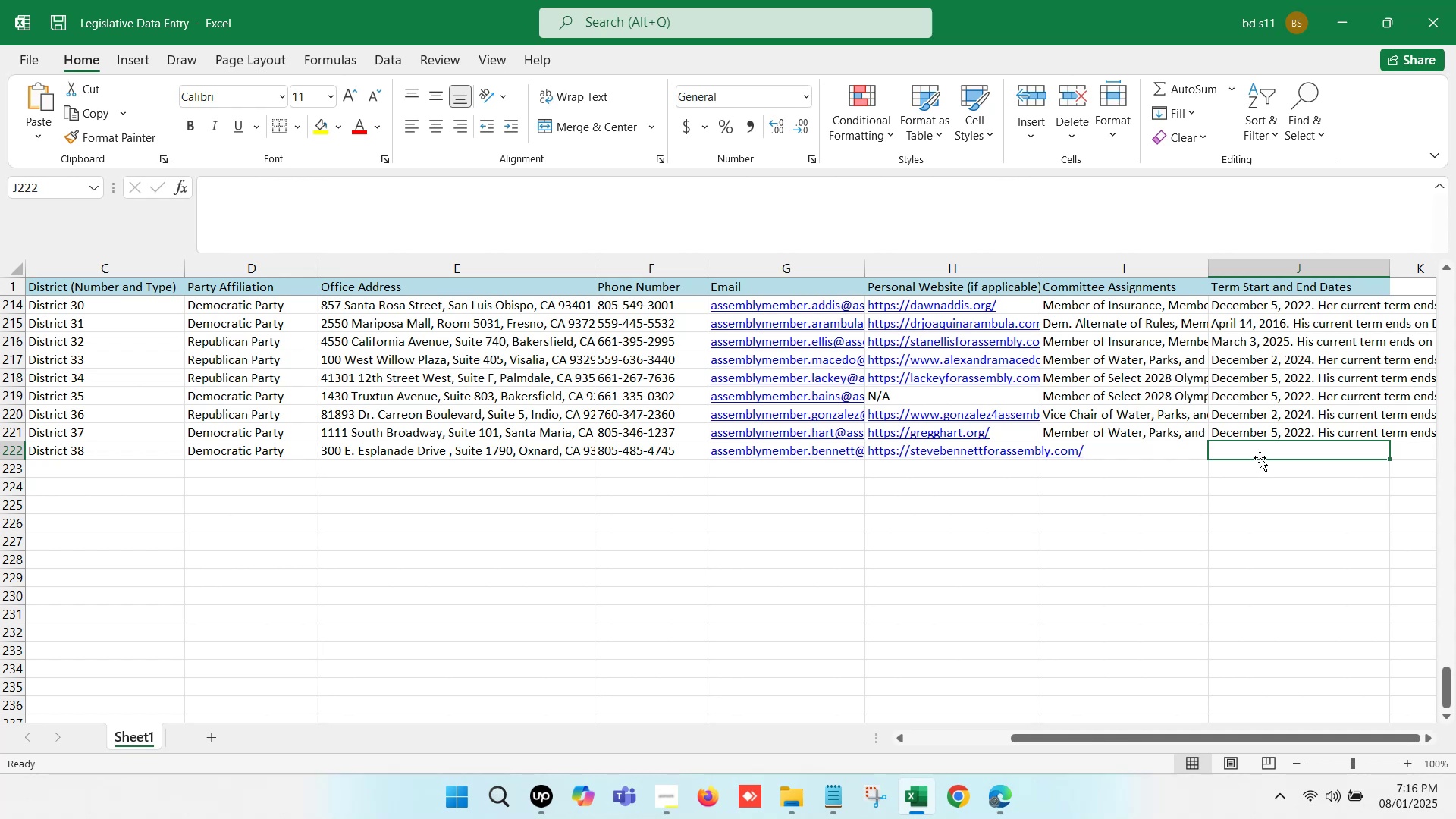 
double_click([1260, 448])
 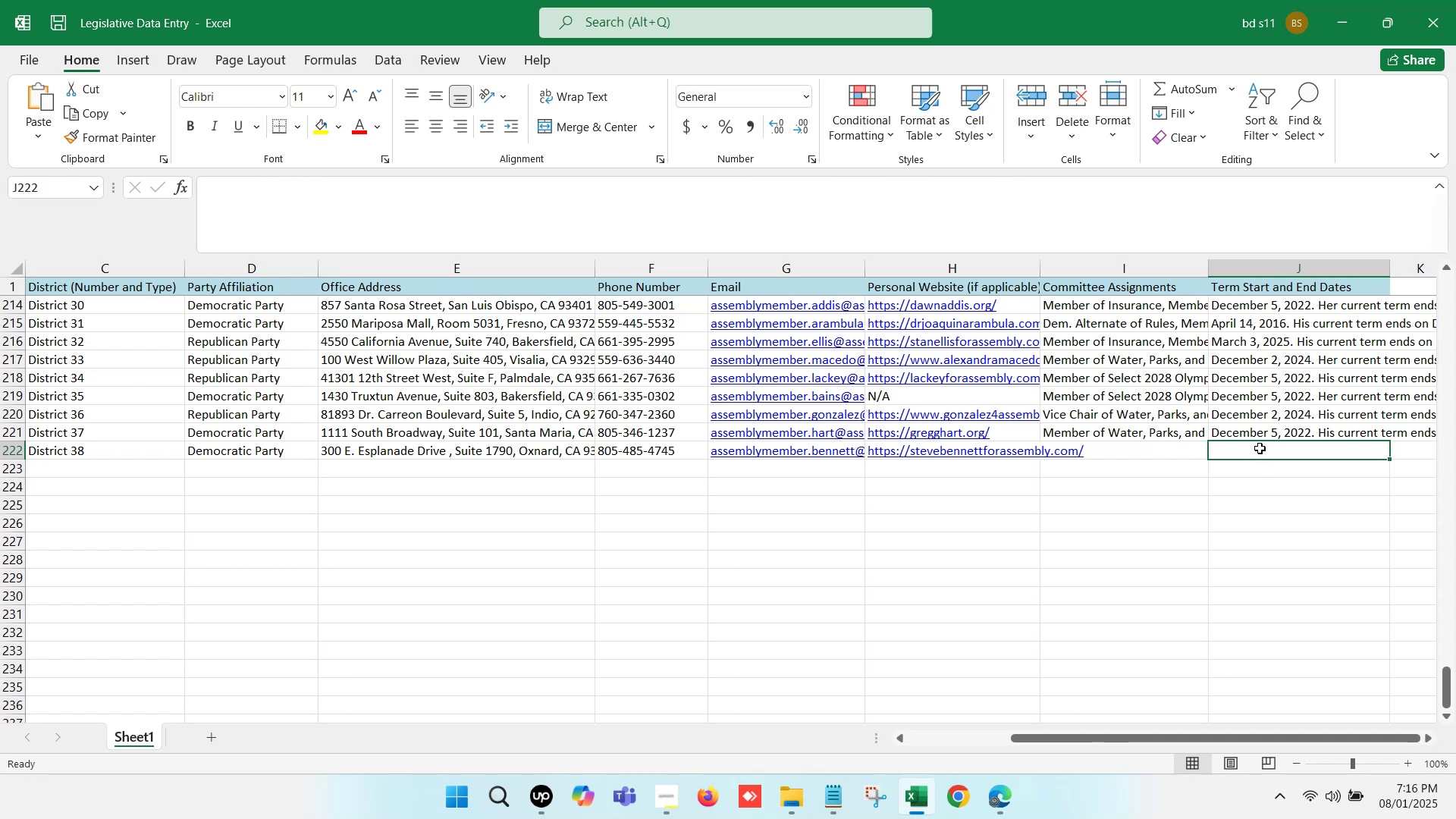 
key(Control+V)
 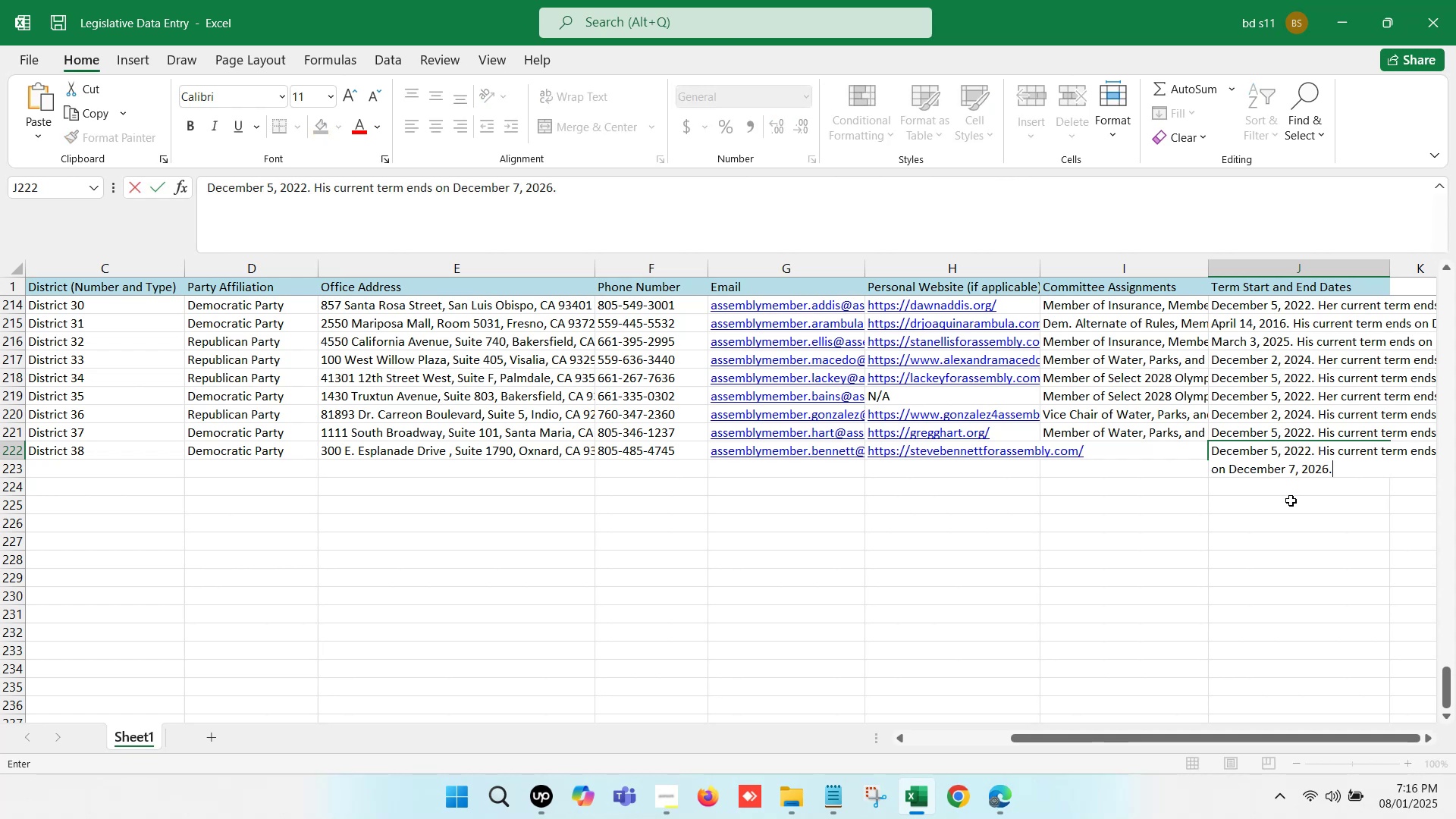 
left_click([1291, 500])
 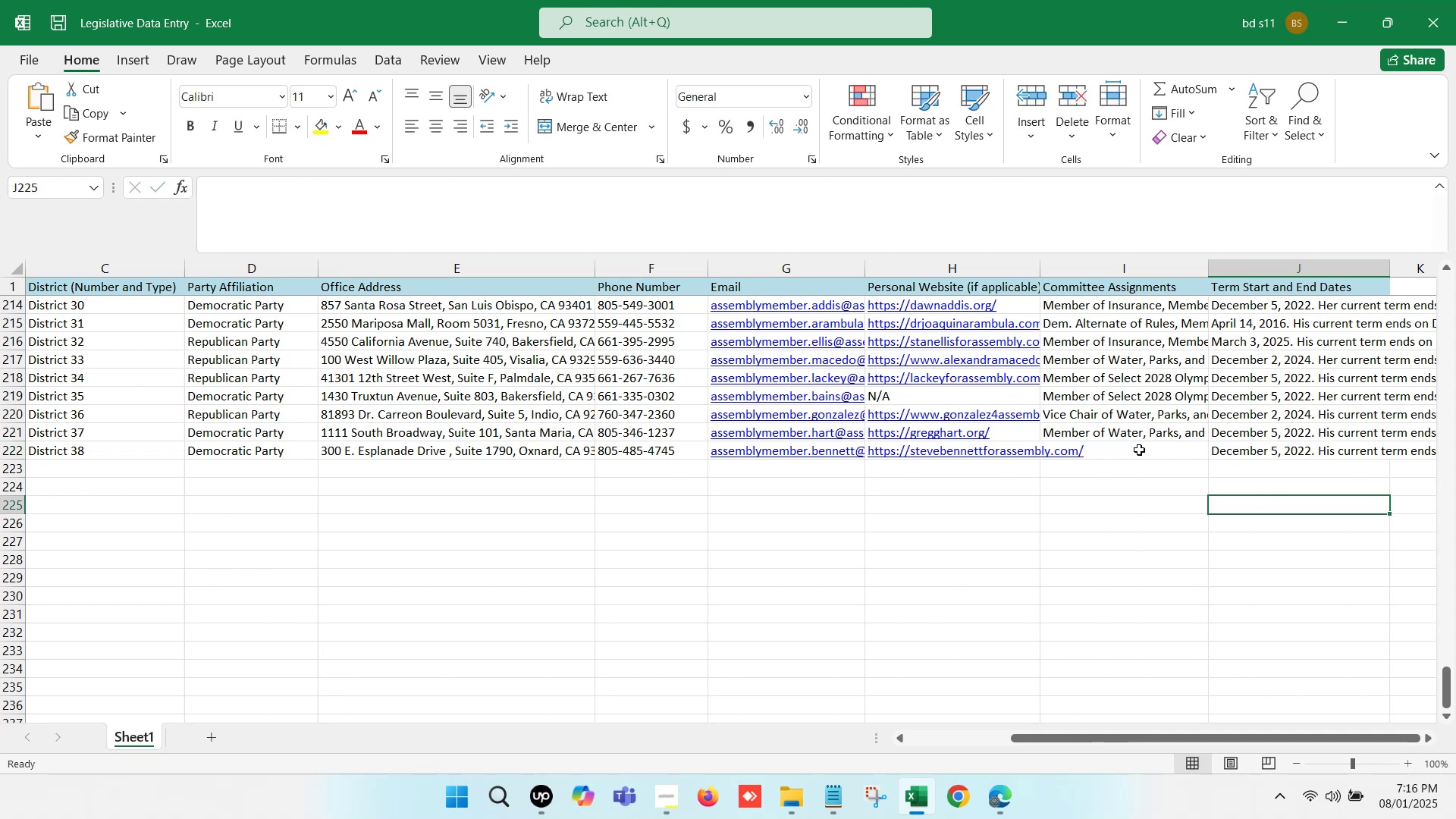 
left_click([1137, 448])
 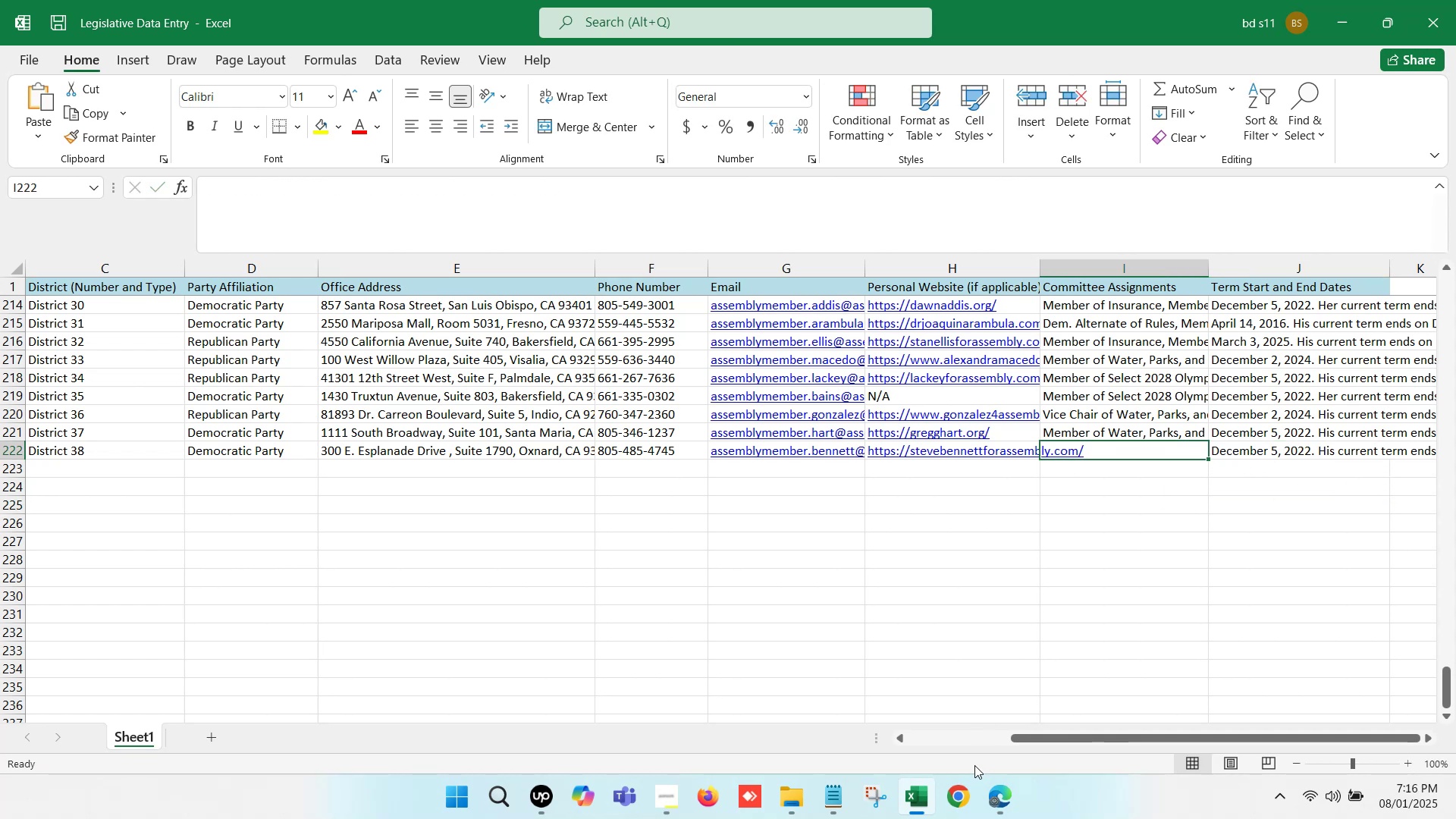 
left_click([990, 802])
 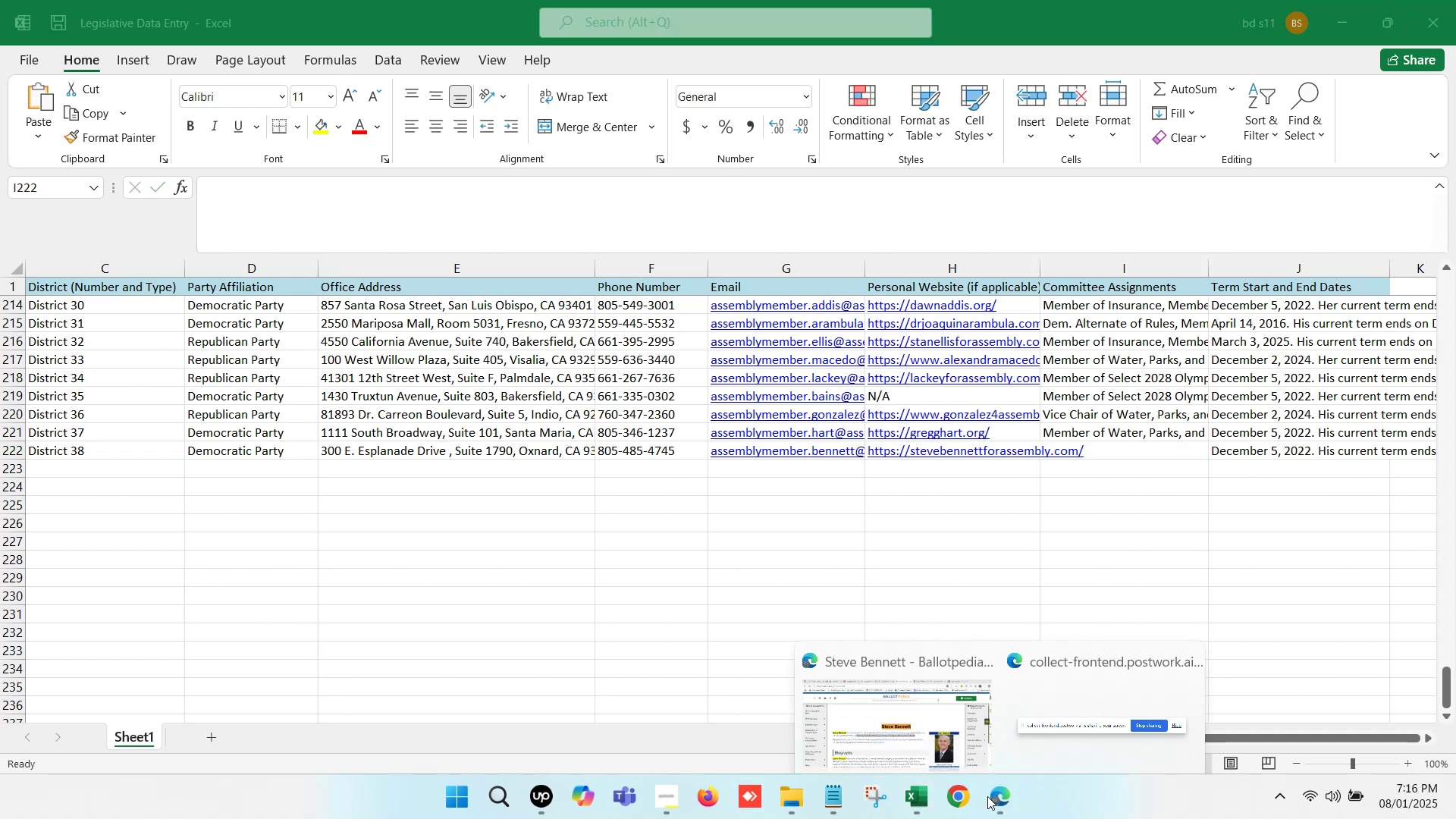 
left_click([897, 721])
 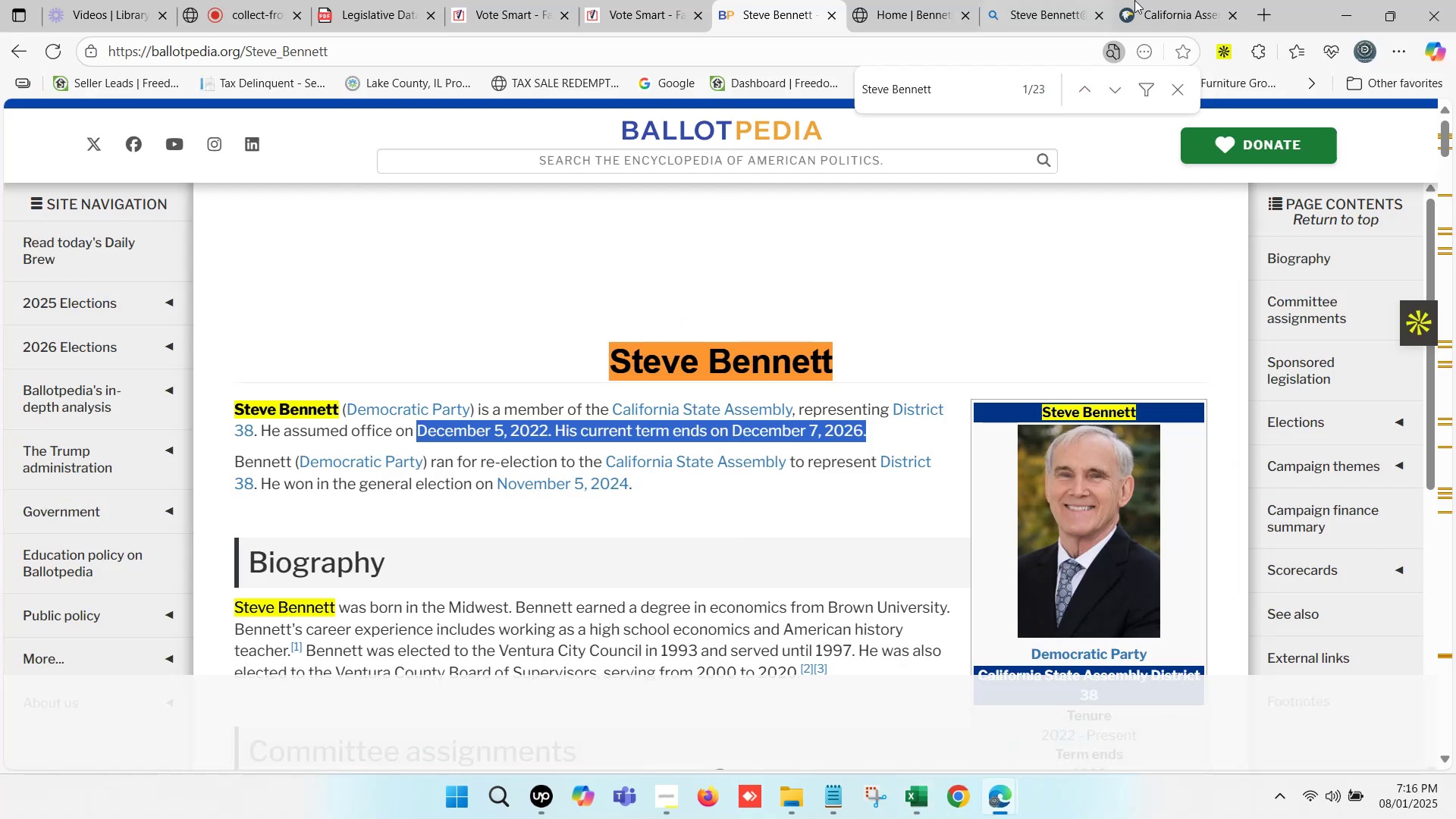 
left_click([1147, 0])
 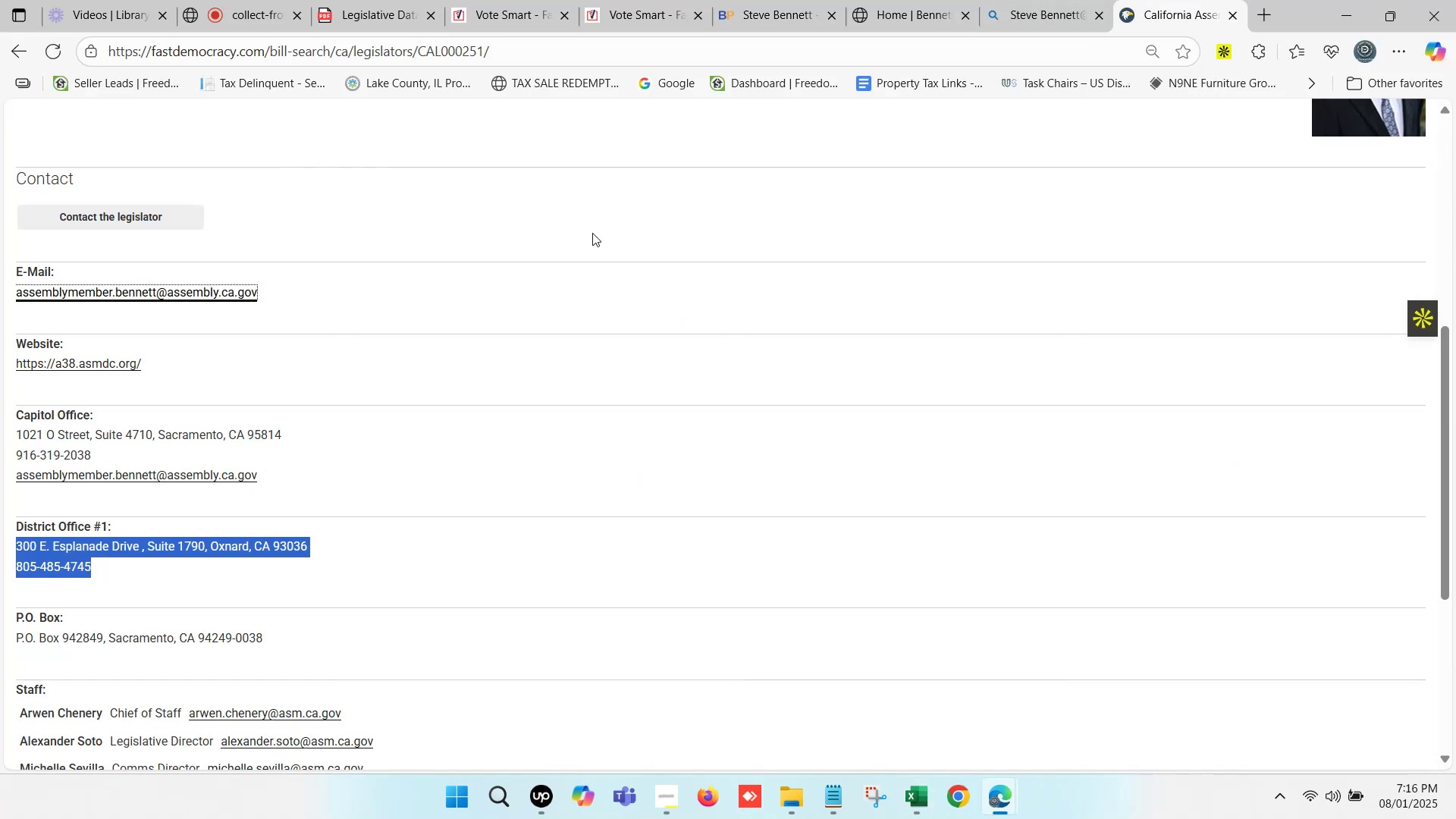 
scroll: coordinate [190, 527], scroll_direction: down, amount: 5.0
 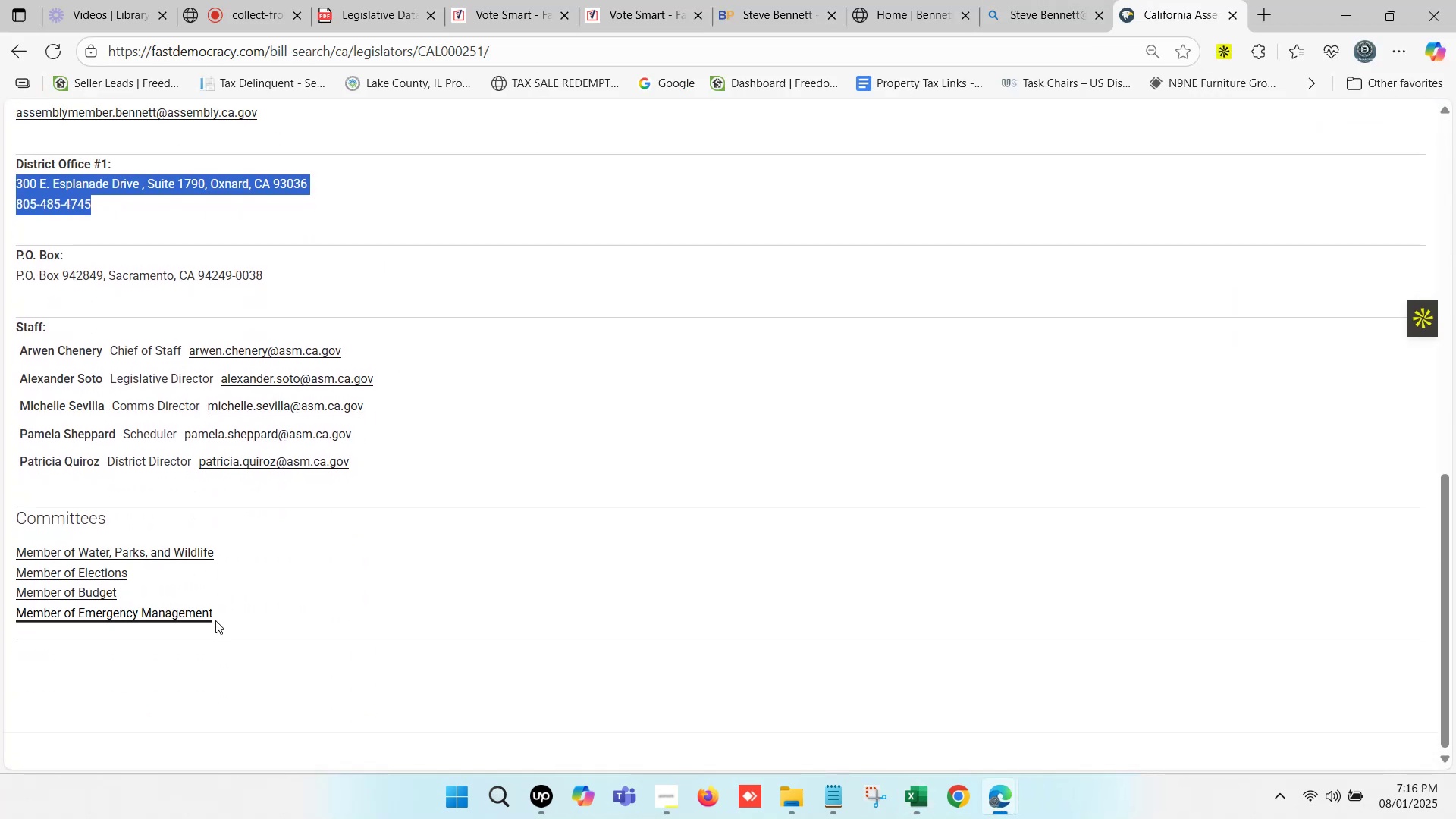 
left_click_drag(start_coordinate=[235, 620], to_coordinate=[2, 559])
 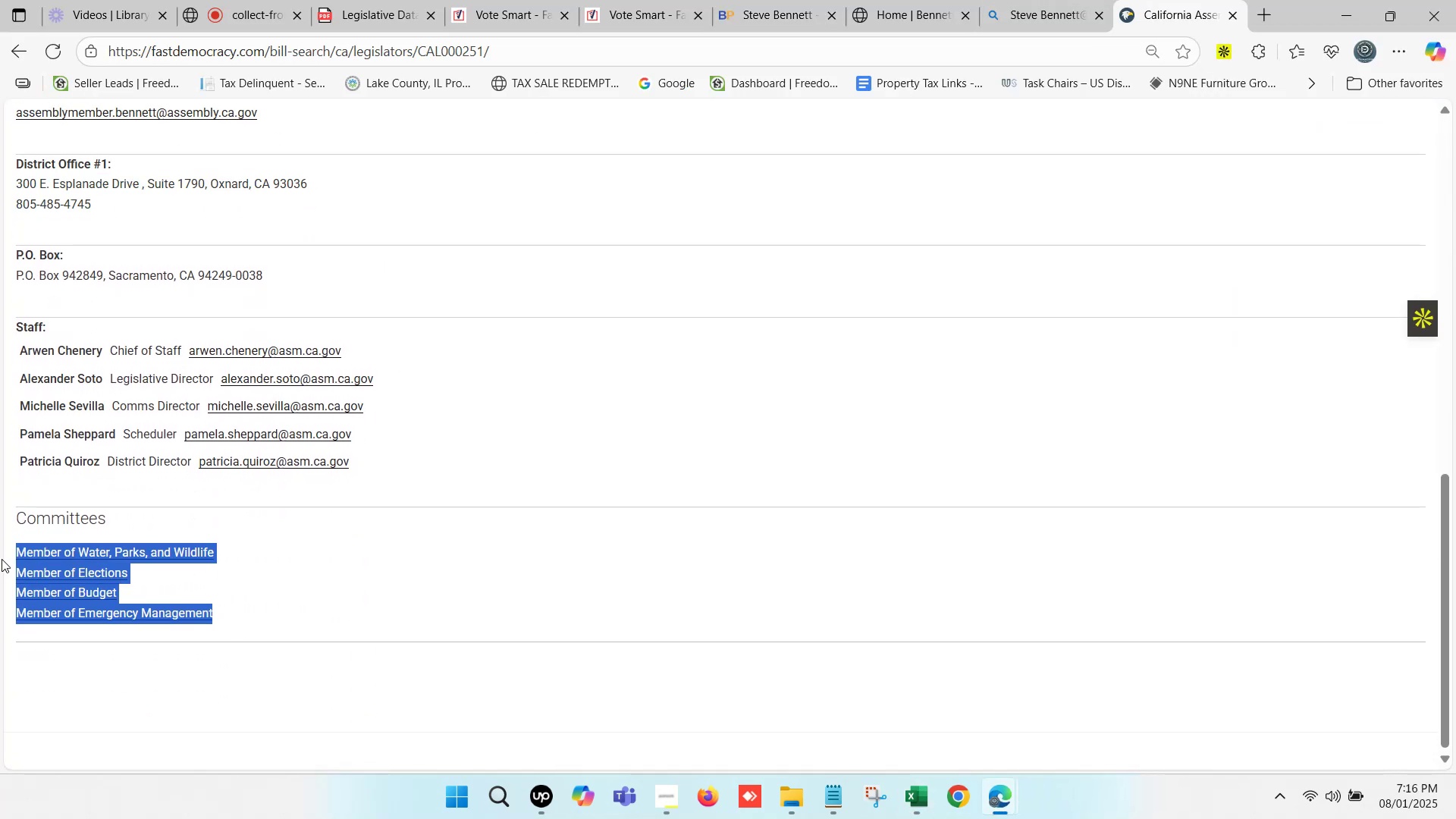 
key(Control+C)
 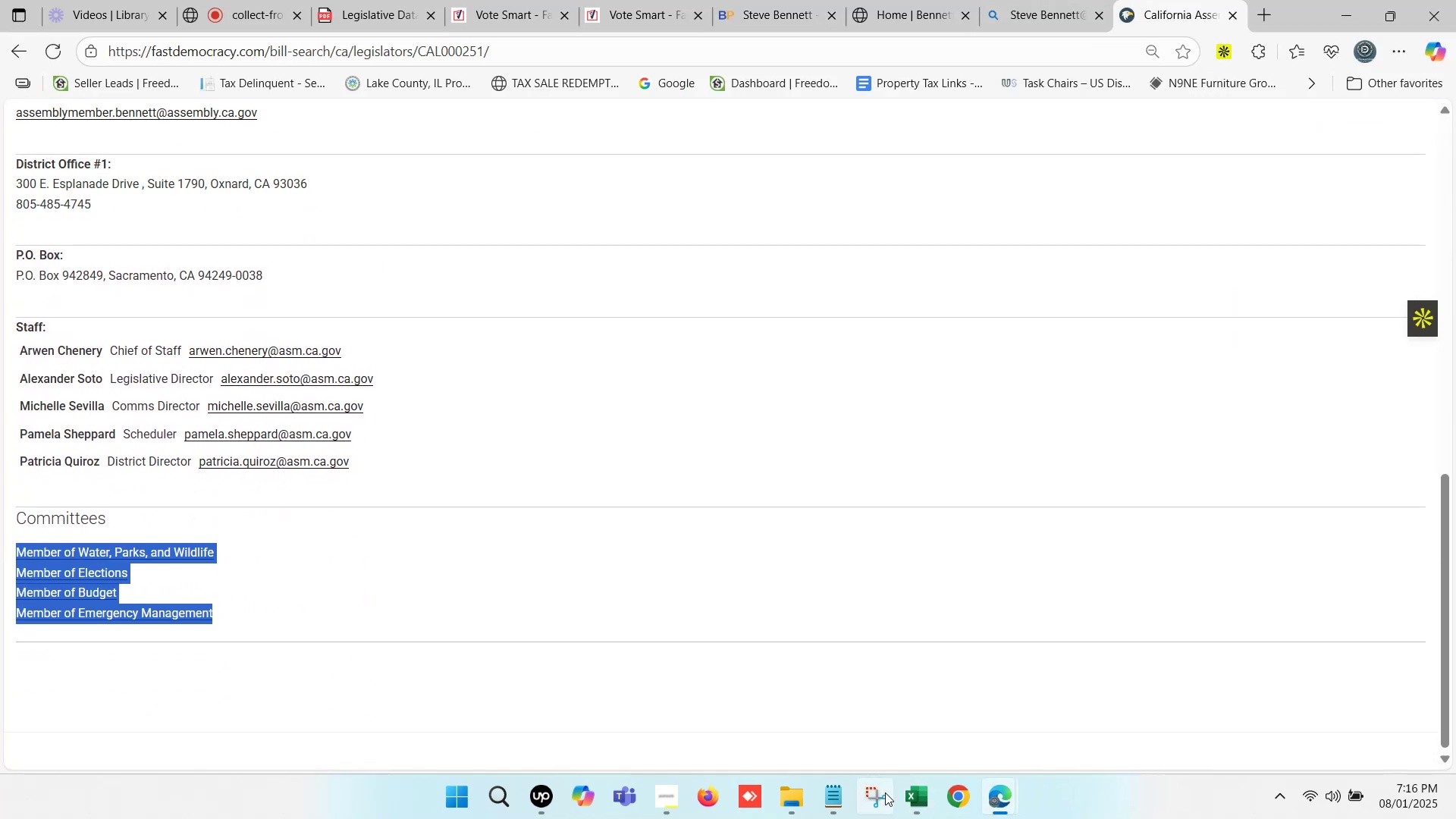 
left_click([912, 789])
 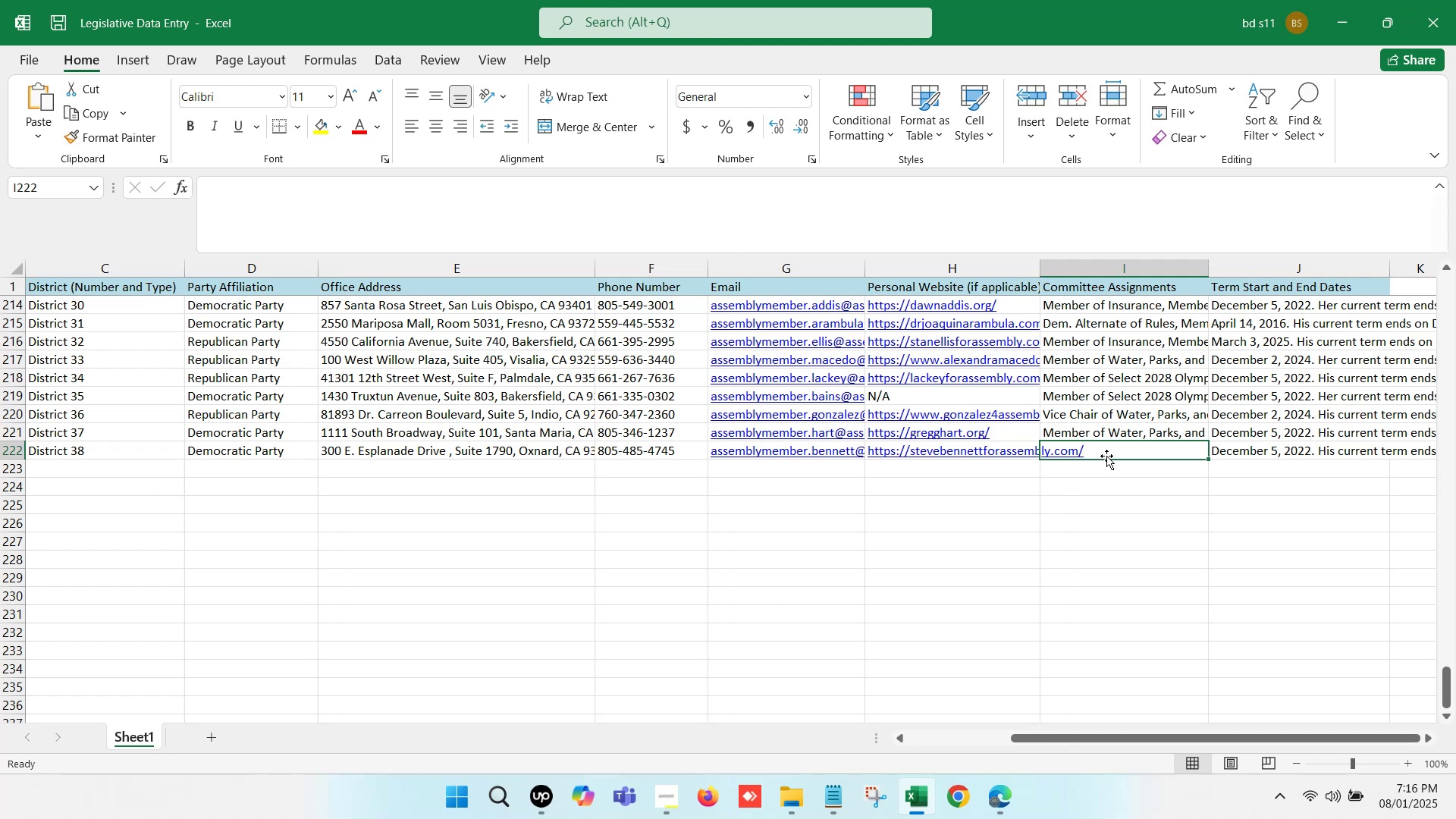 
left_click([1112, 444])
 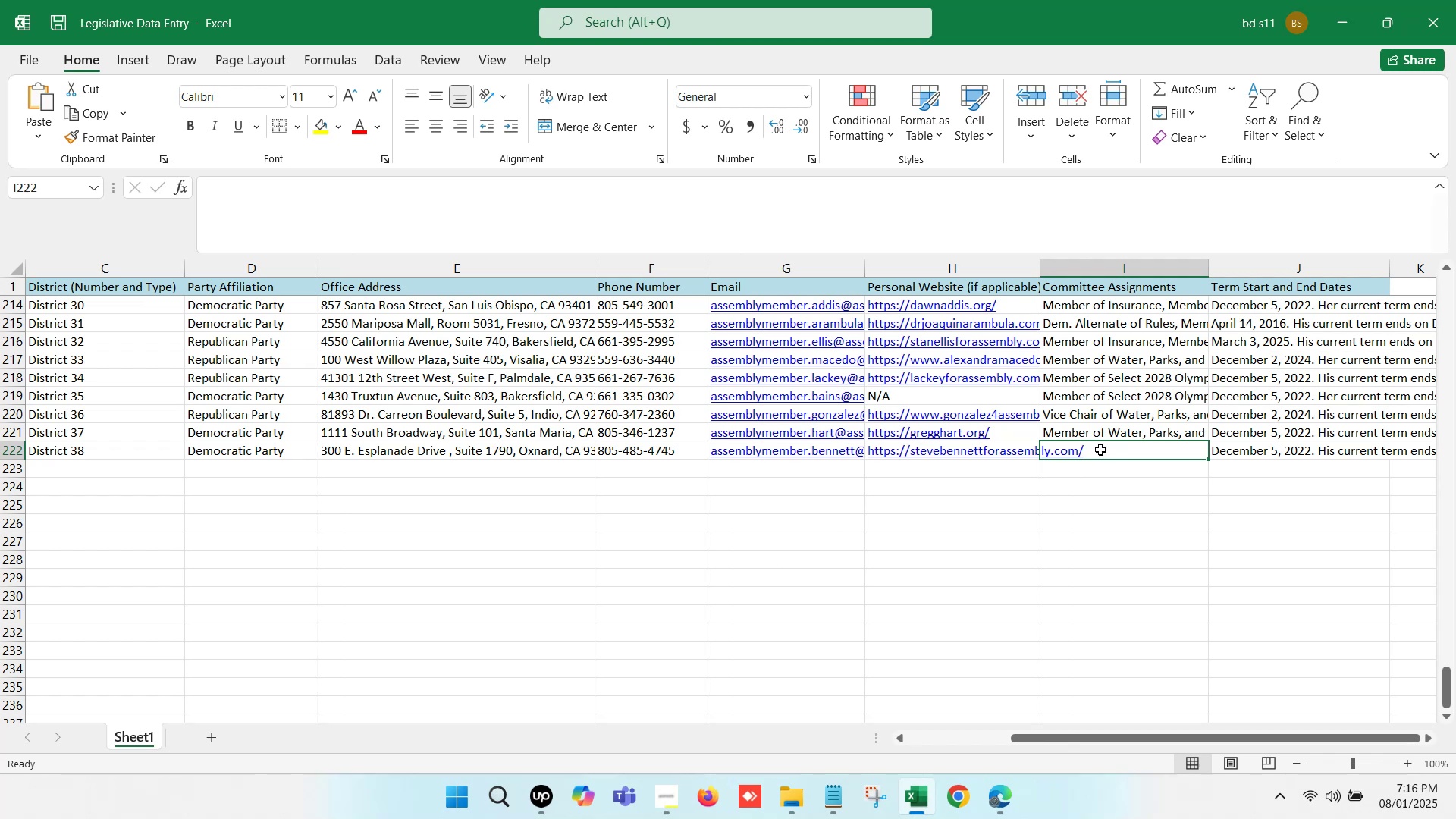 
double_click([1100, 450])
 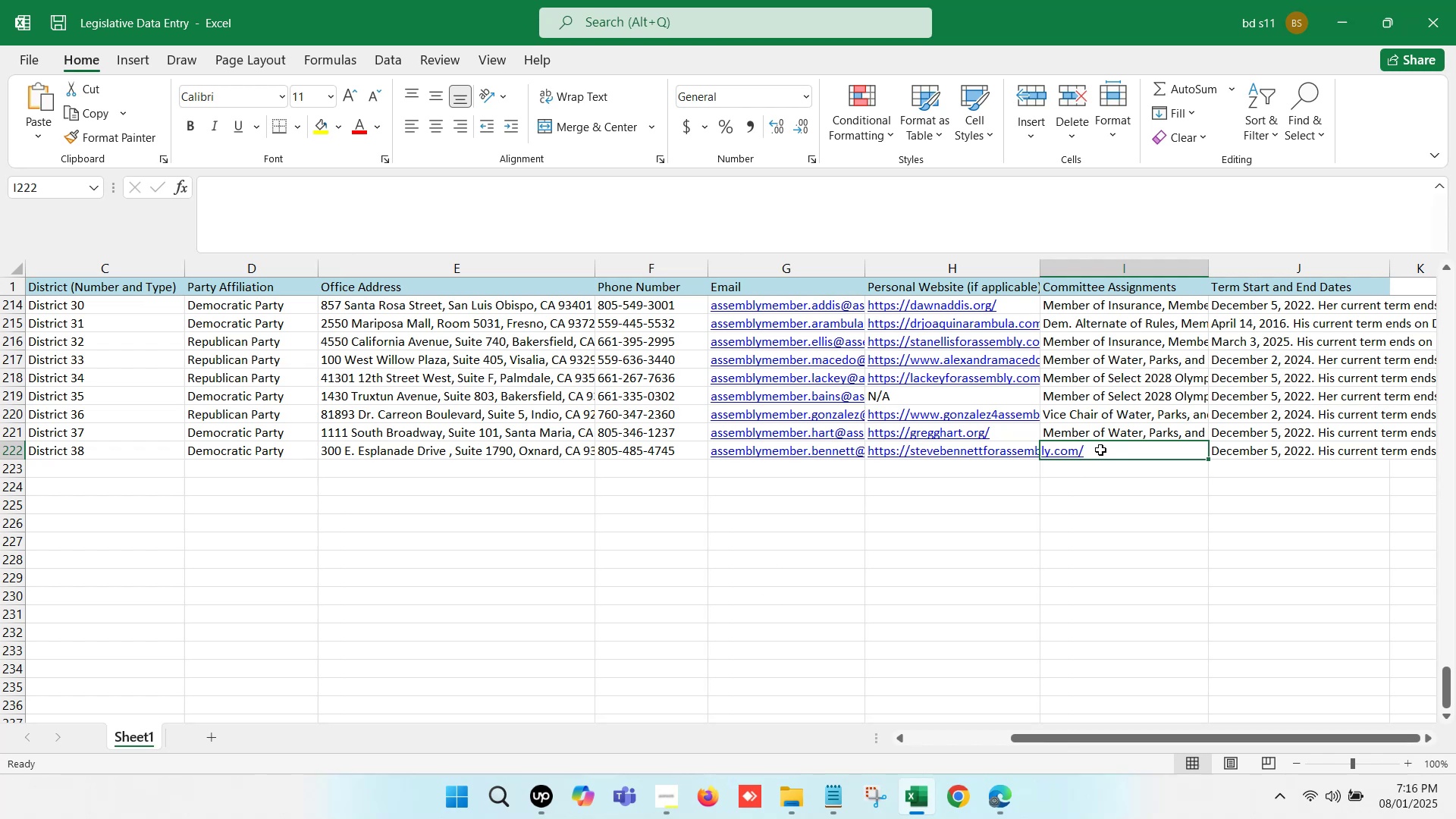 
key(Control+V)
 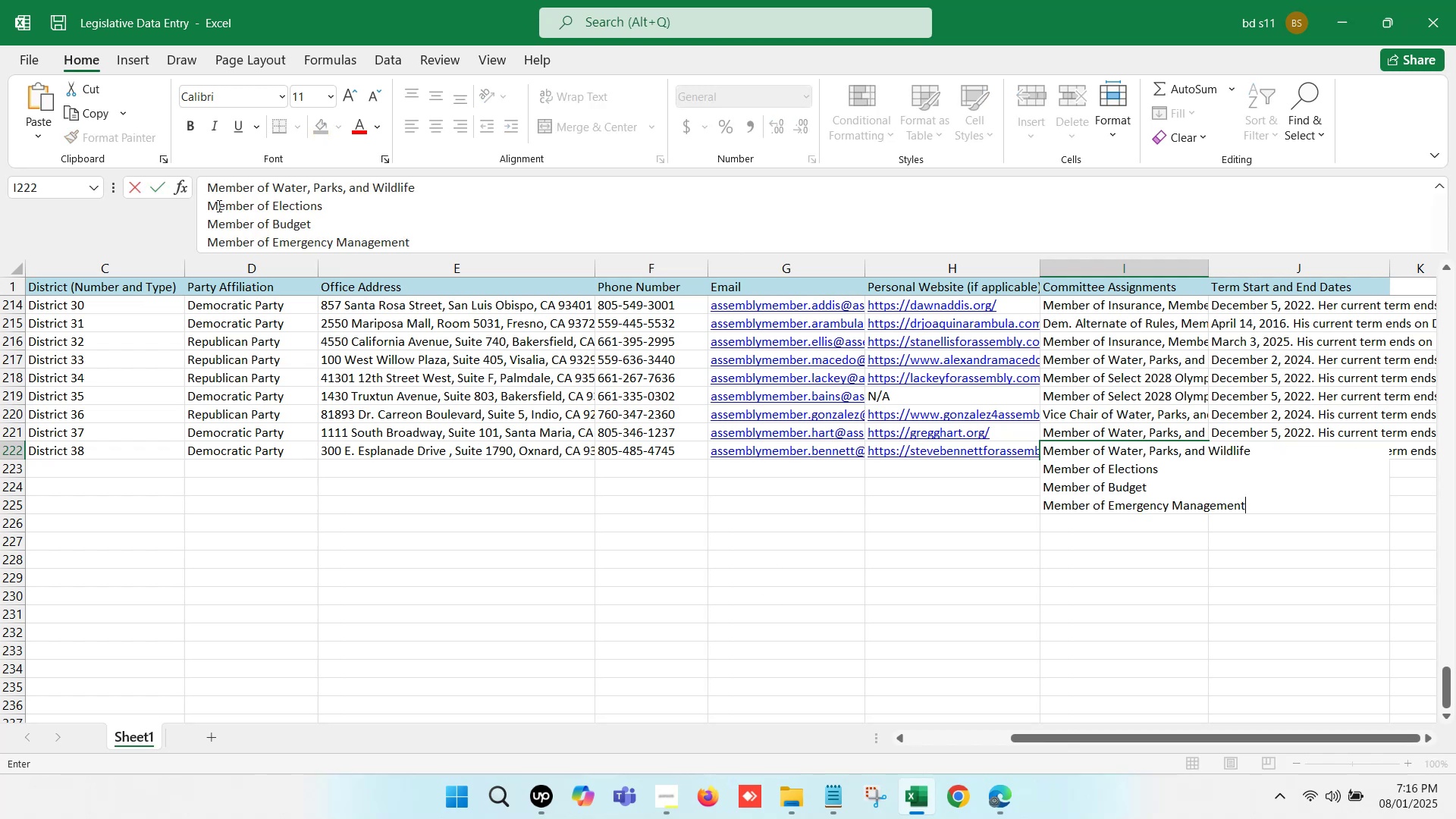 
left_click([205, 206])
 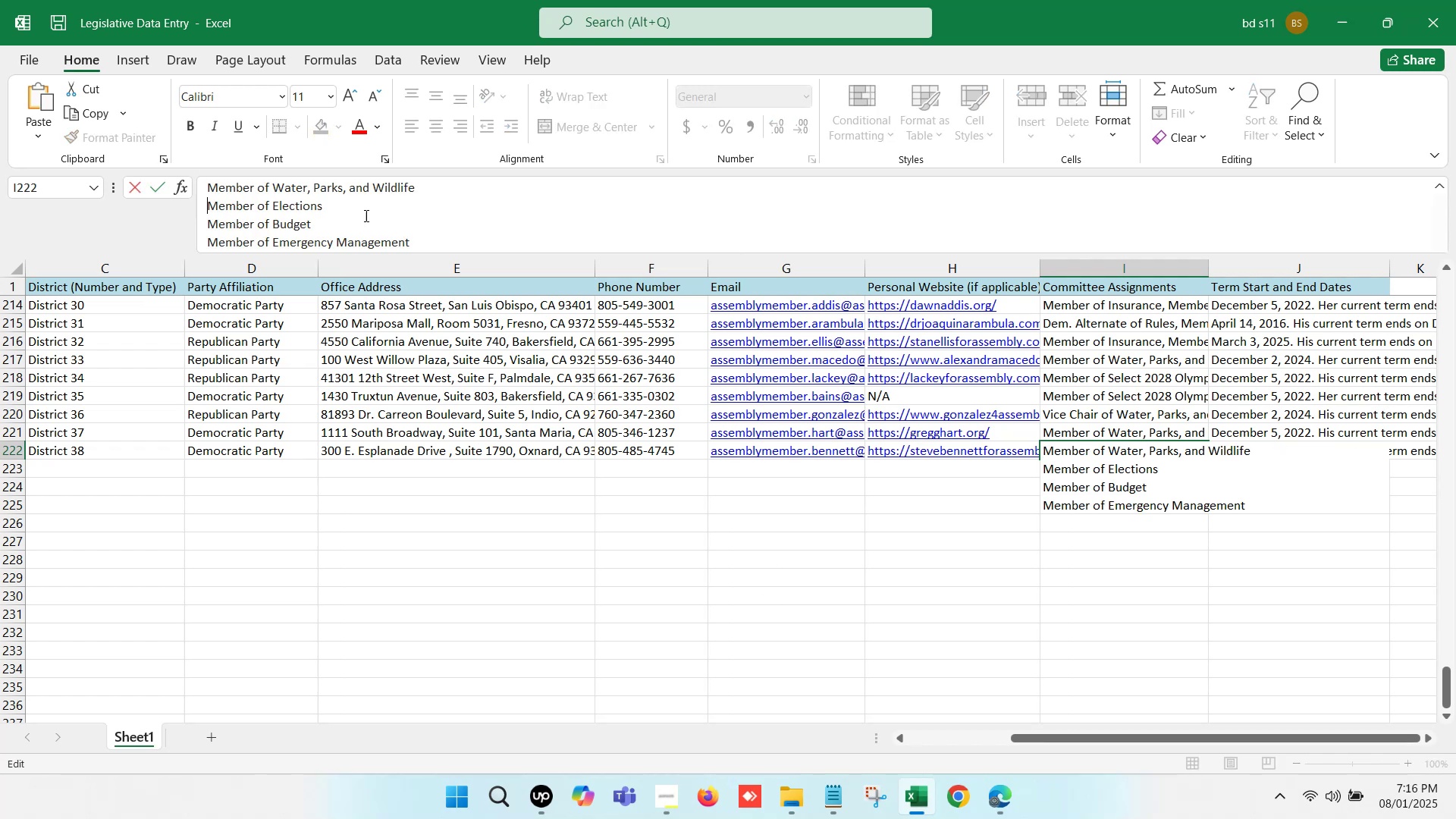 
key(Backspace)
 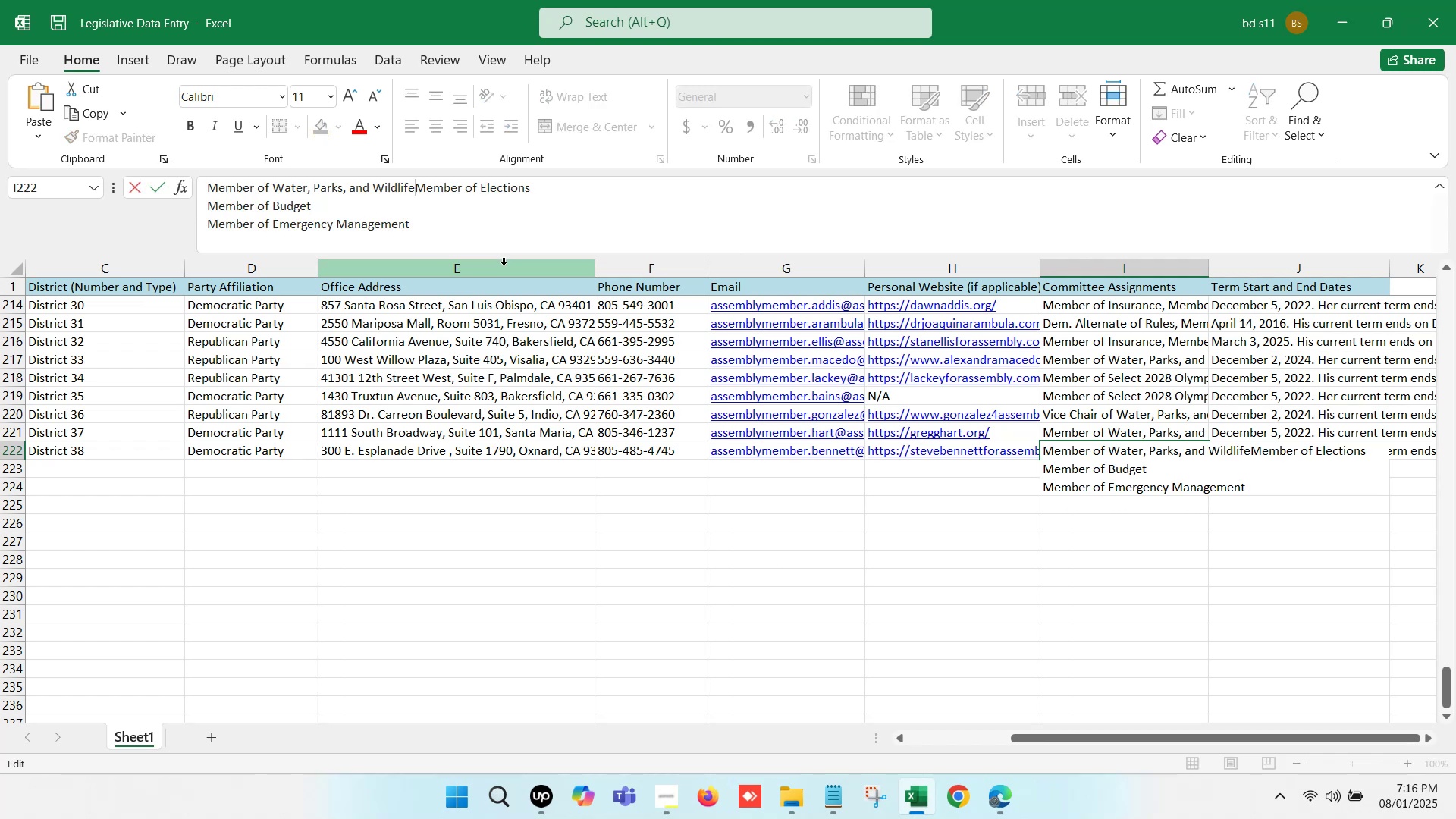 
key(Comma)
 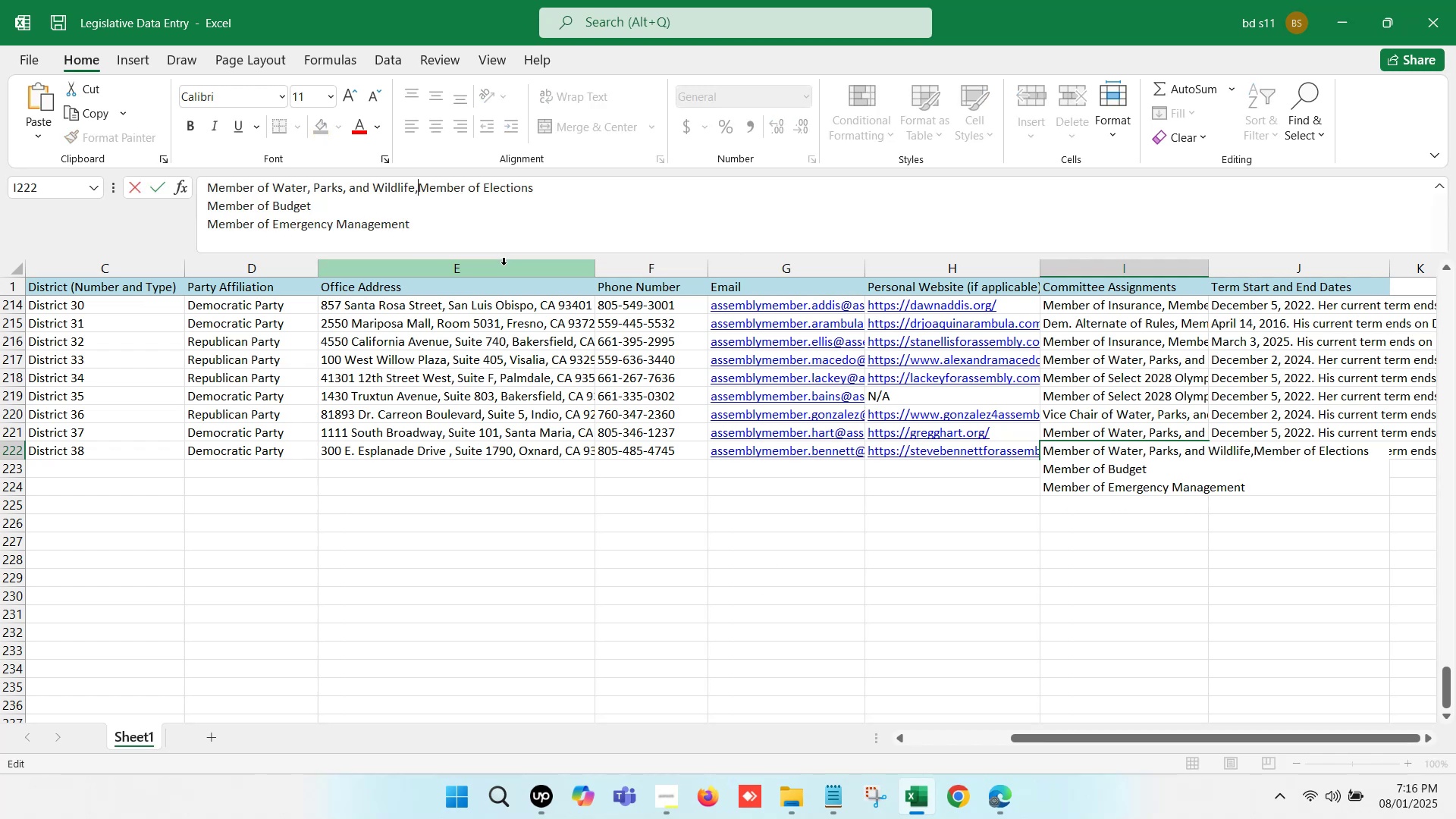 
key(Space)
 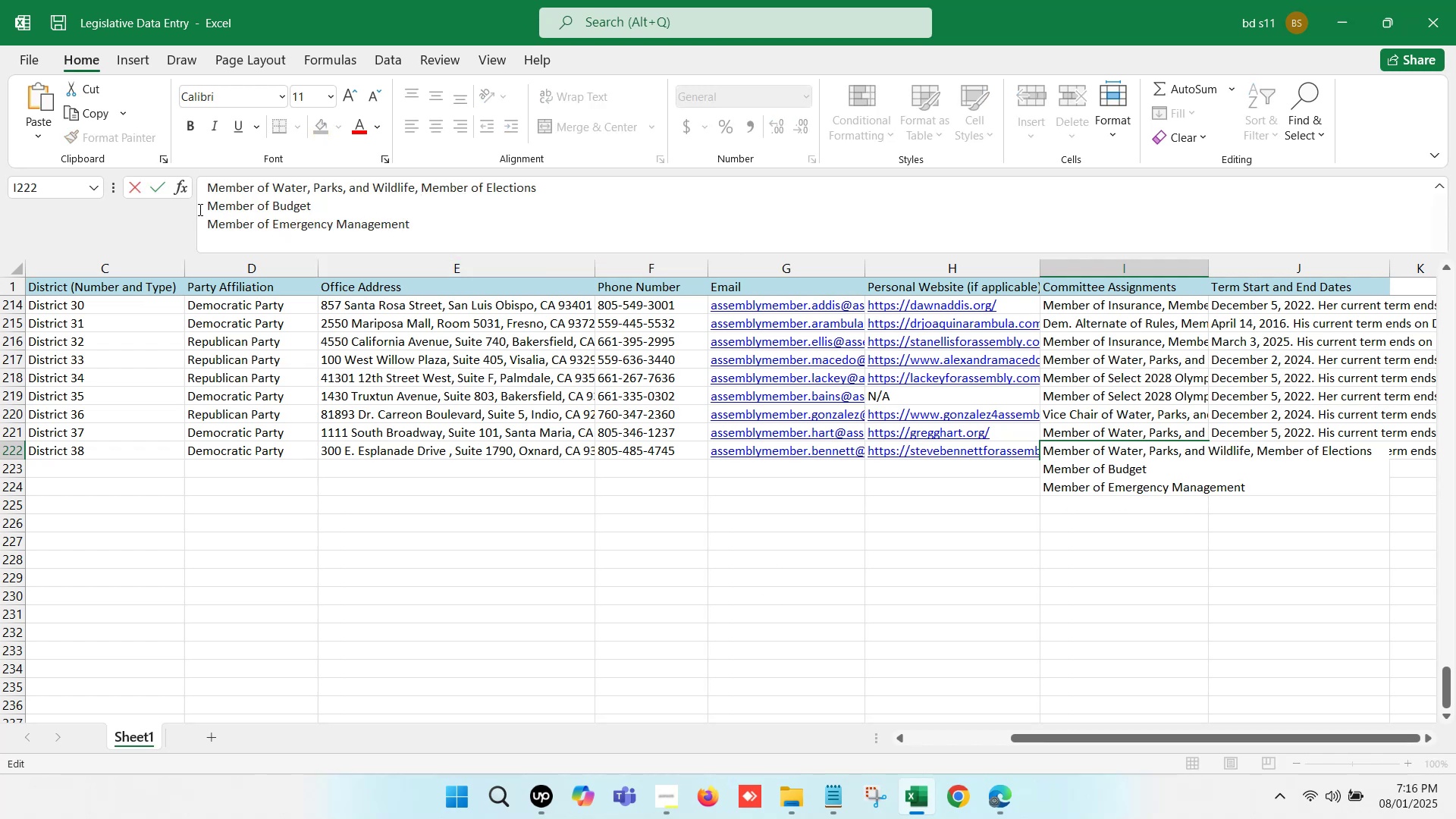 
left_click([202, 205])
 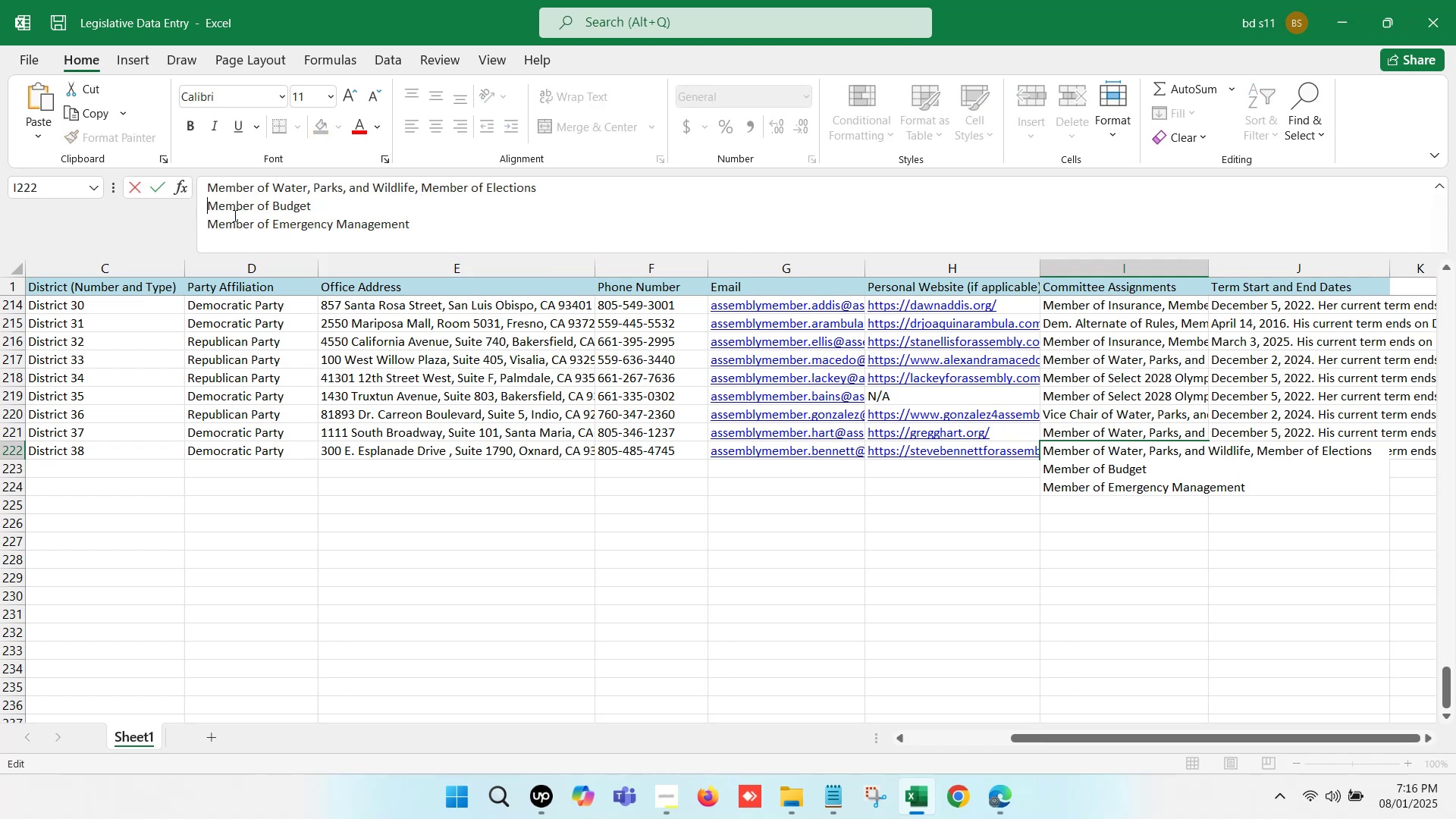 
key(Backspace)
 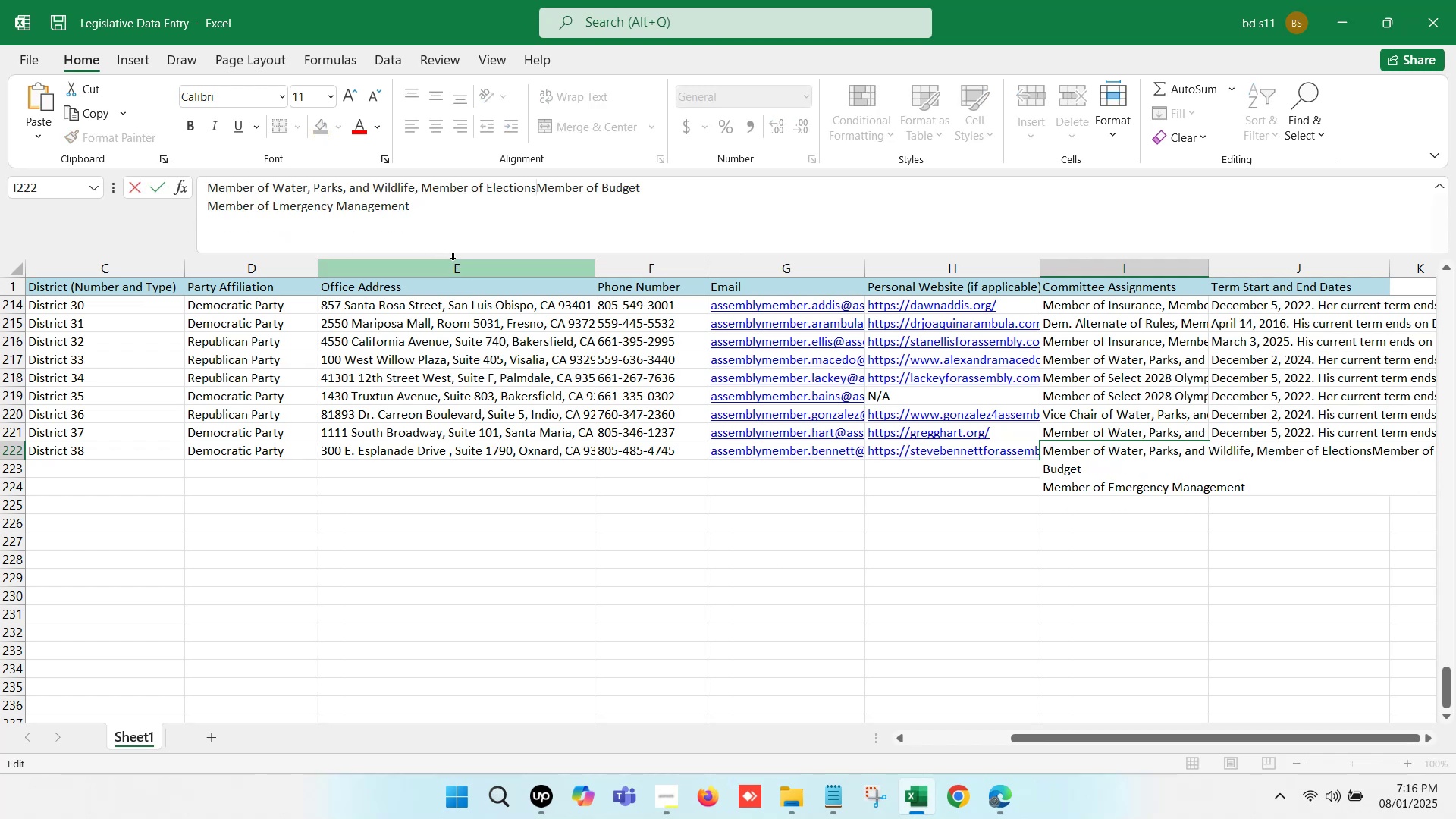 
key(Comma)
 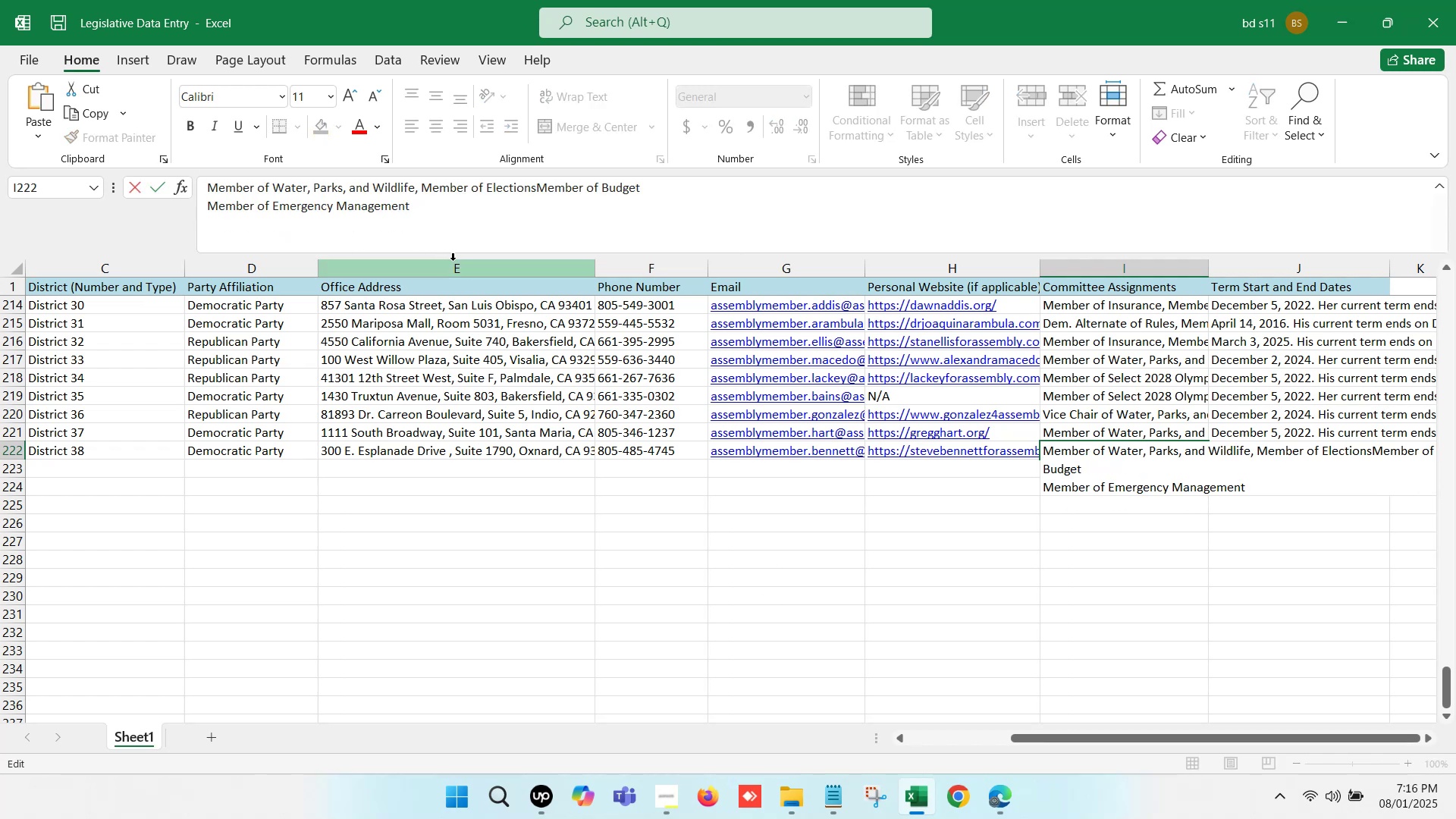 
key(Space)
 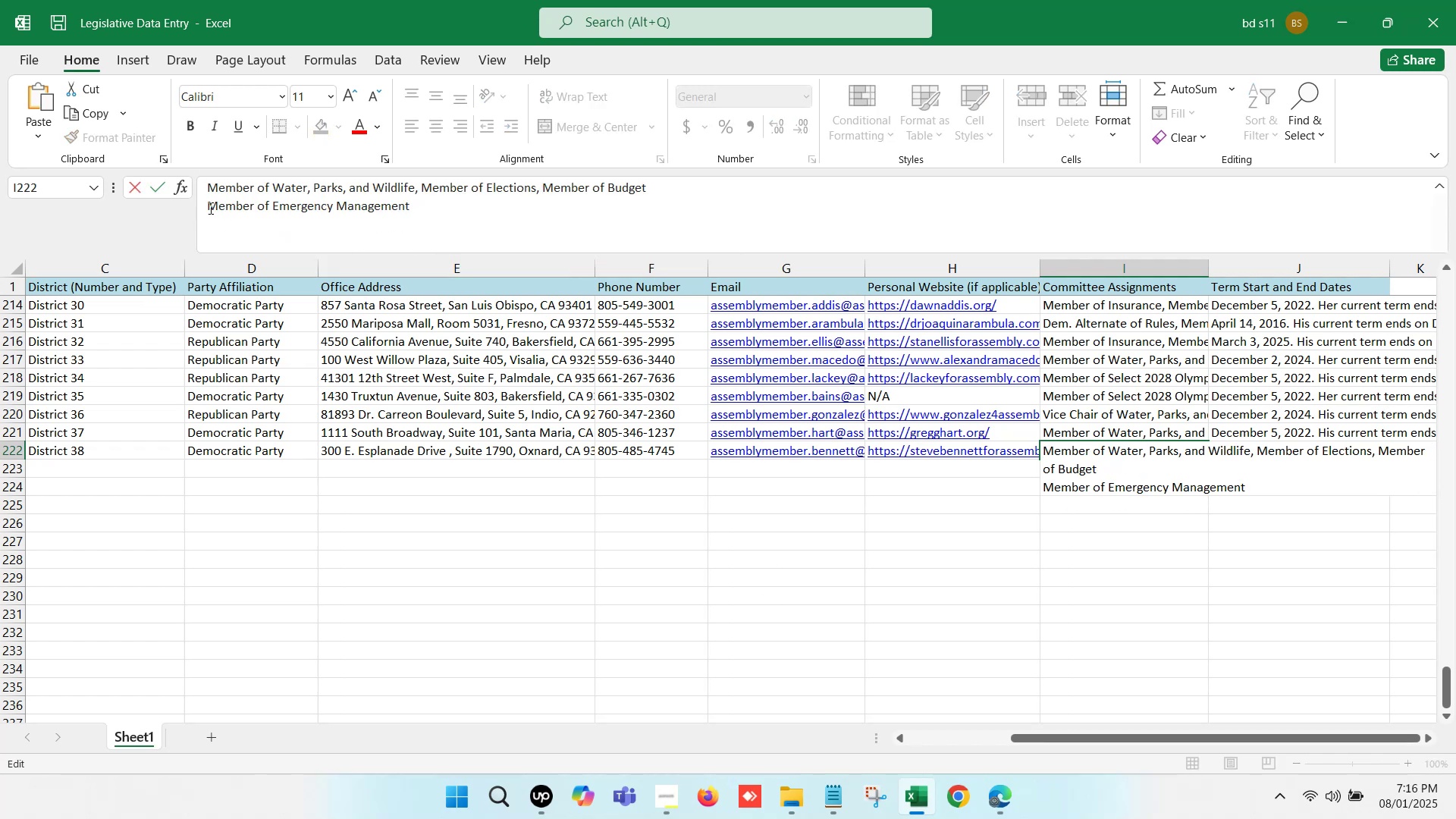 
left_click([205, 204])
 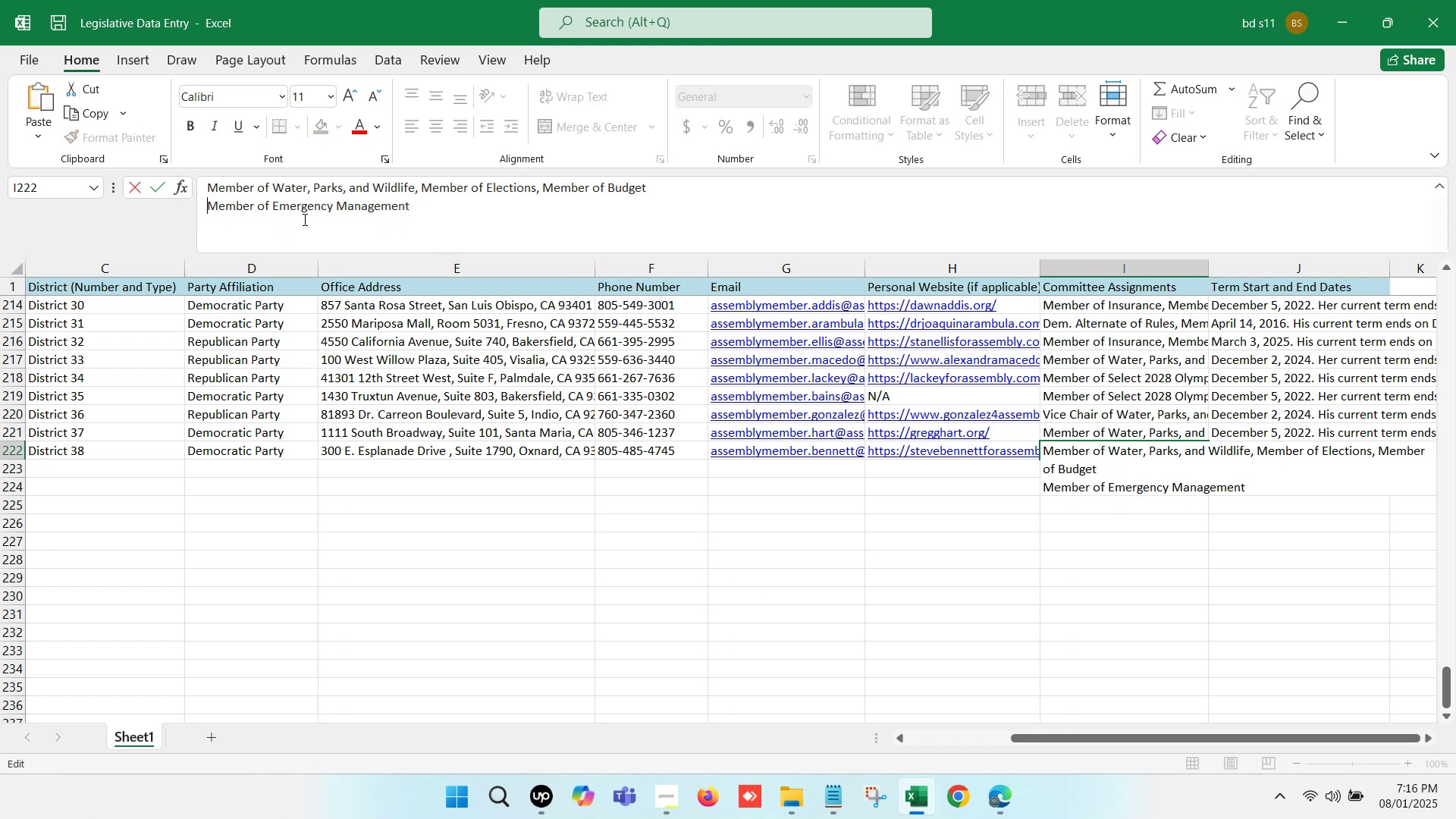 
key(Backspace)
 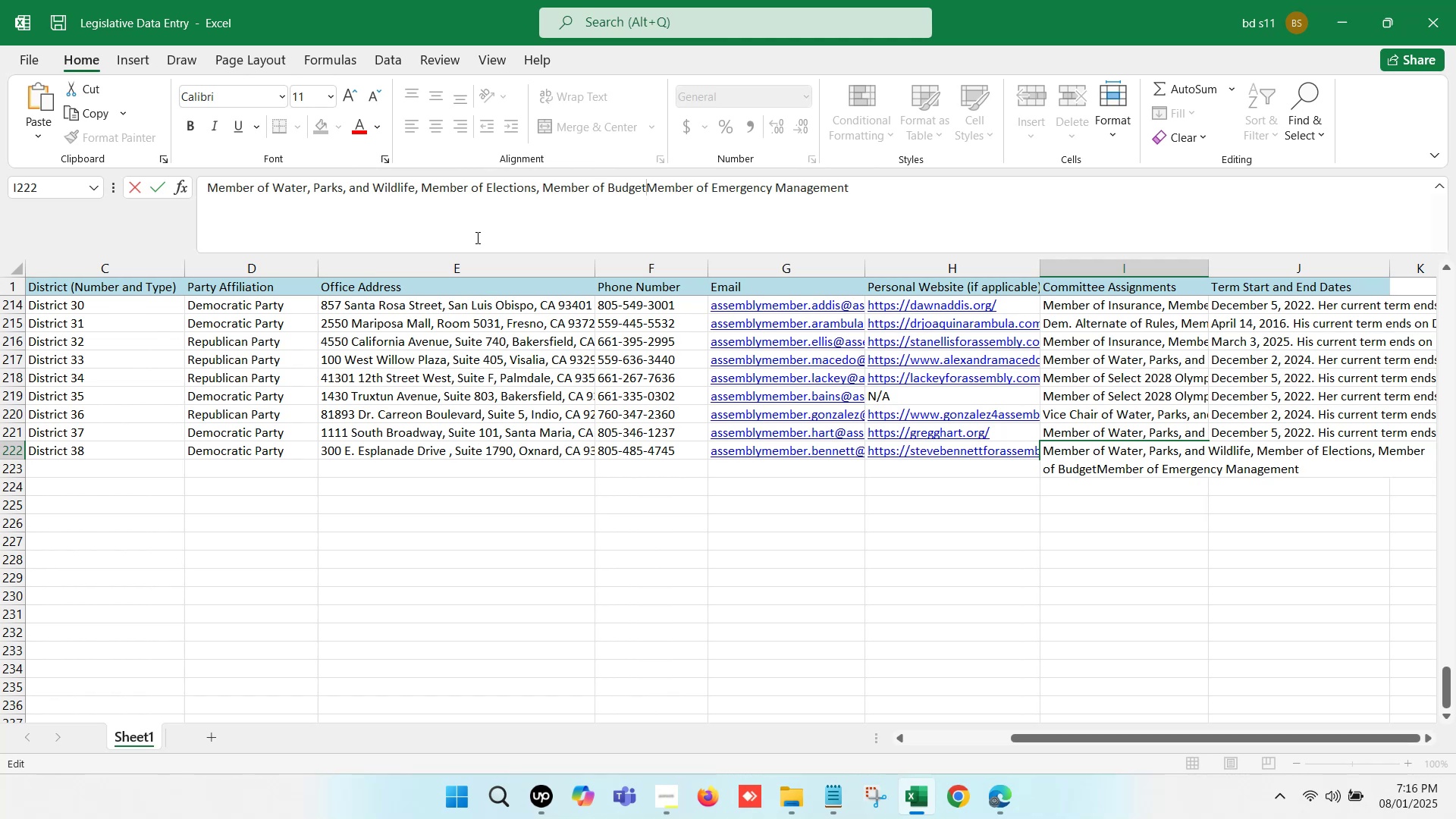 
key(Comma)
 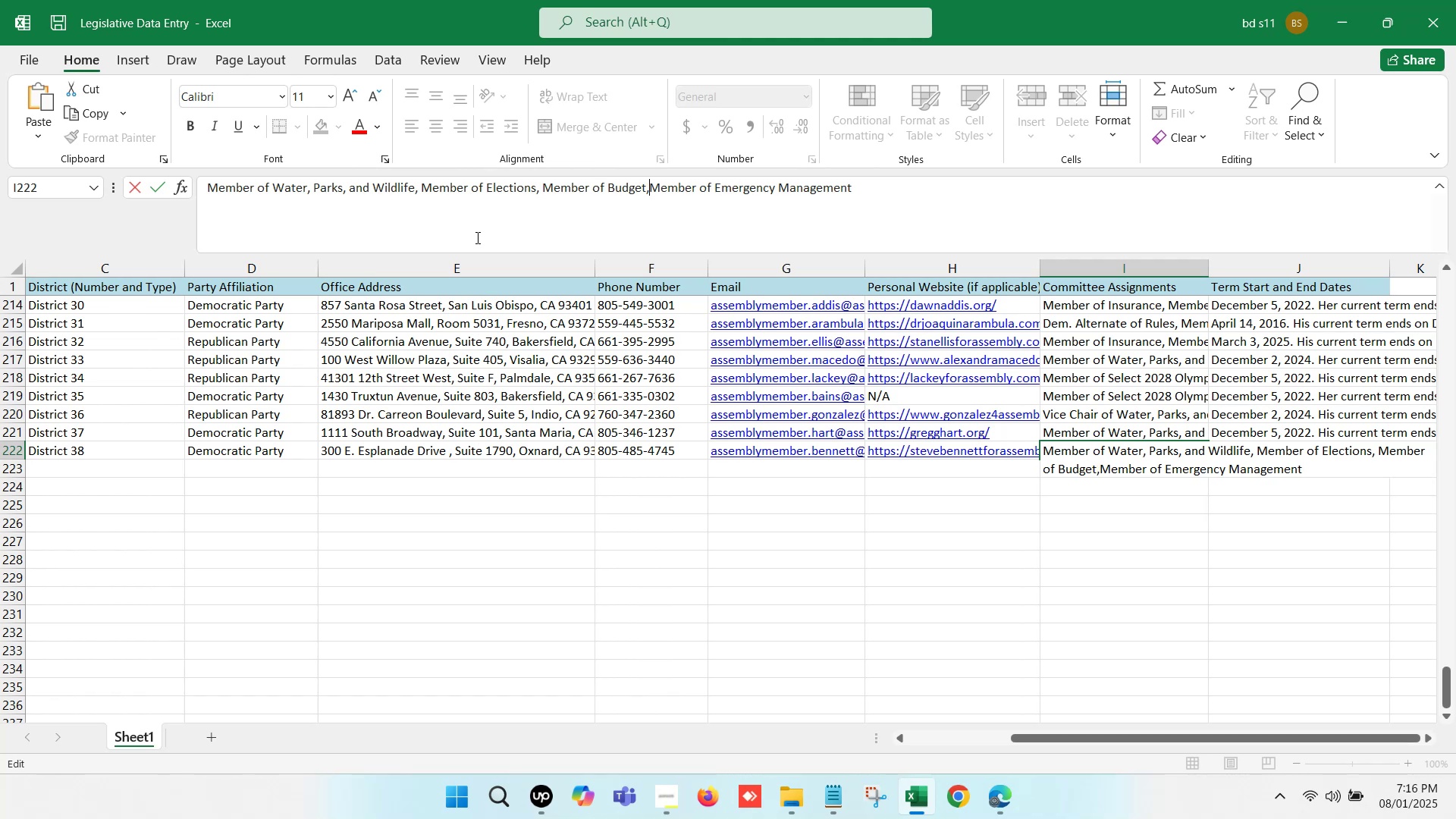 
key(Space)
 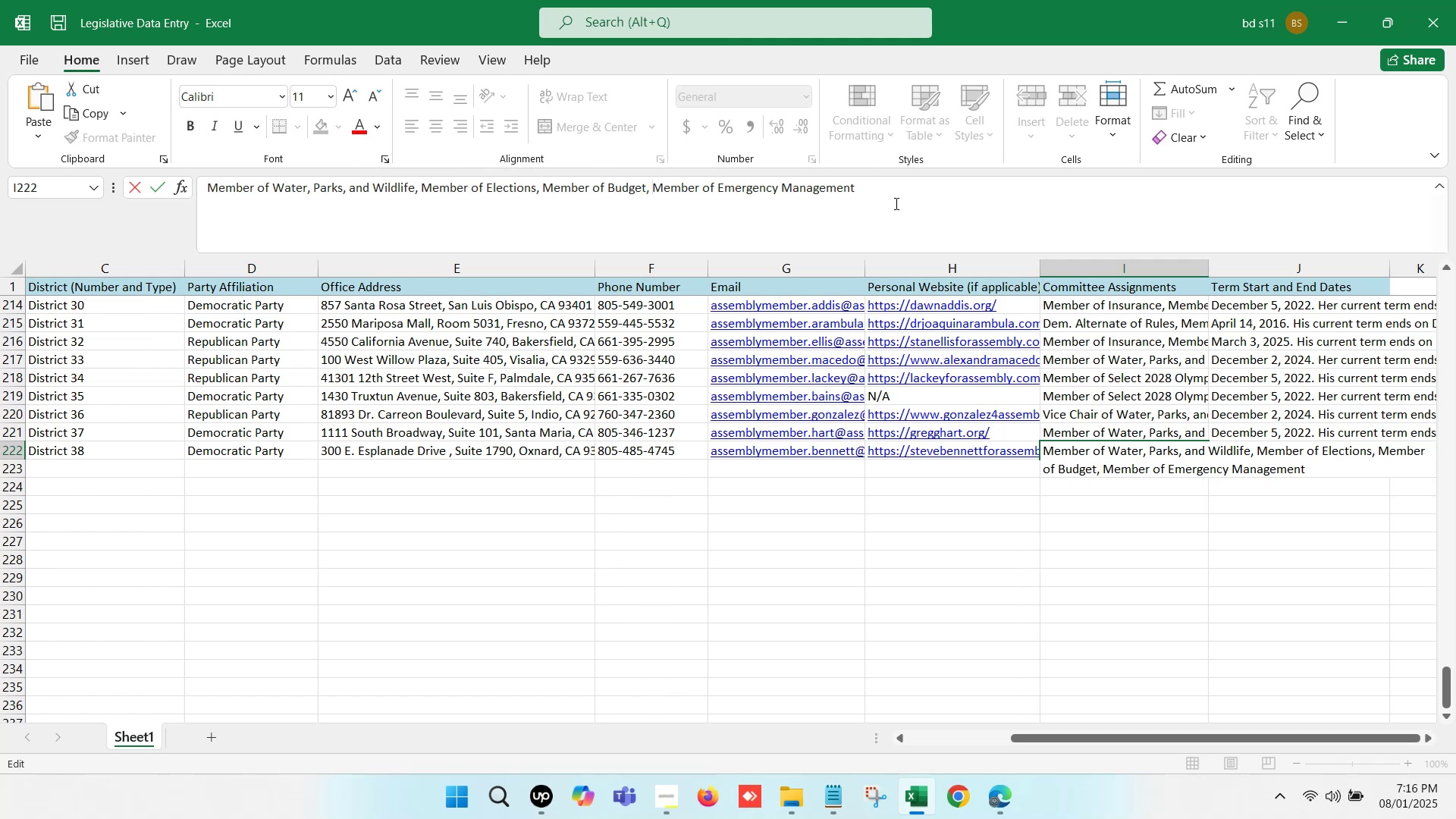 
left_click([898, 196])
 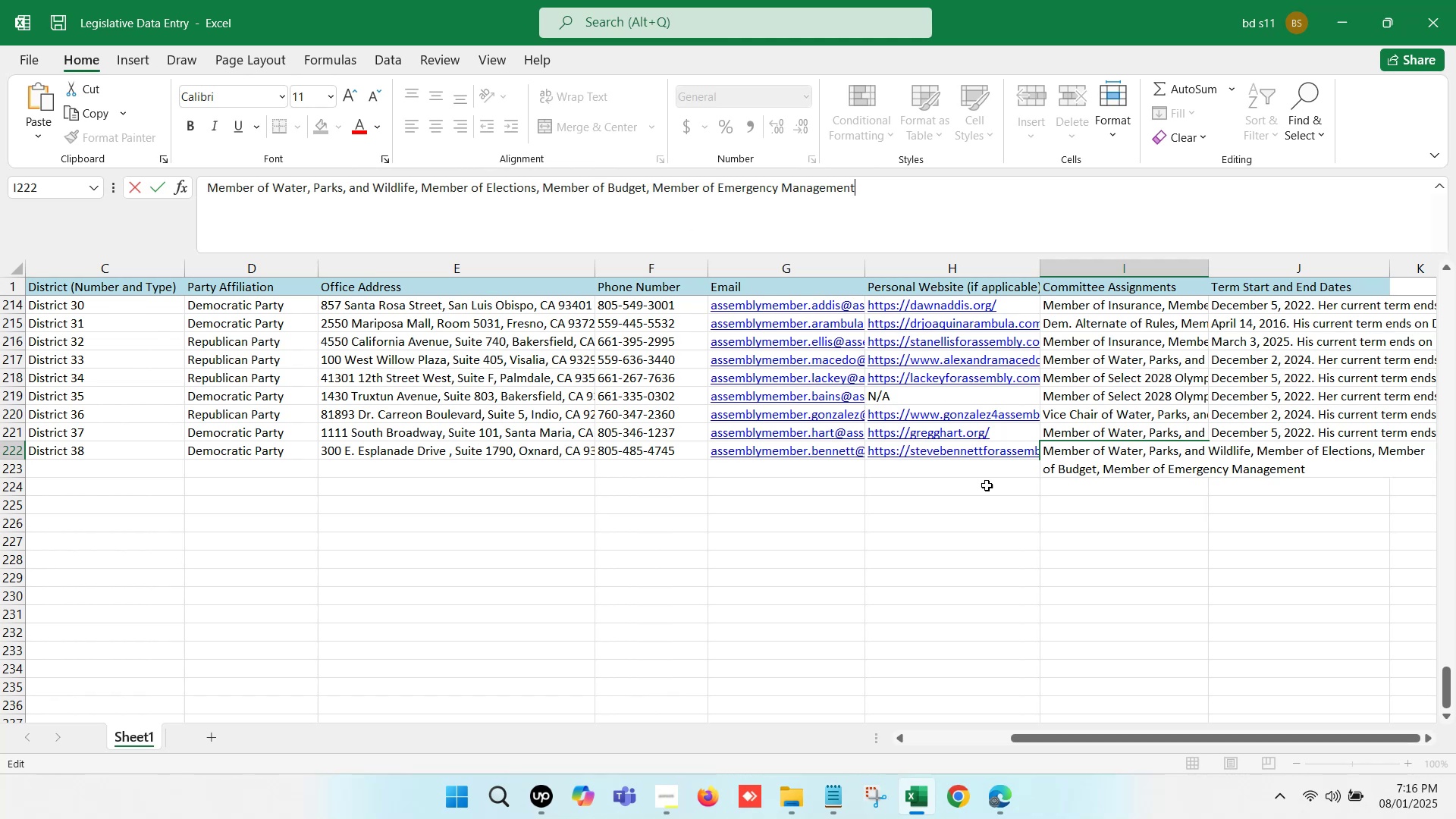 
left_click([1025, 545])
 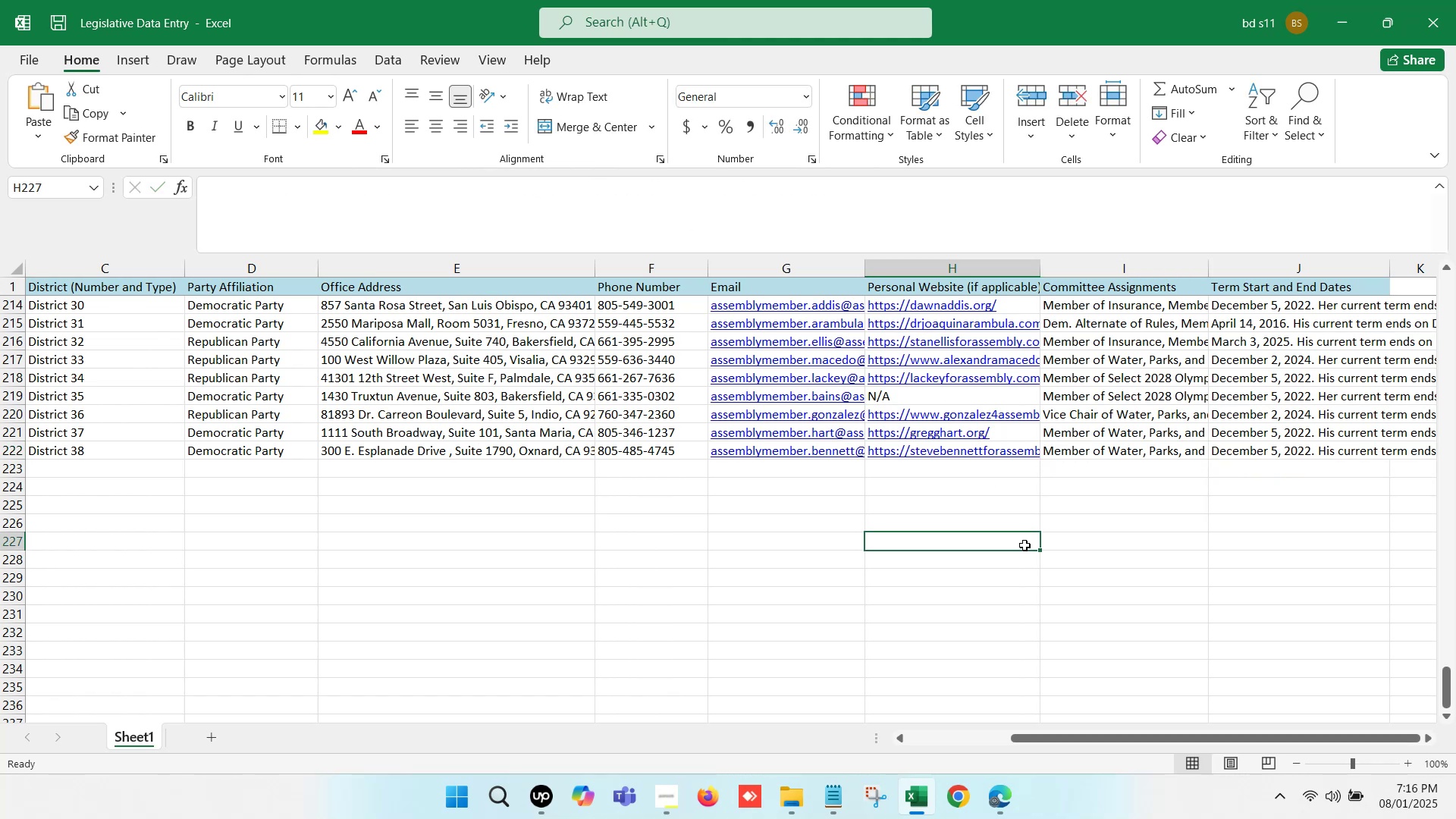 
key(Control+S)
 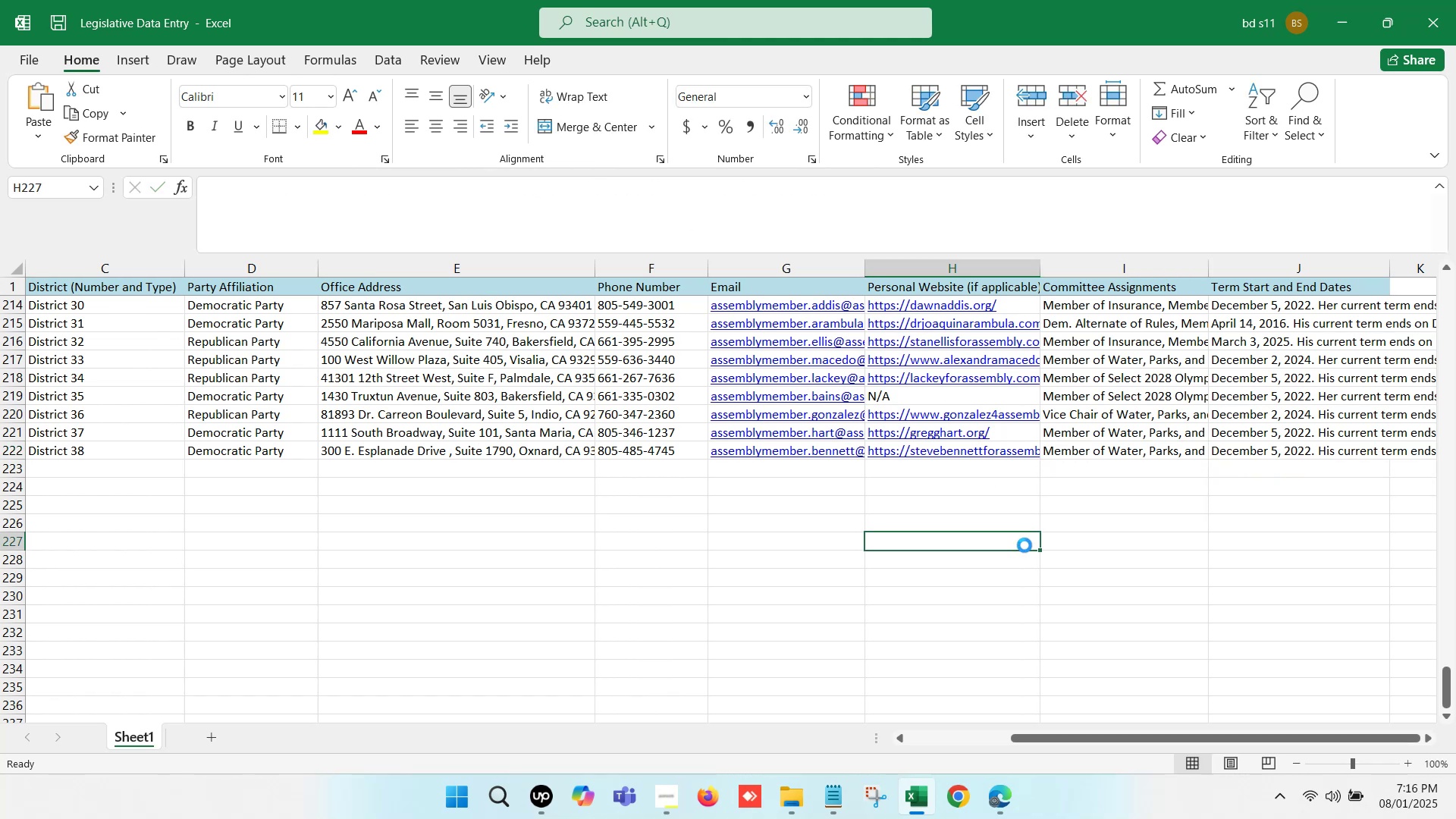 
key(Control+S)
 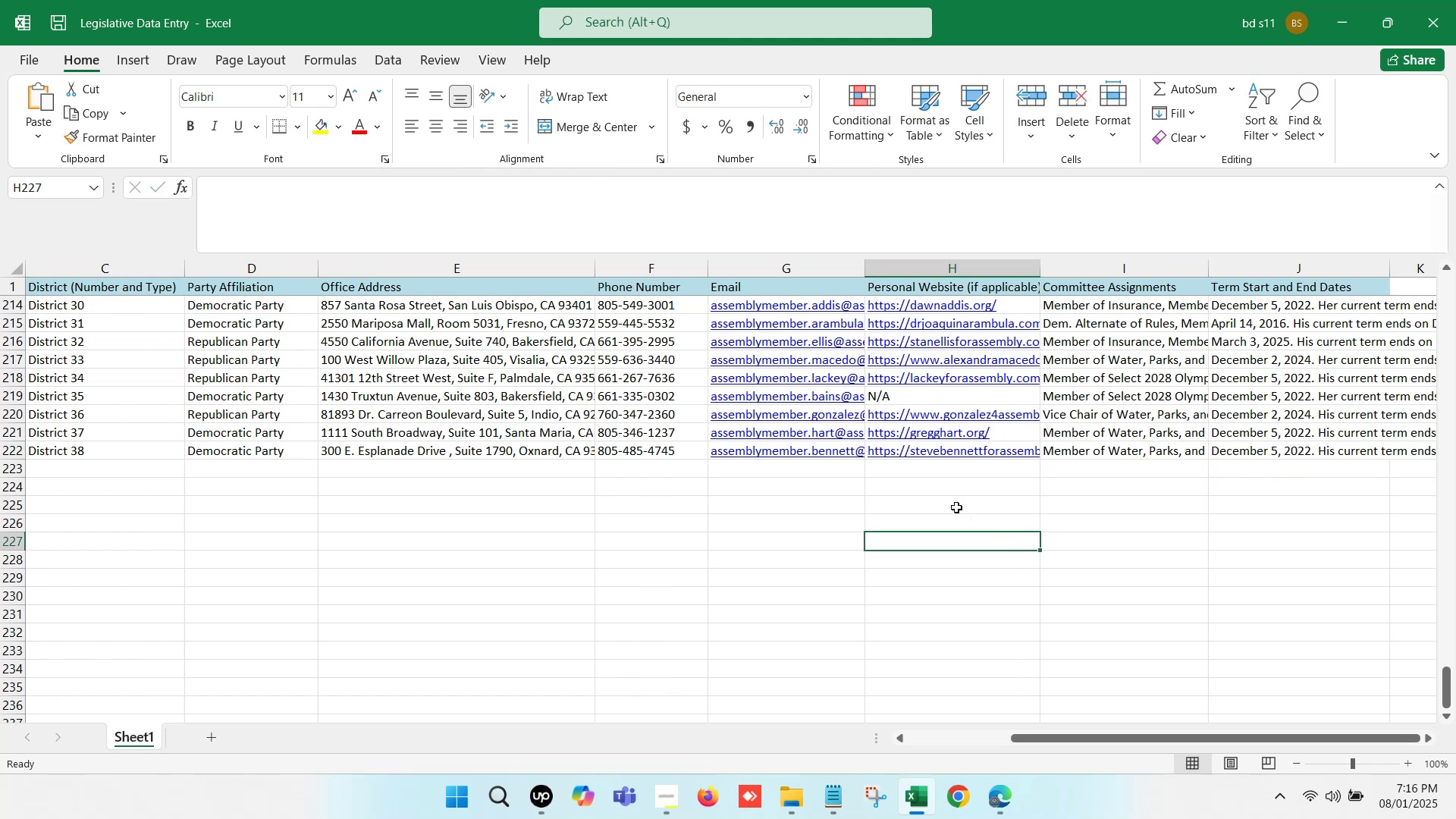 
left_click([942, 470])
 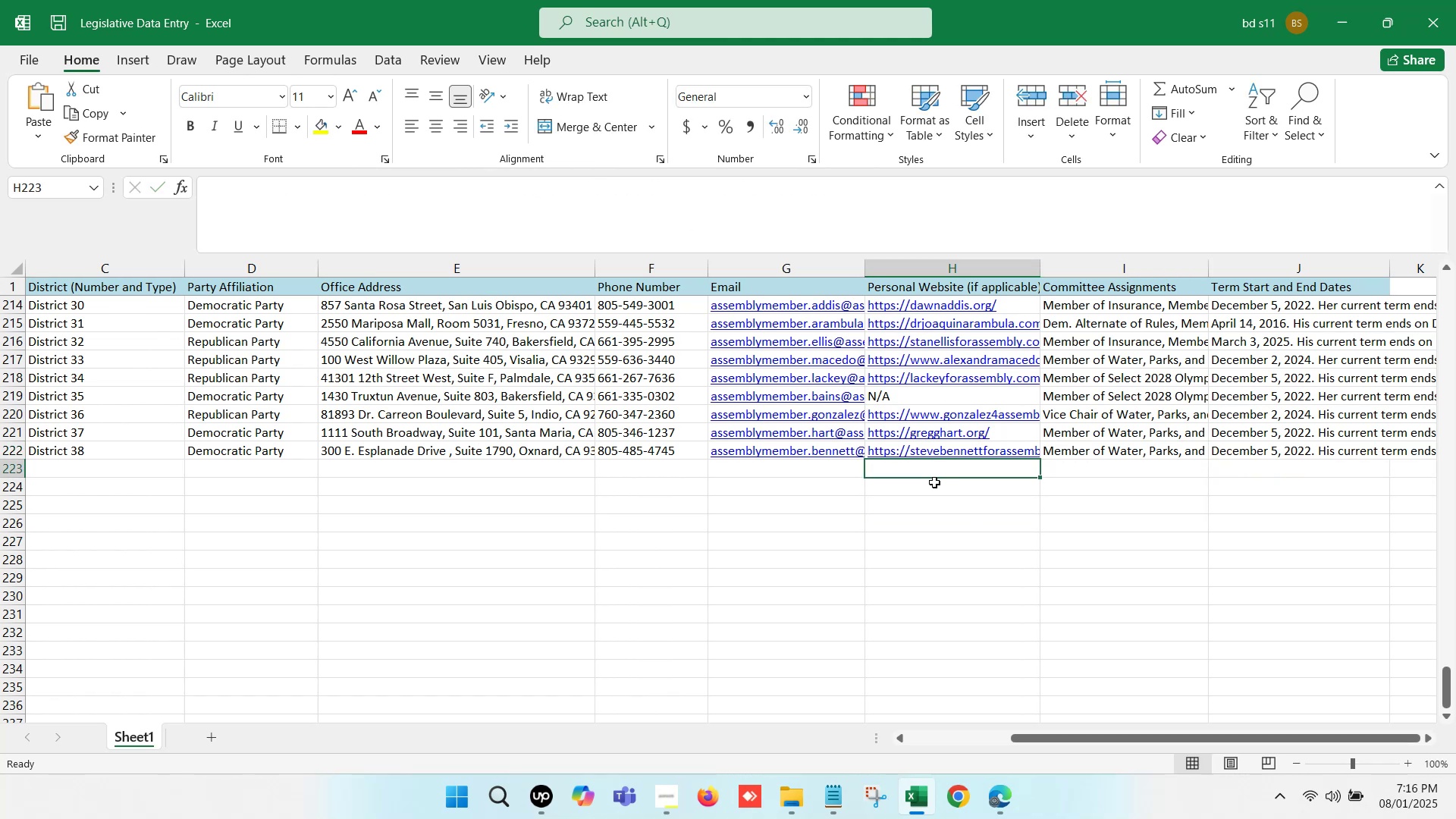 
key(ArrowLeft)
 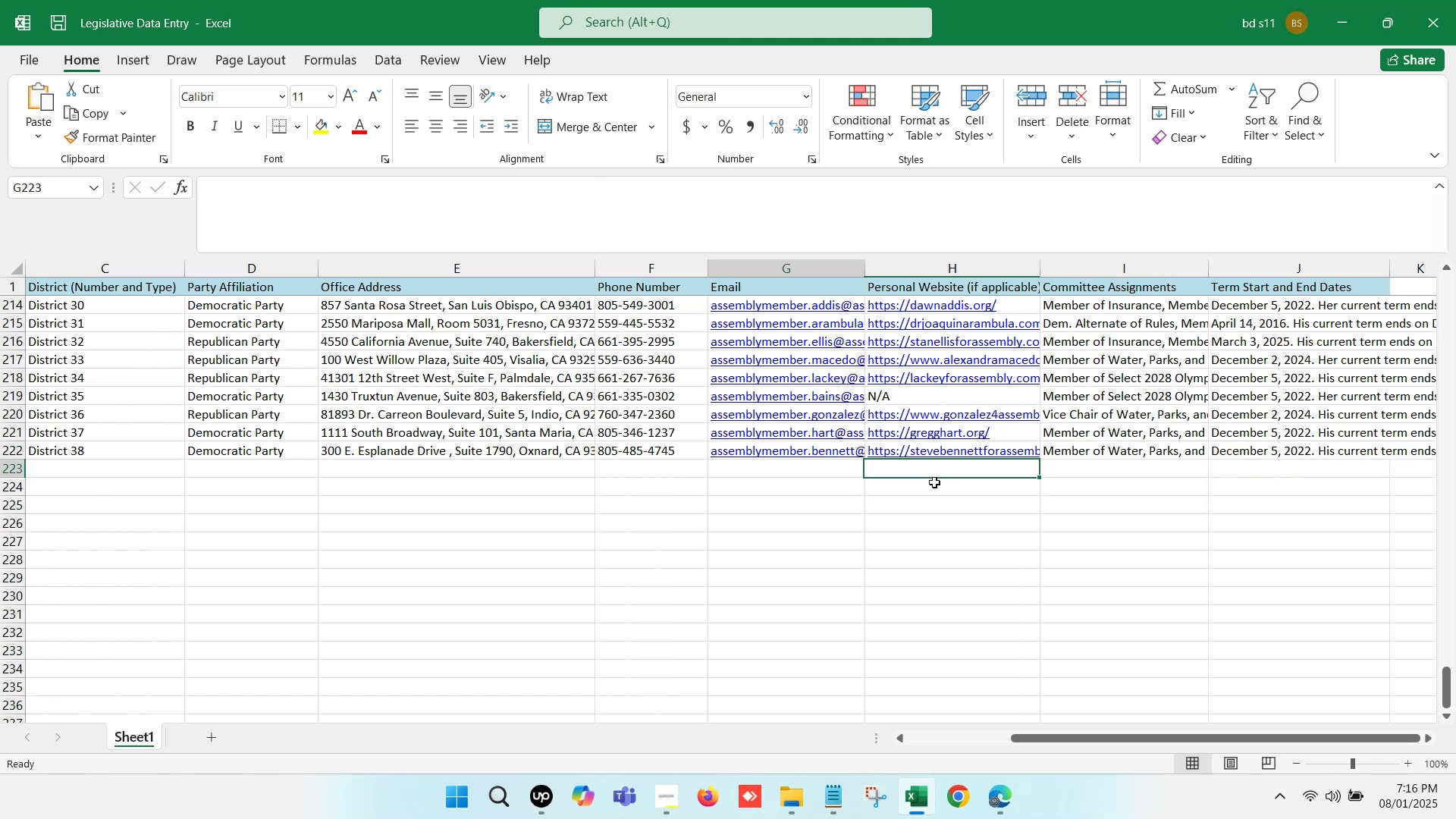 
key(ArrowLeft)
 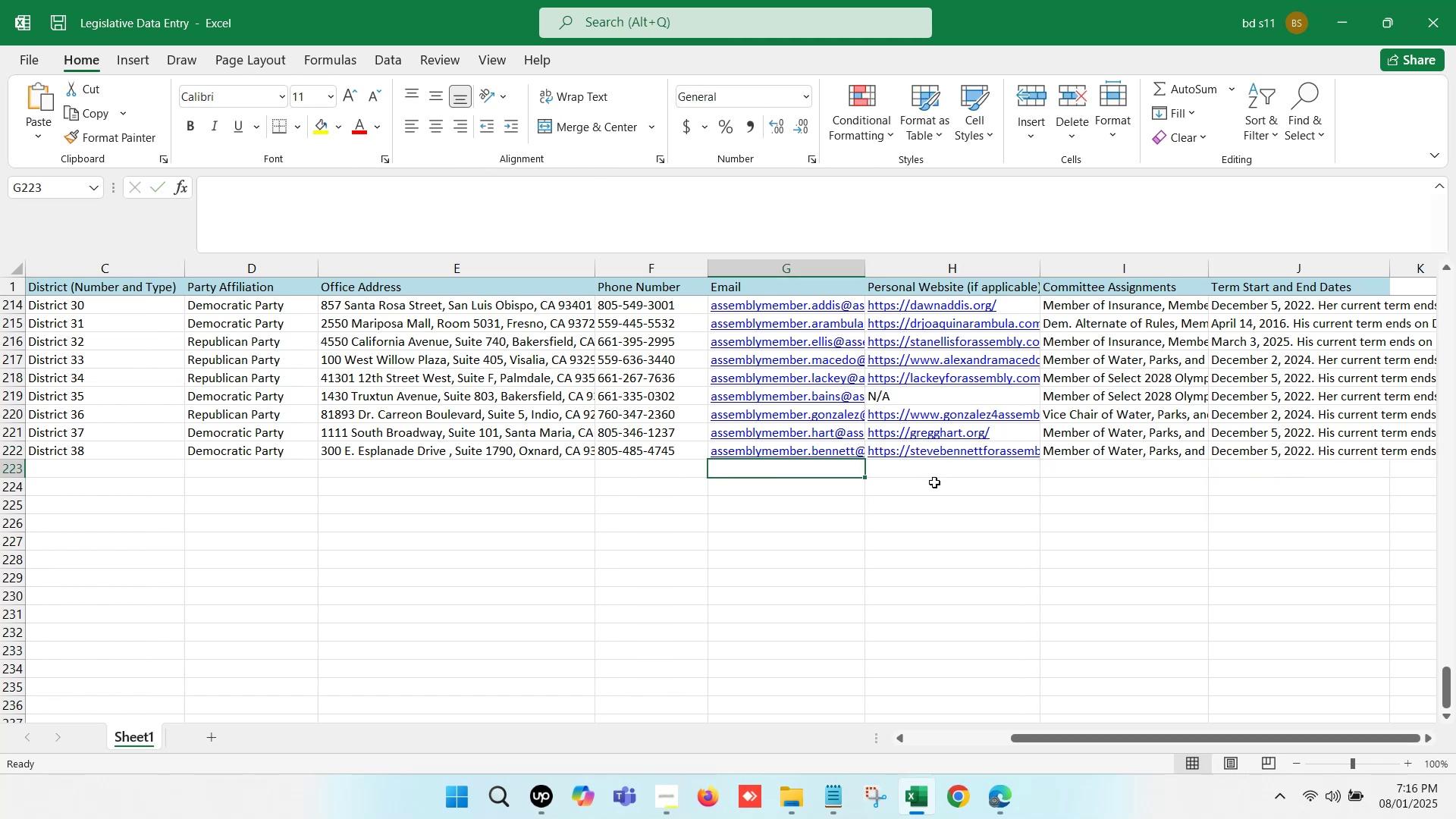 
key(ArrowLeft)
 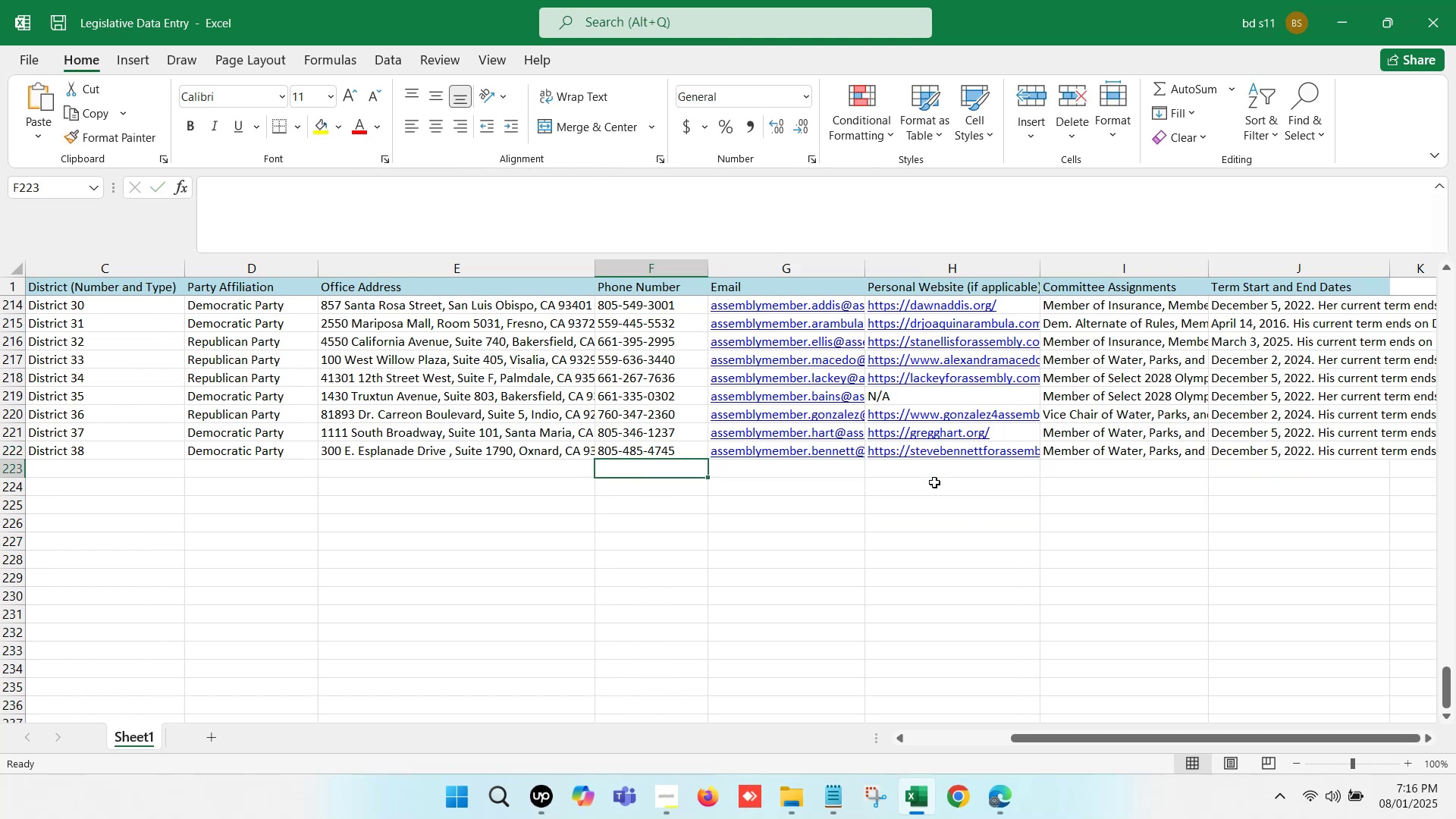 
key(ArrowLeft)
 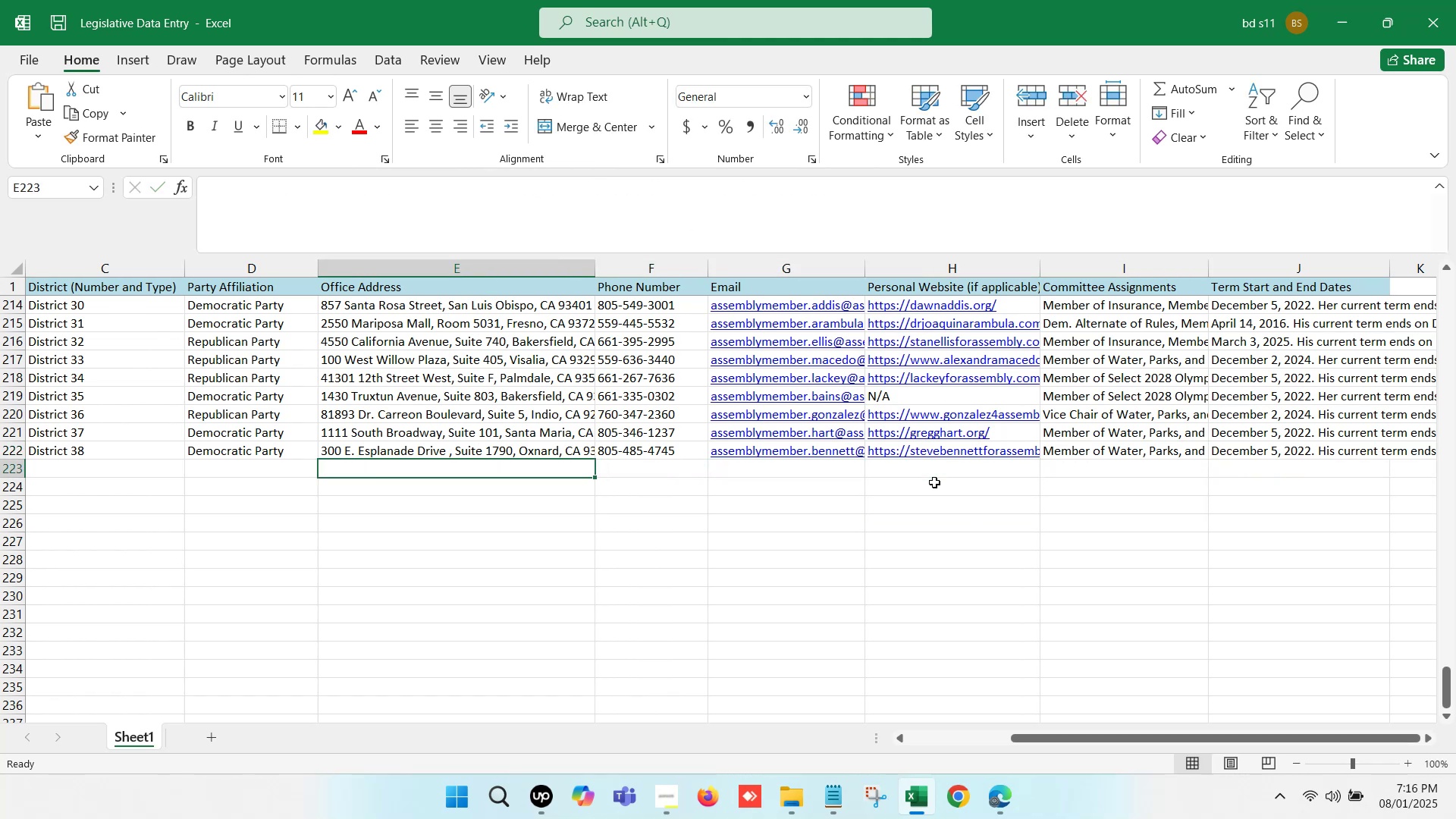 
key(ArrowLeft)
 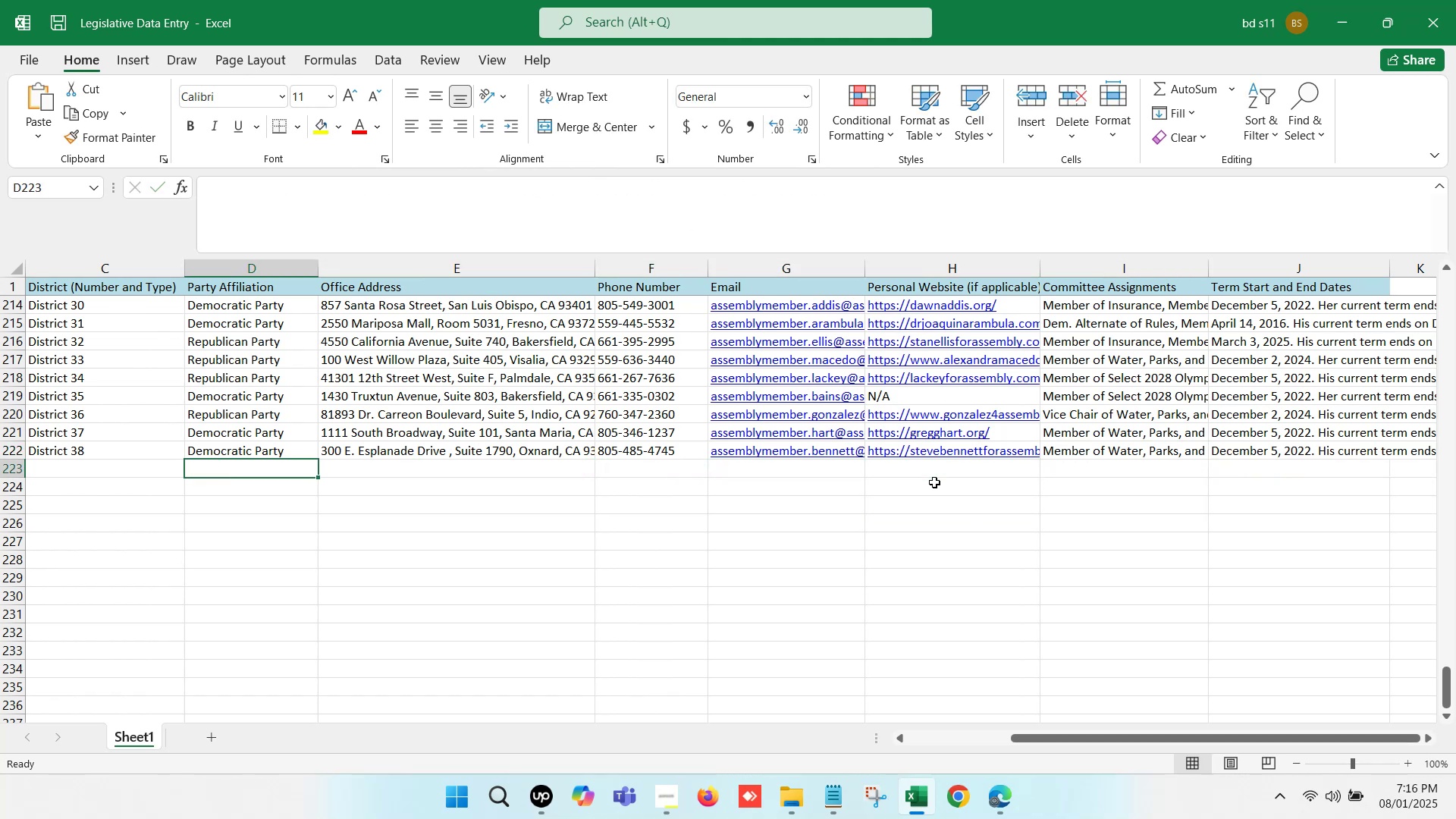 
key(ArrowLeft)
 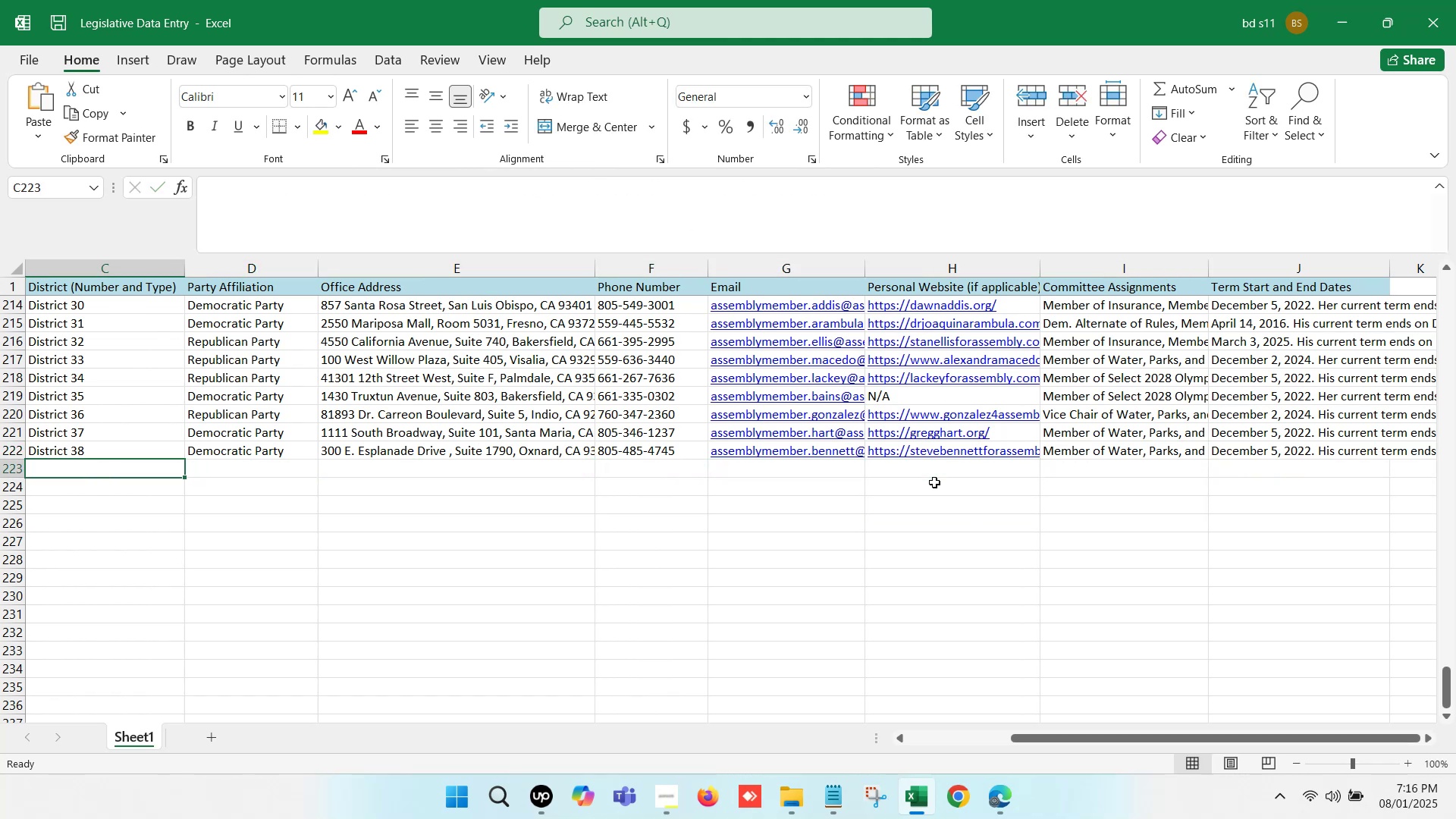 
key(ArrowLeft)
 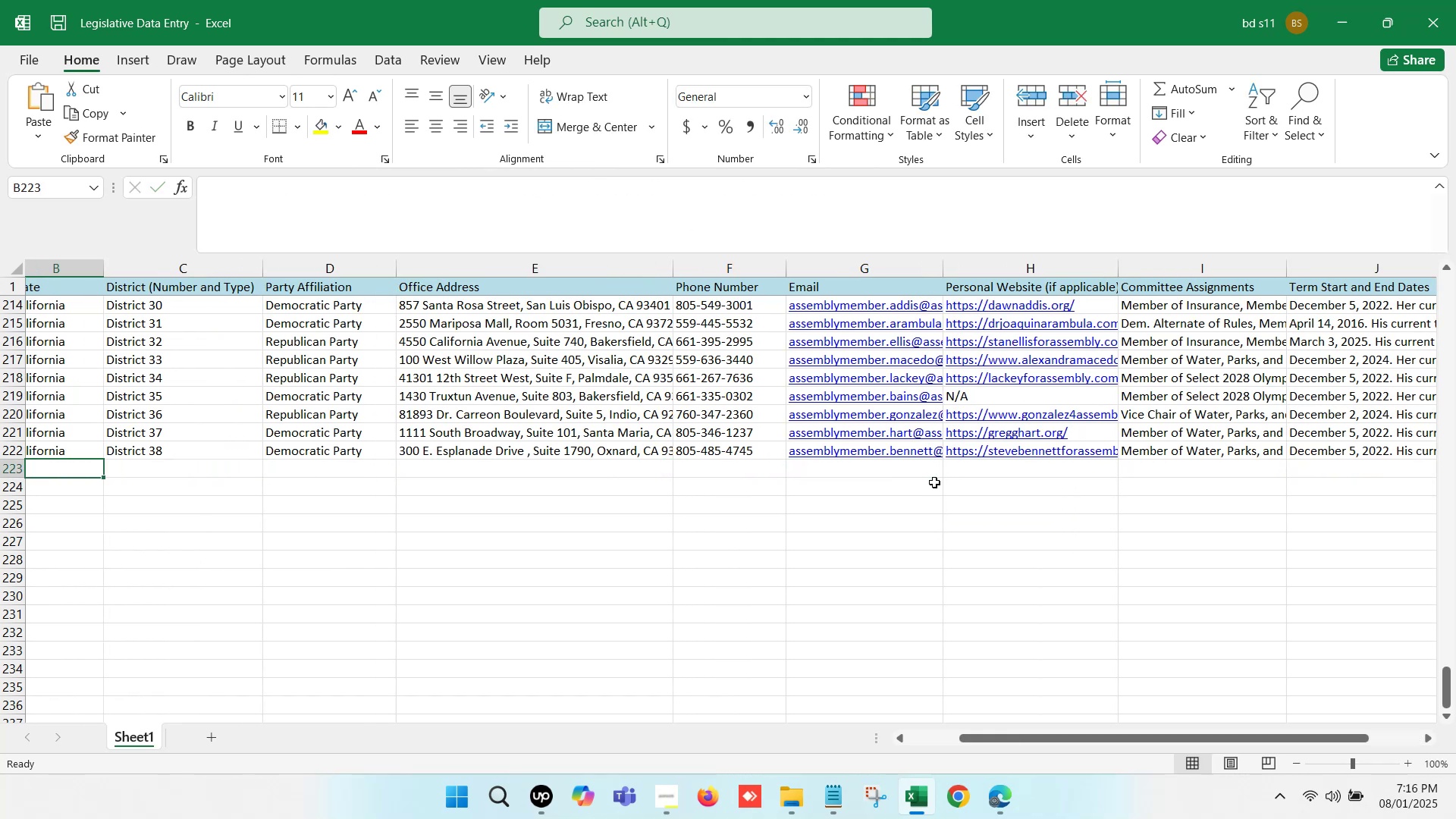 
key(ArrowLeft)
 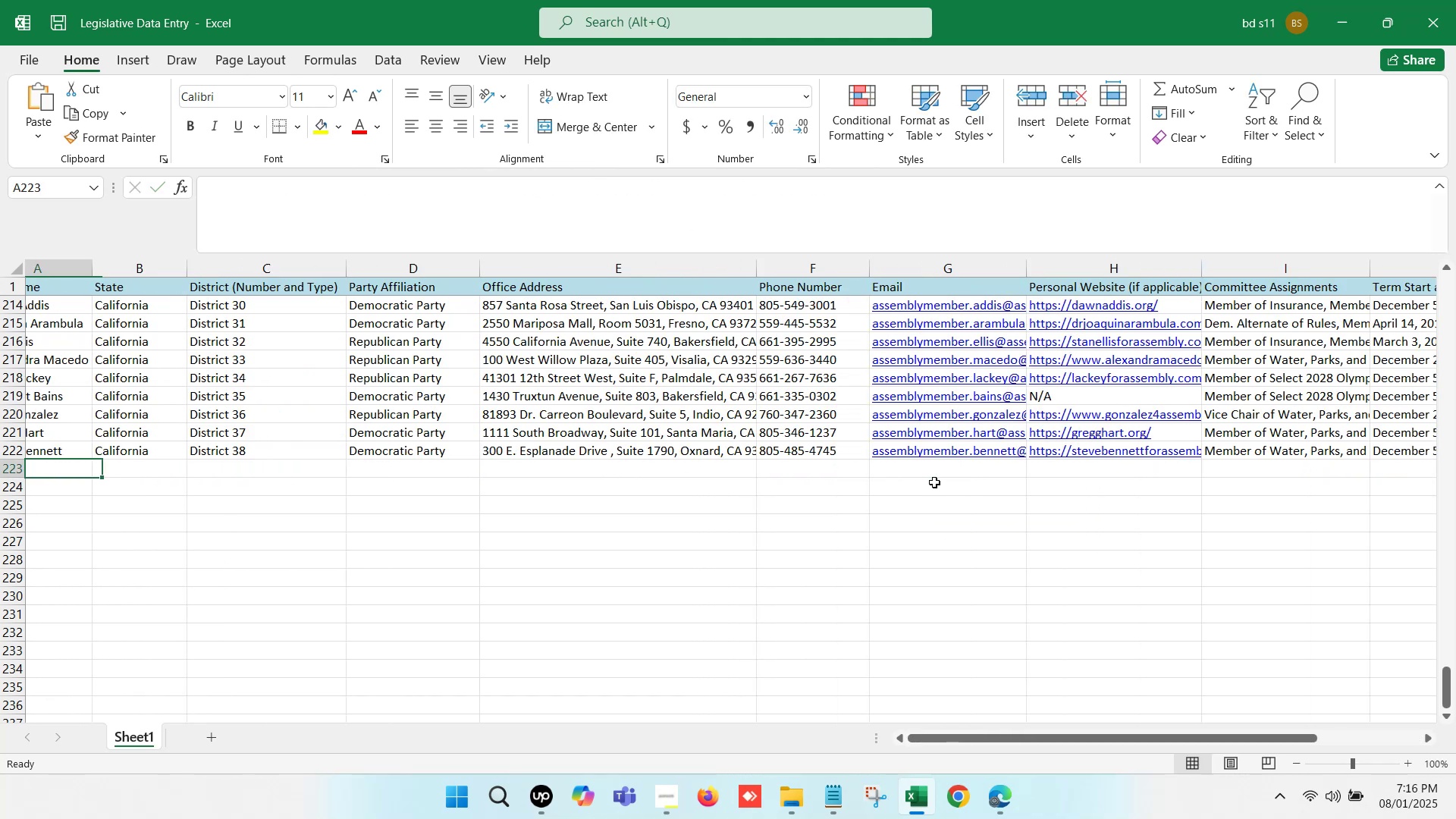 
key(ArrowLeft)
 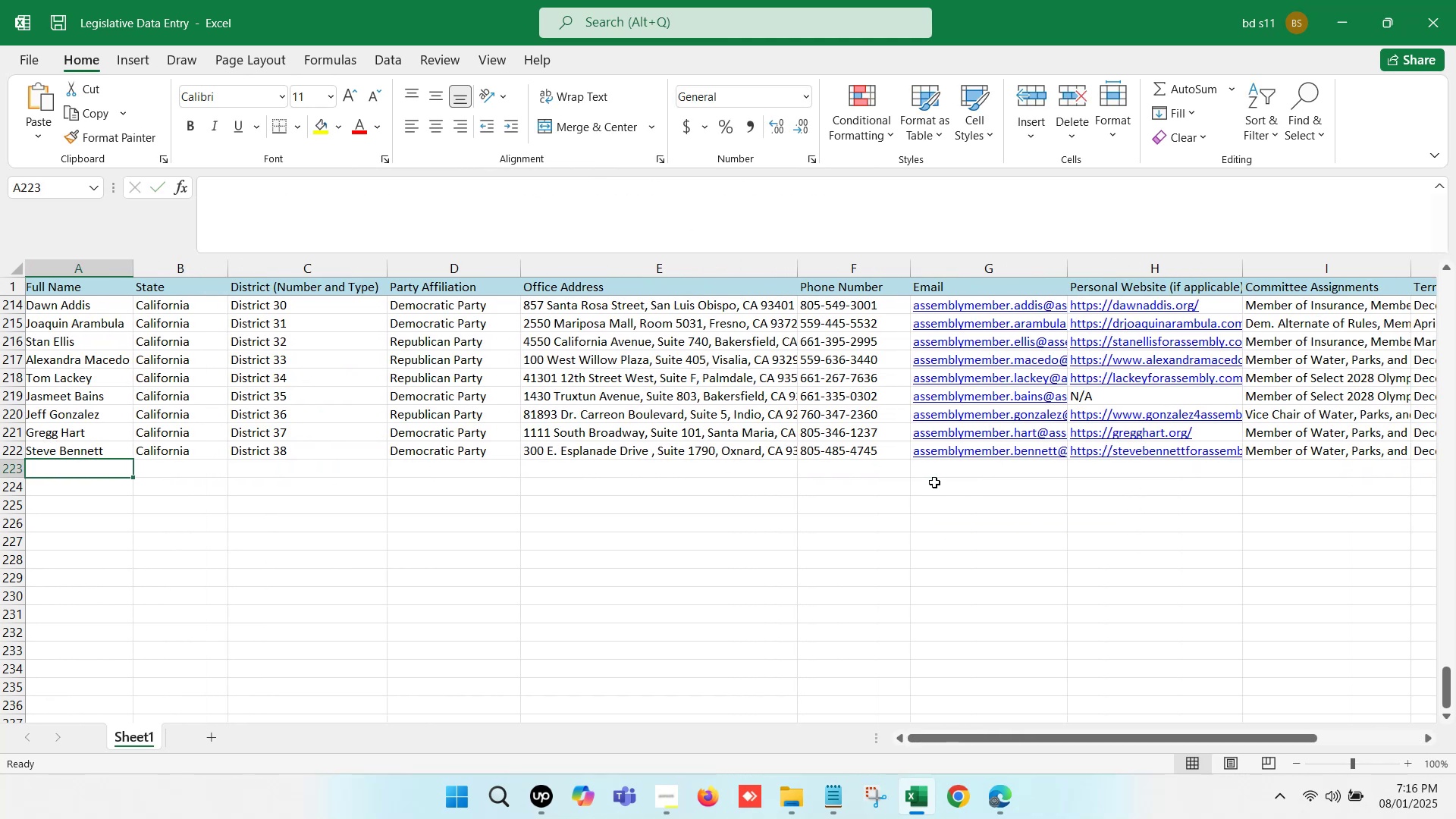 
key(ArrowLeft)
 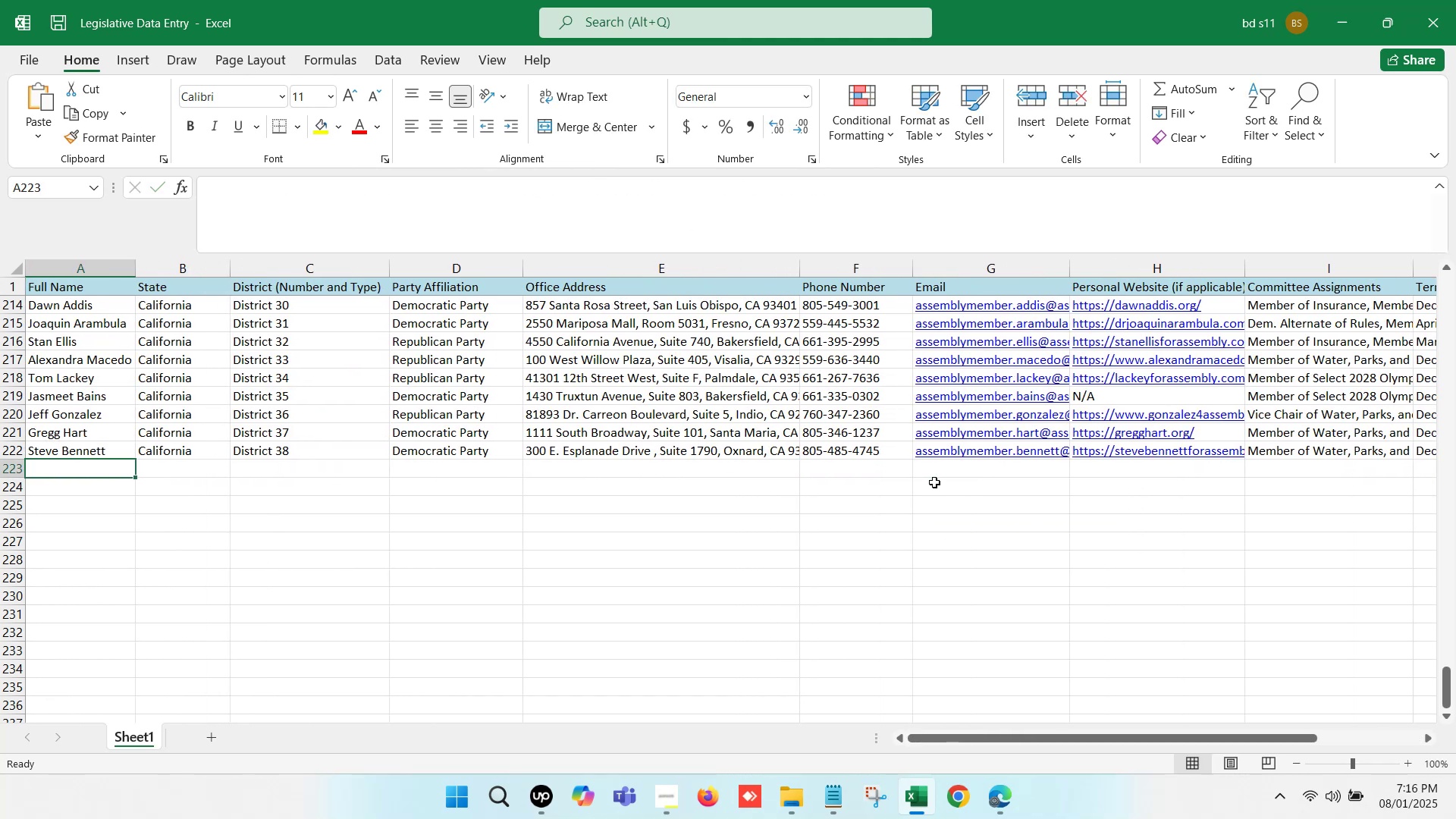 
key(ArrowLeft)
 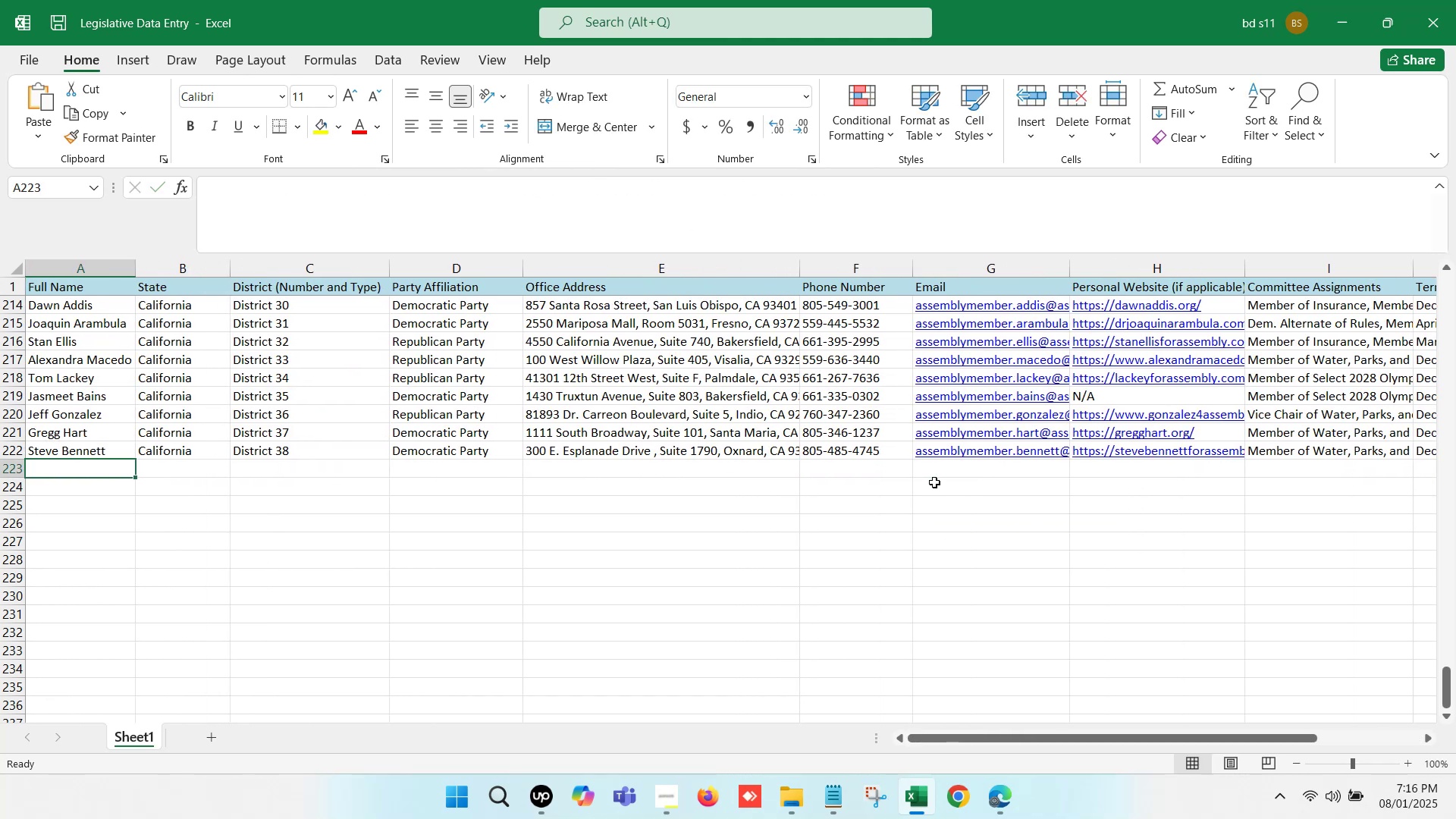 
key(ArrowLeft)
 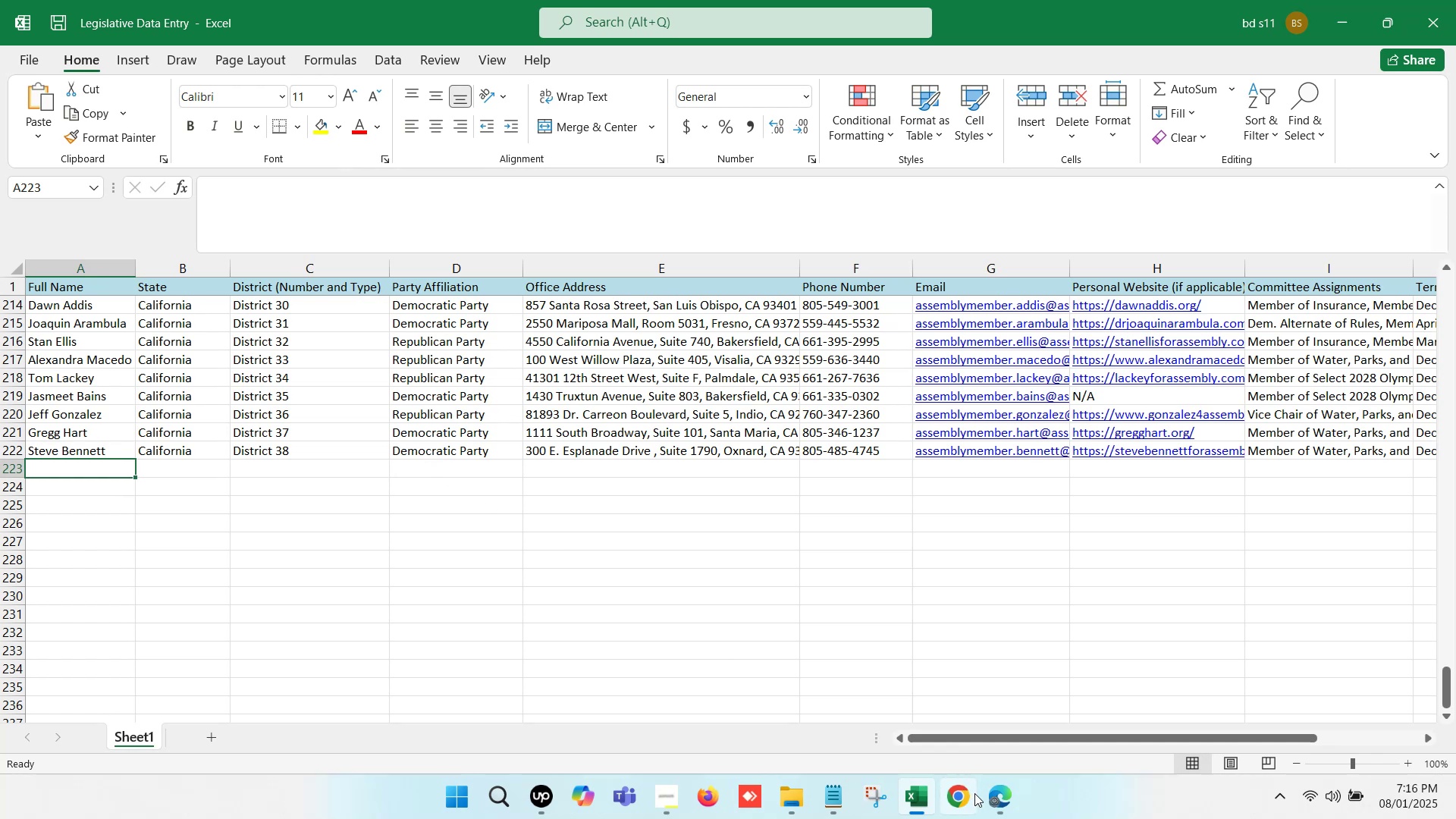 
wait(10.1)
 